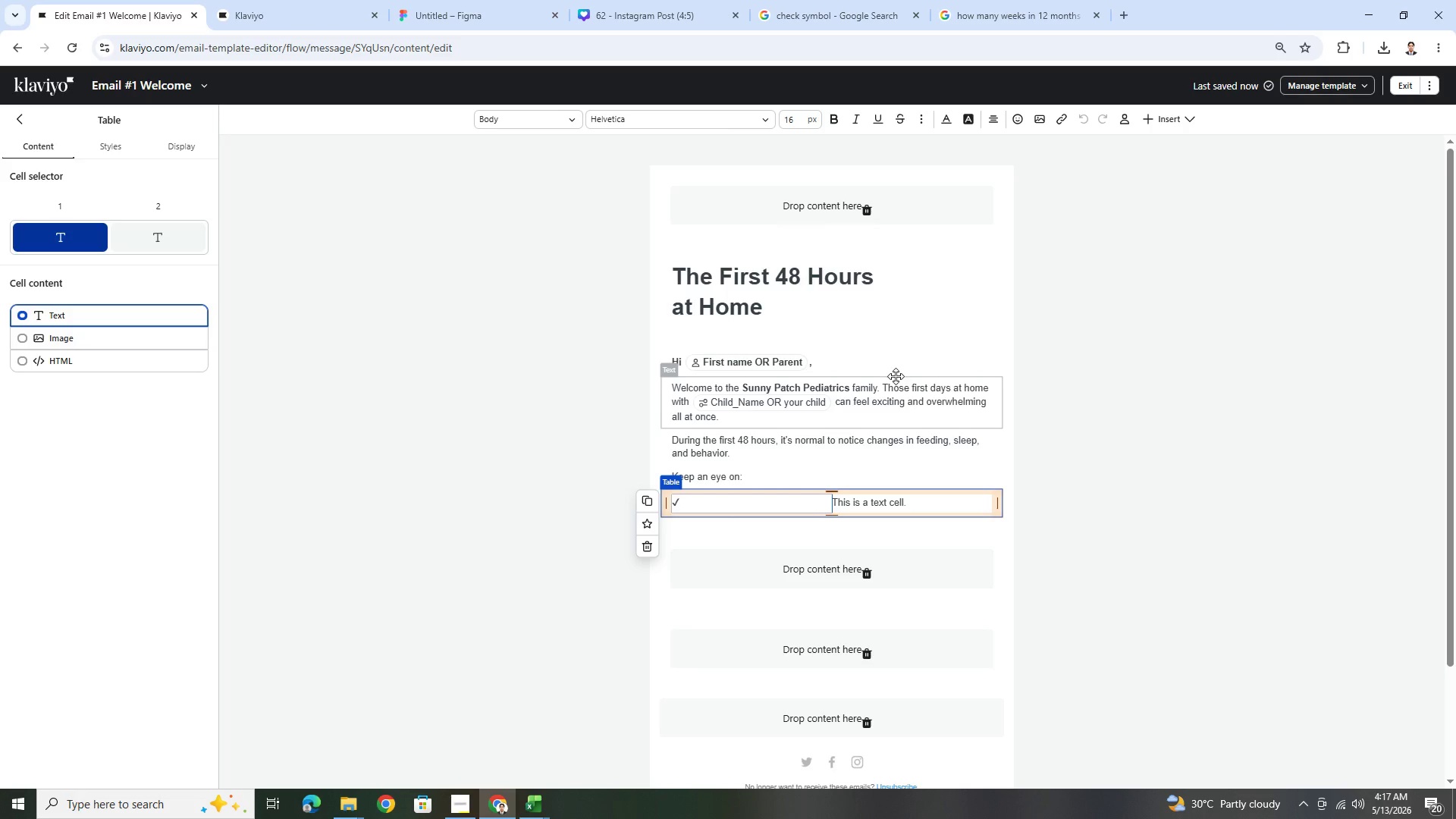 
left_click([1063, 557])
 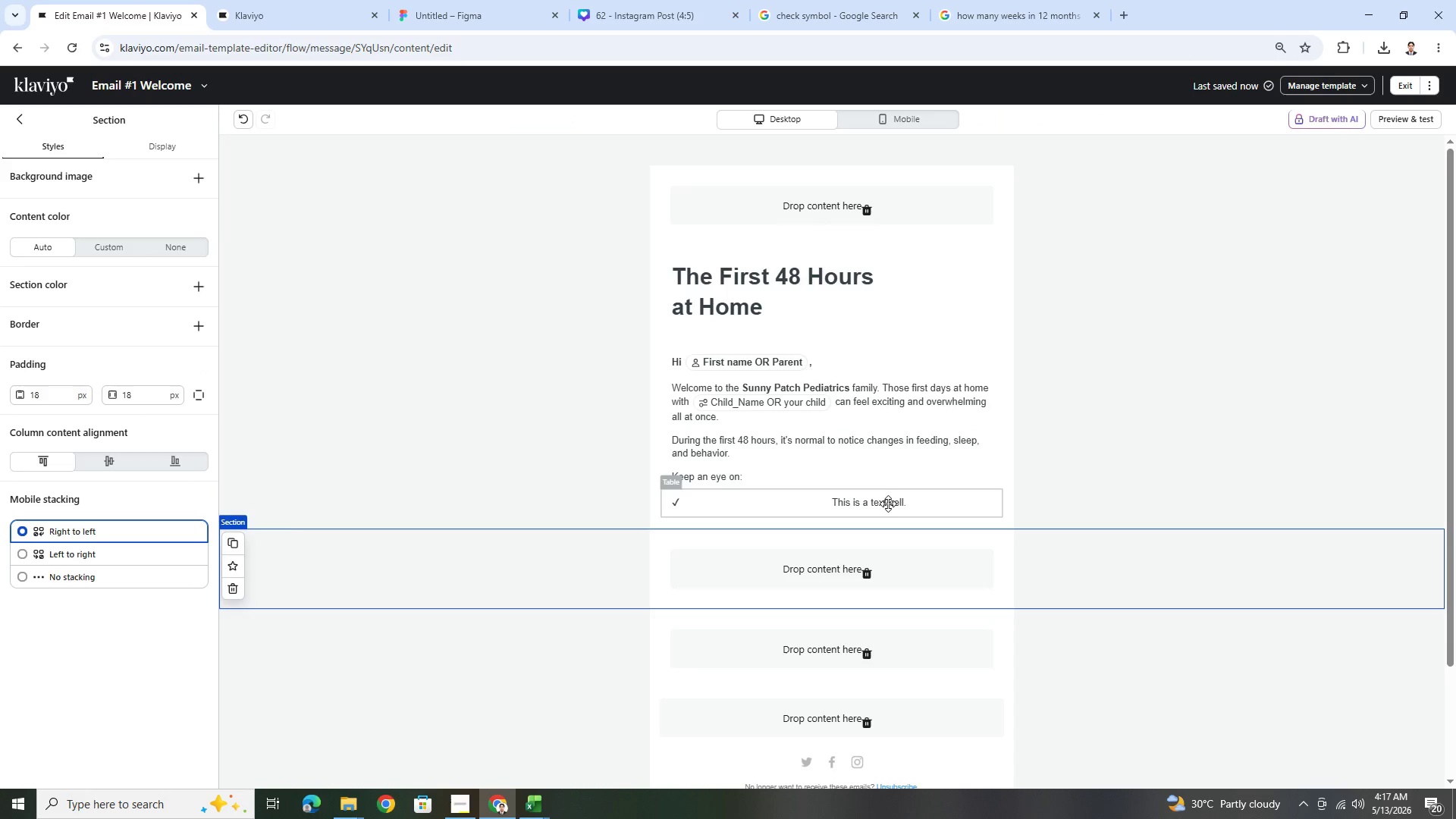 
left_click([877, 503])
 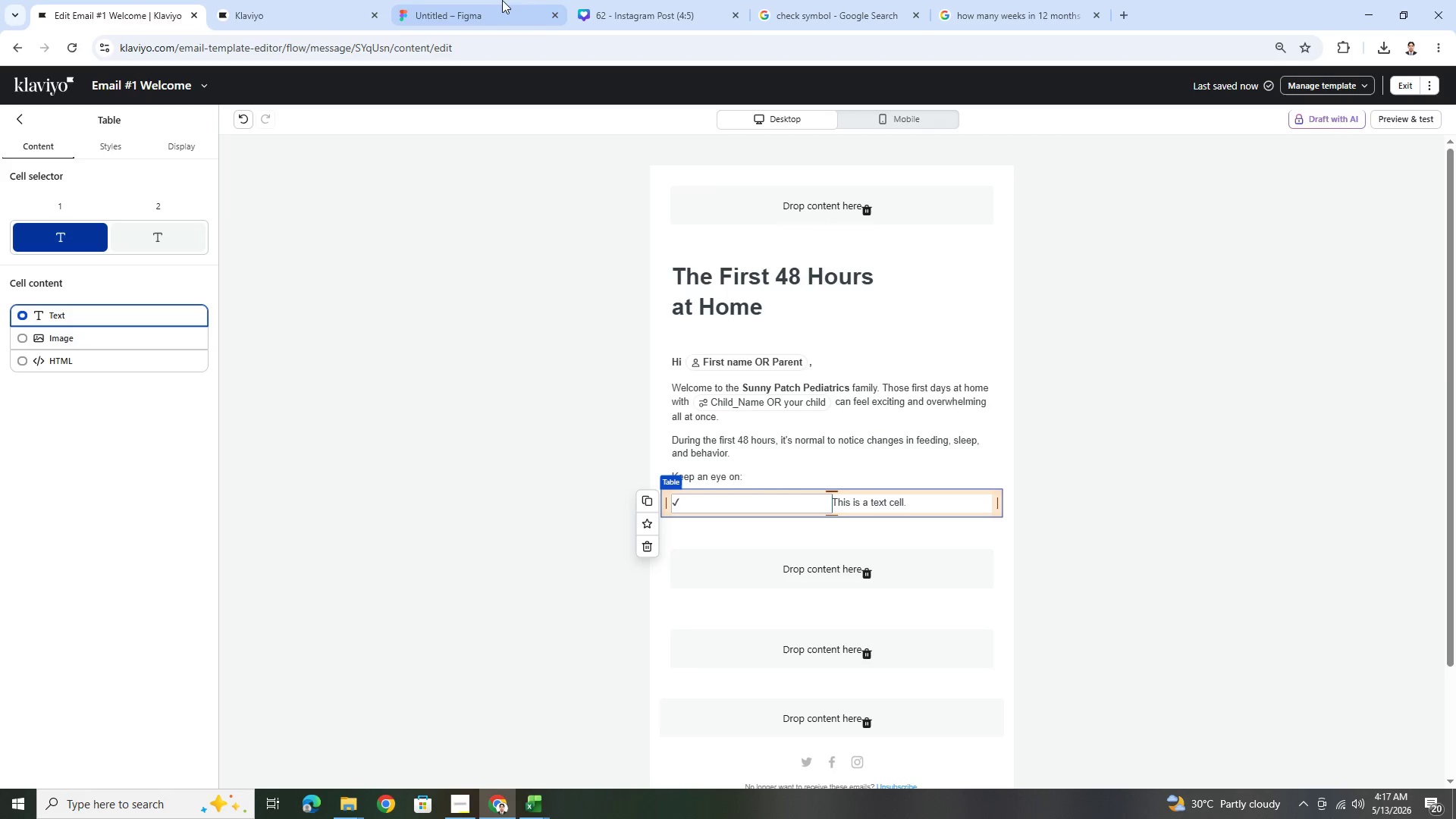 
left_click([645, 0])
 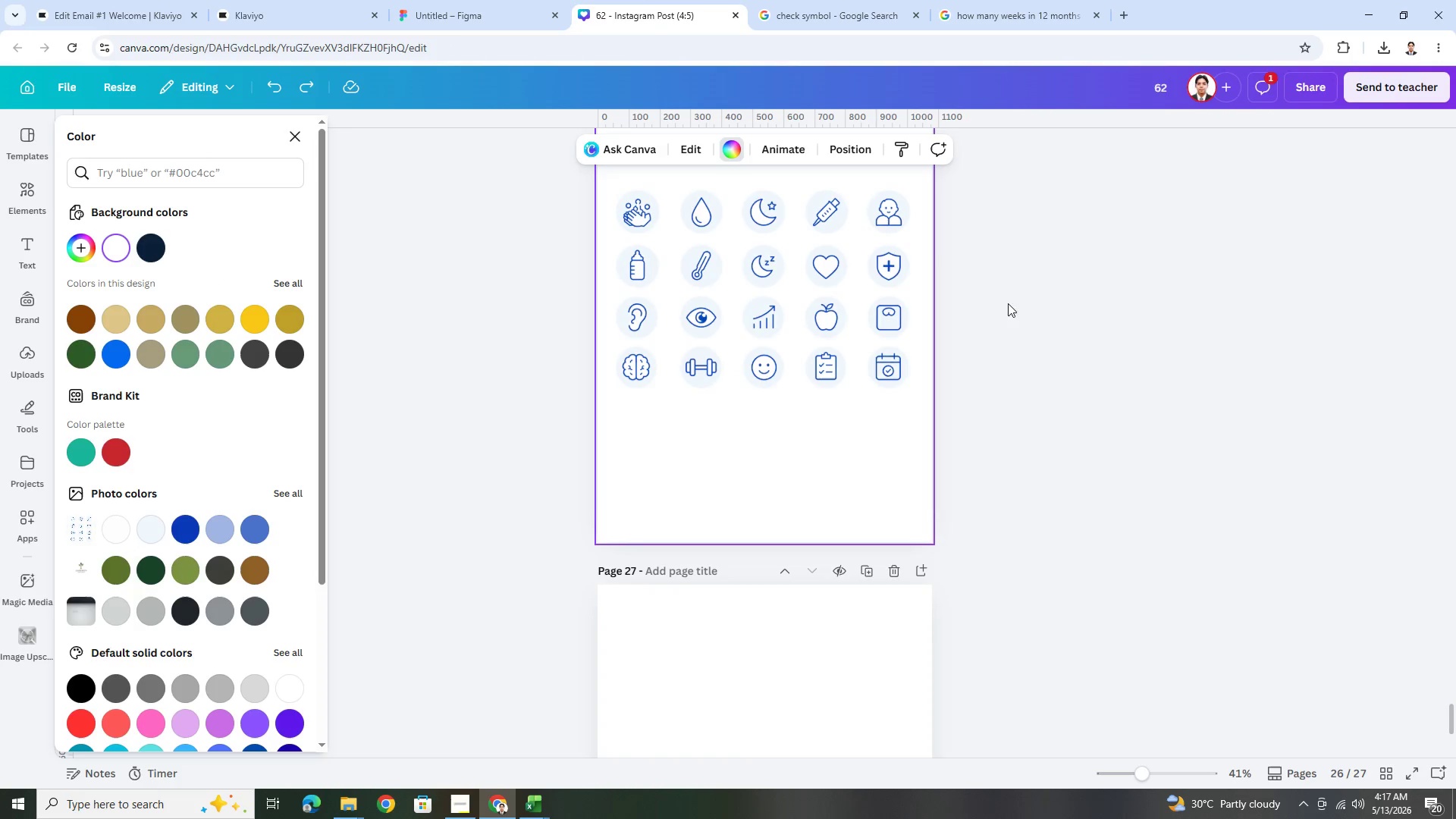 
scroll: coordinate [1079, 416], scroll_direction: up, amount: 34.0
 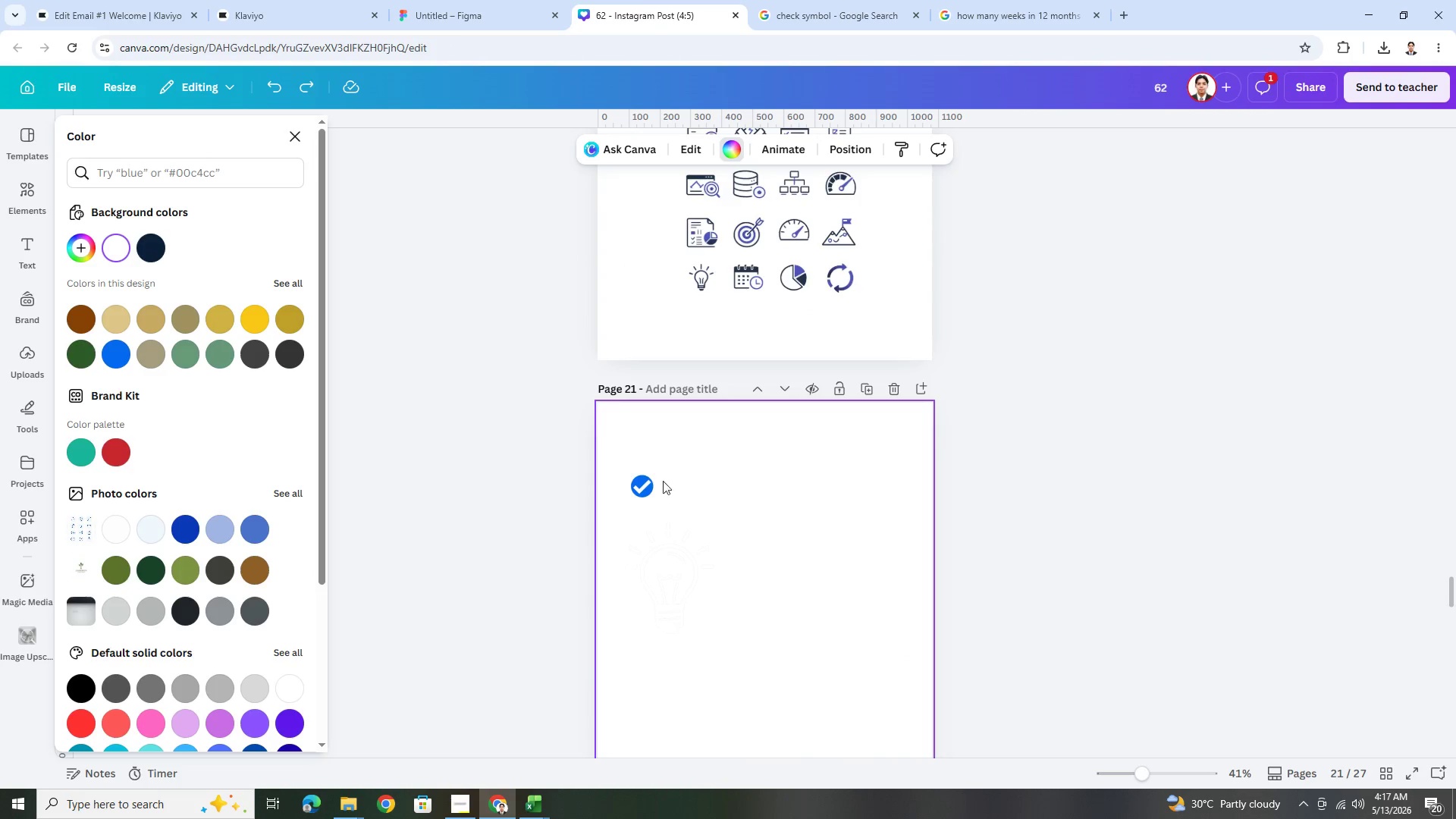 
left_click([651, 480])
 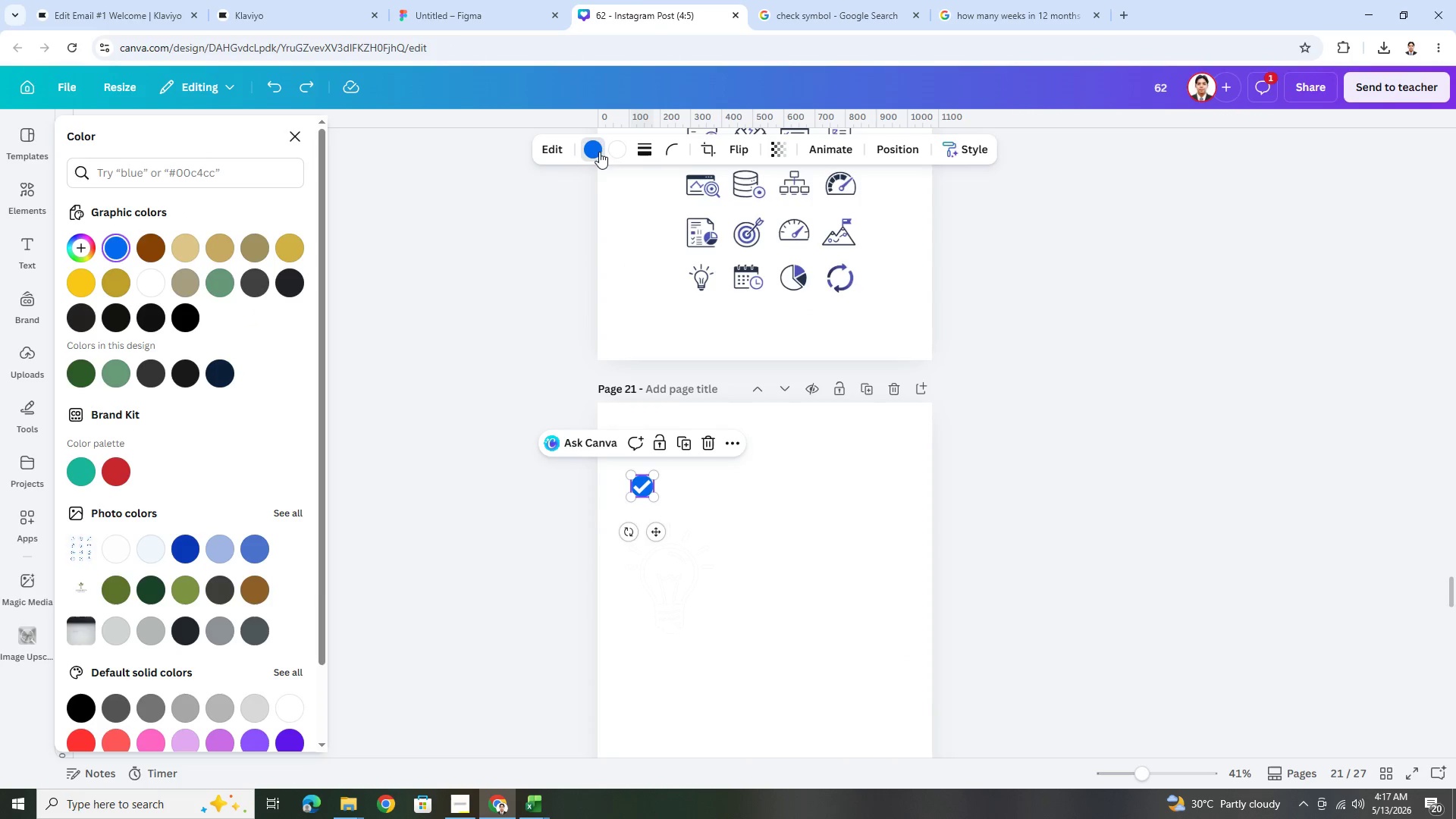 
left_click([595, 155])
 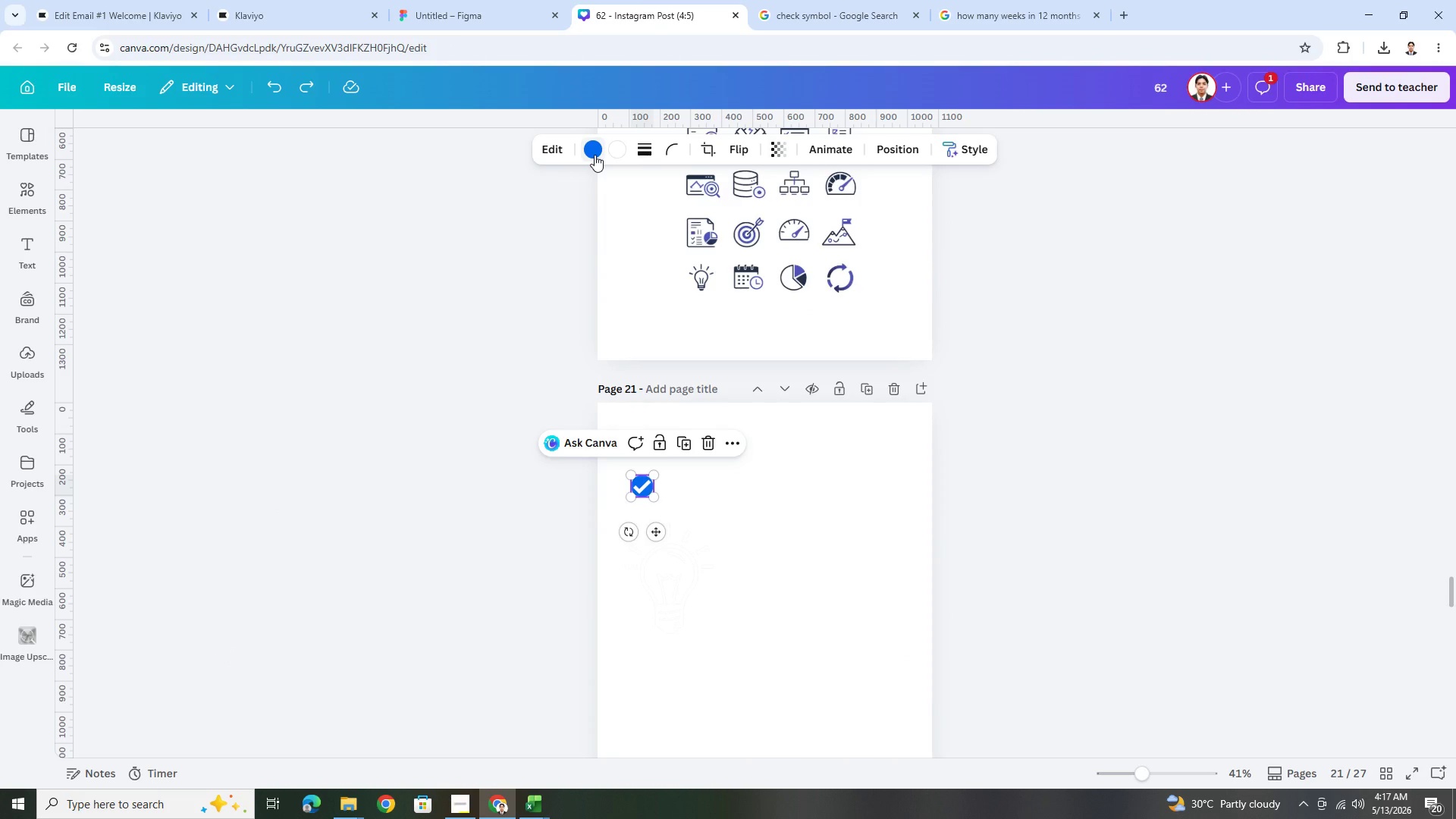 
left_click([595, 155])
 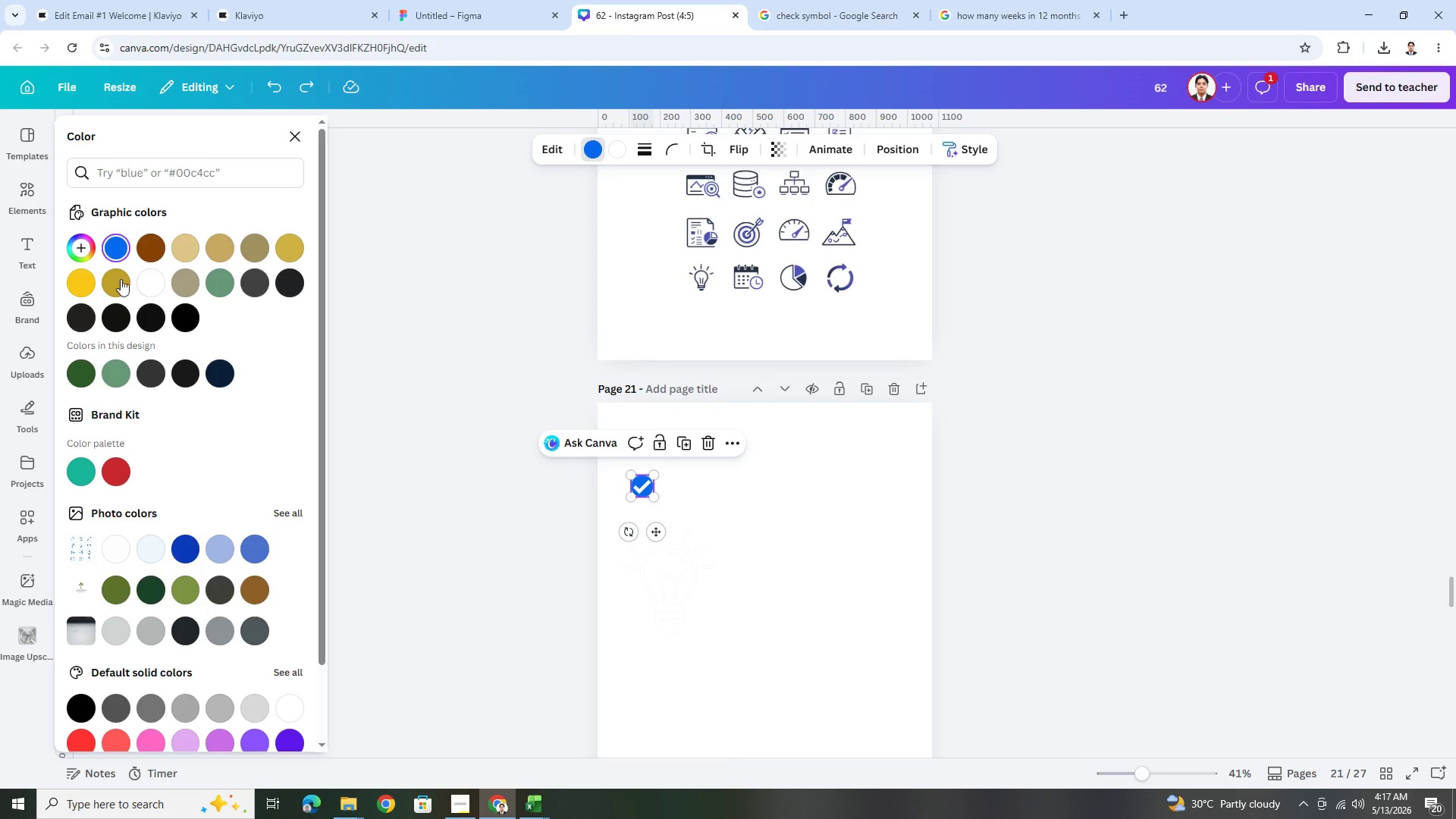 
double_click([89, 285])
 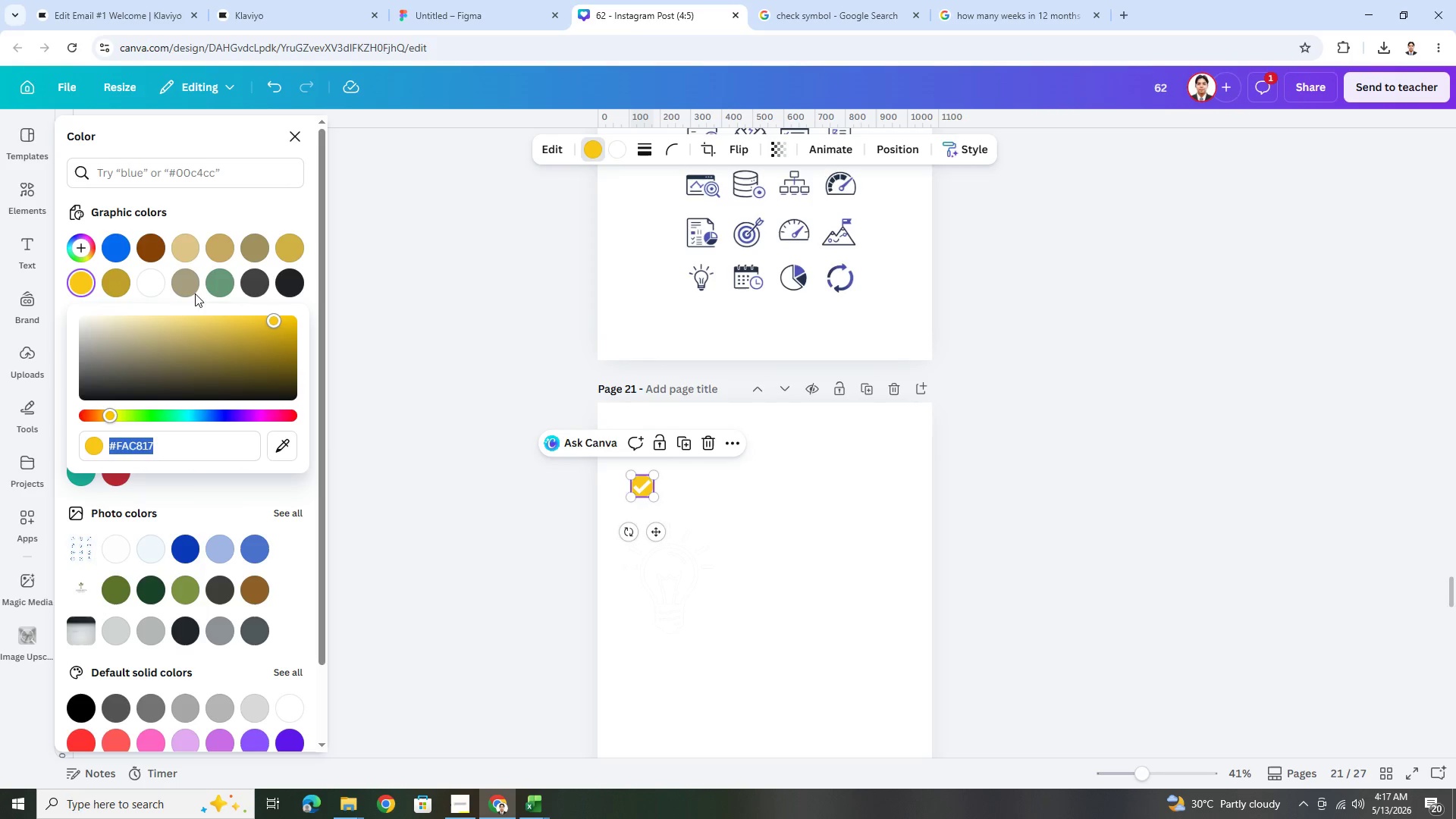 
left_click([713, 493])
 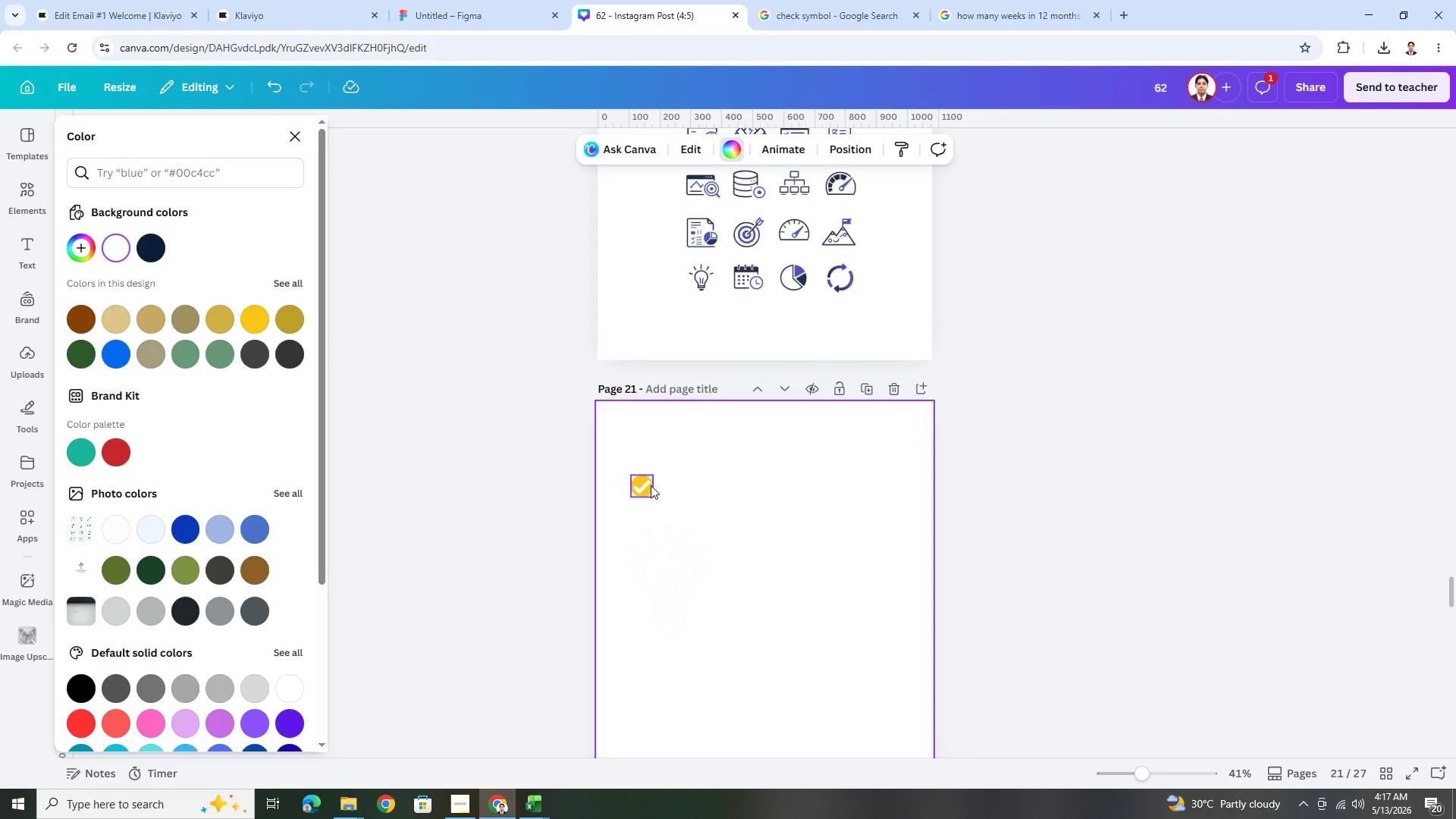 
left_click([792, 459])
 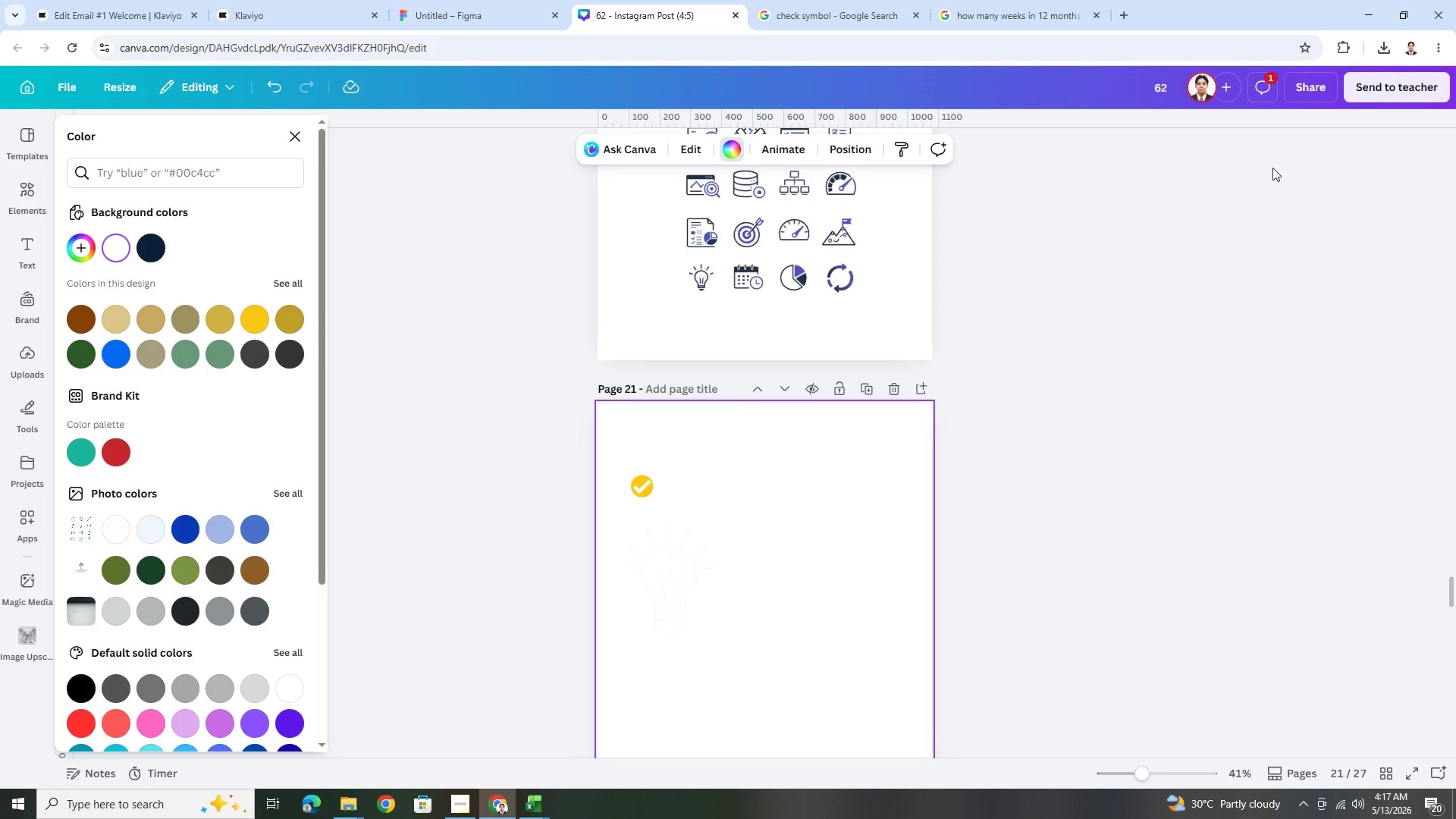 
double_click([1329, 94])
 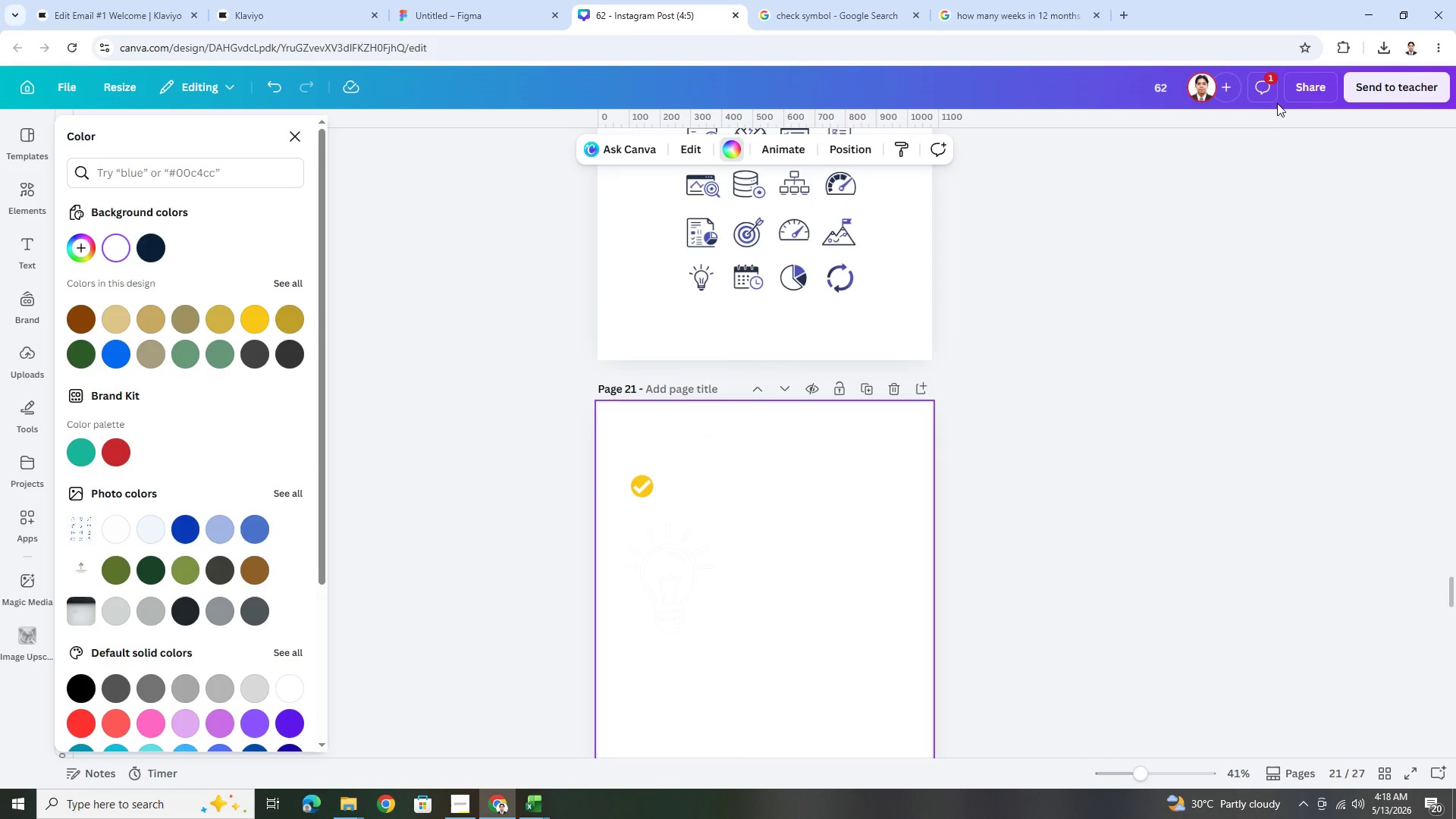 
left_click([1296, 93])
 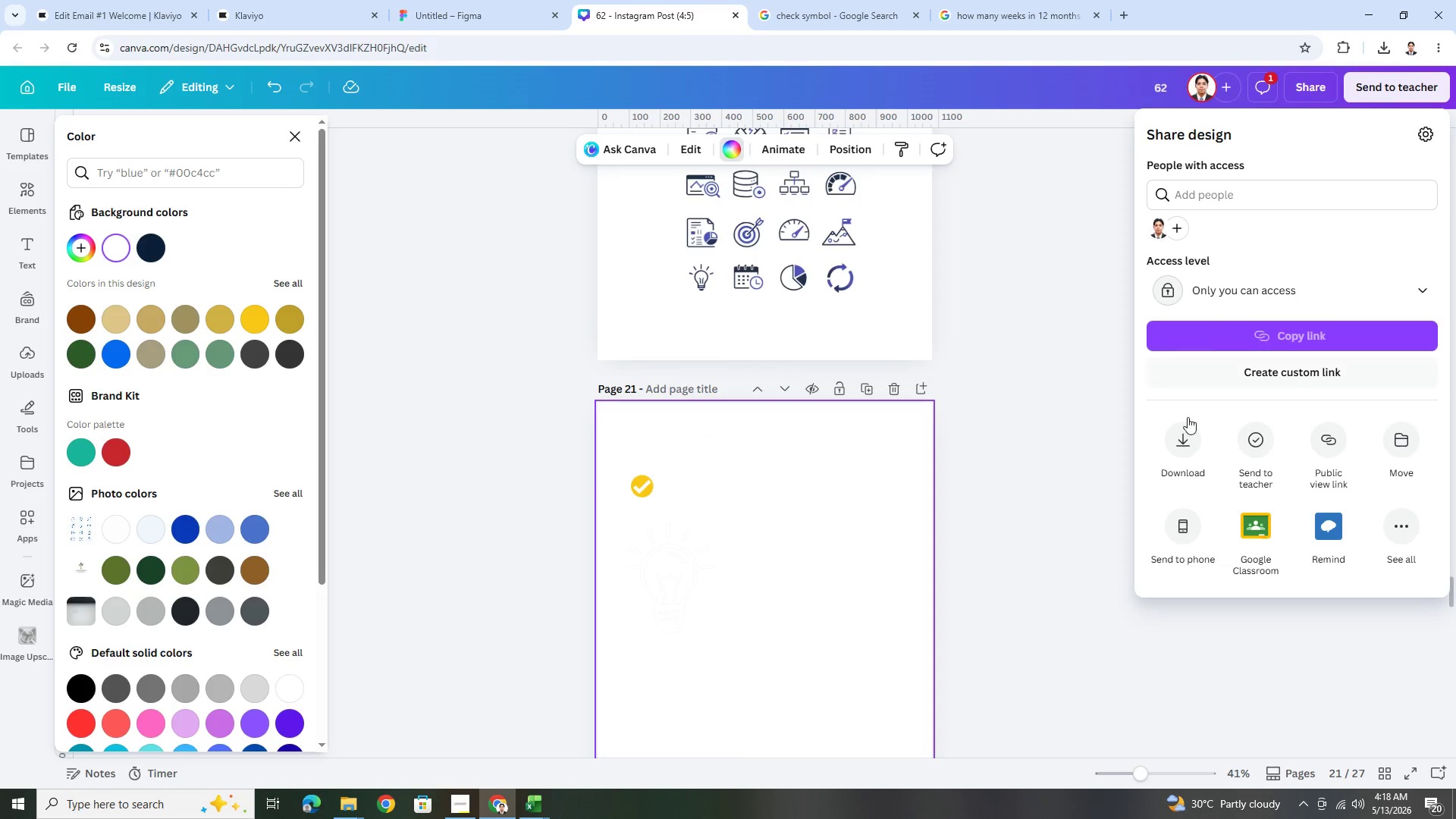 
left_click([1186, 435])
 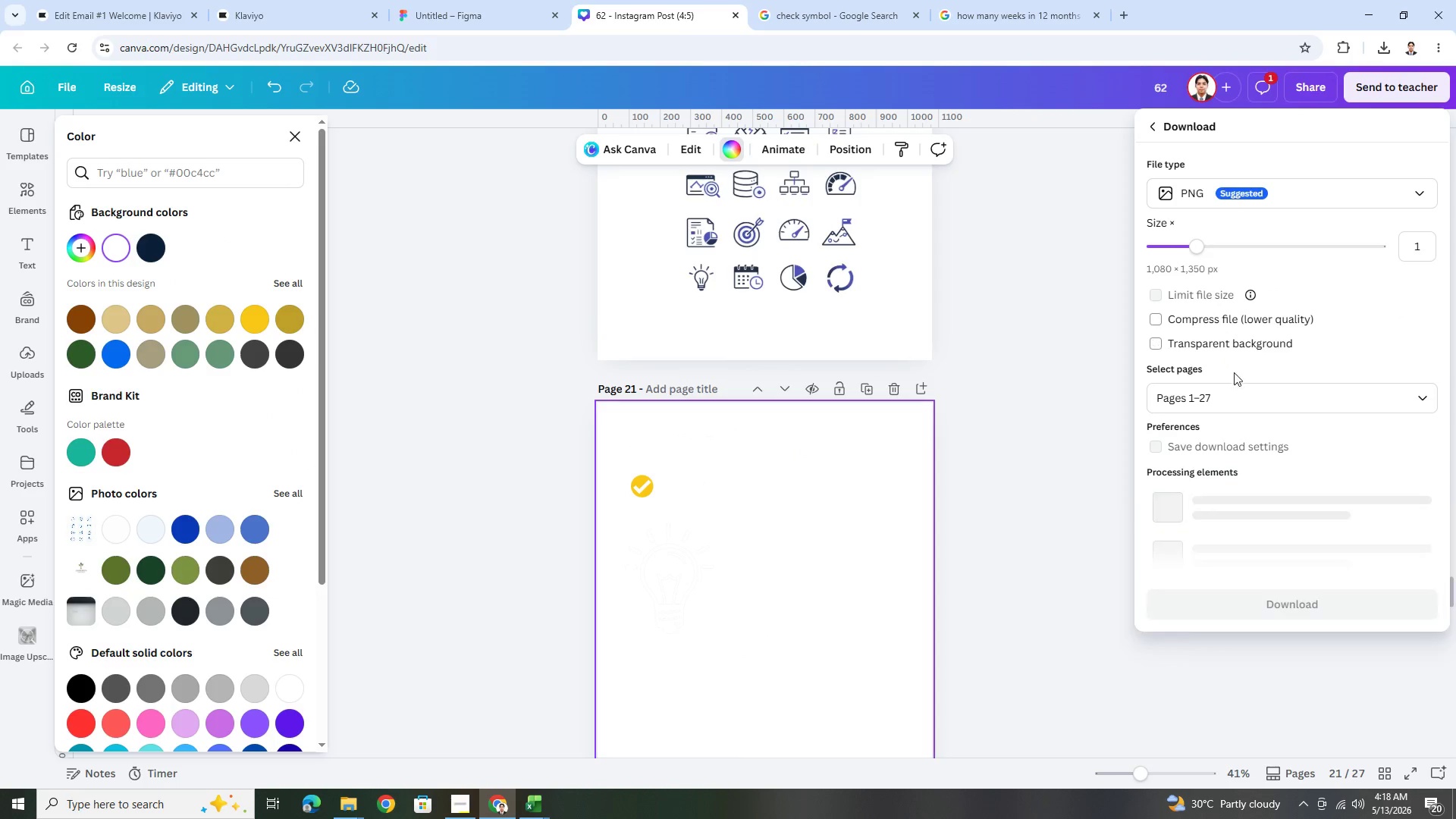 
left_click([1242, 397])
 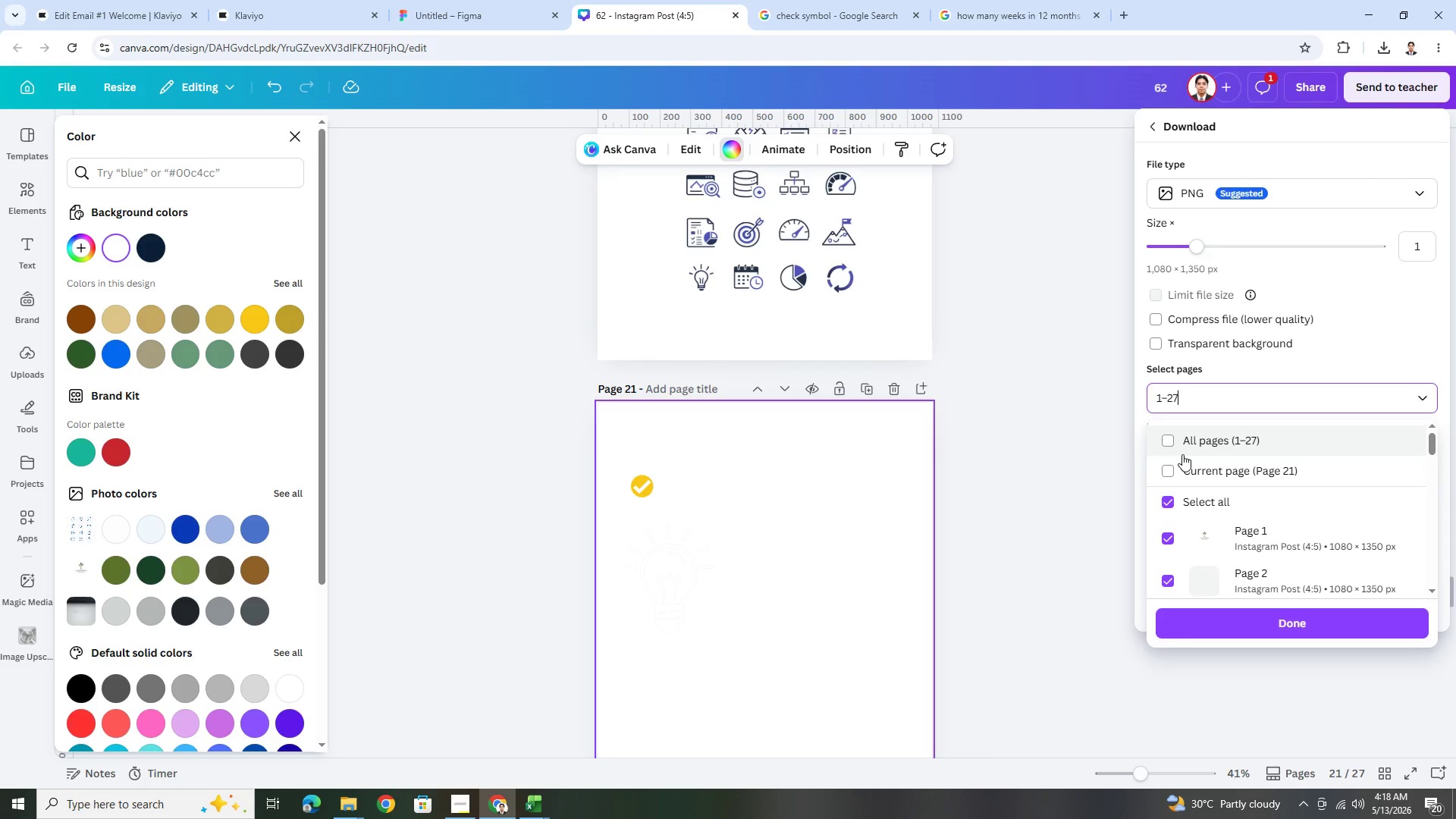 
left_click([1195, 471])
 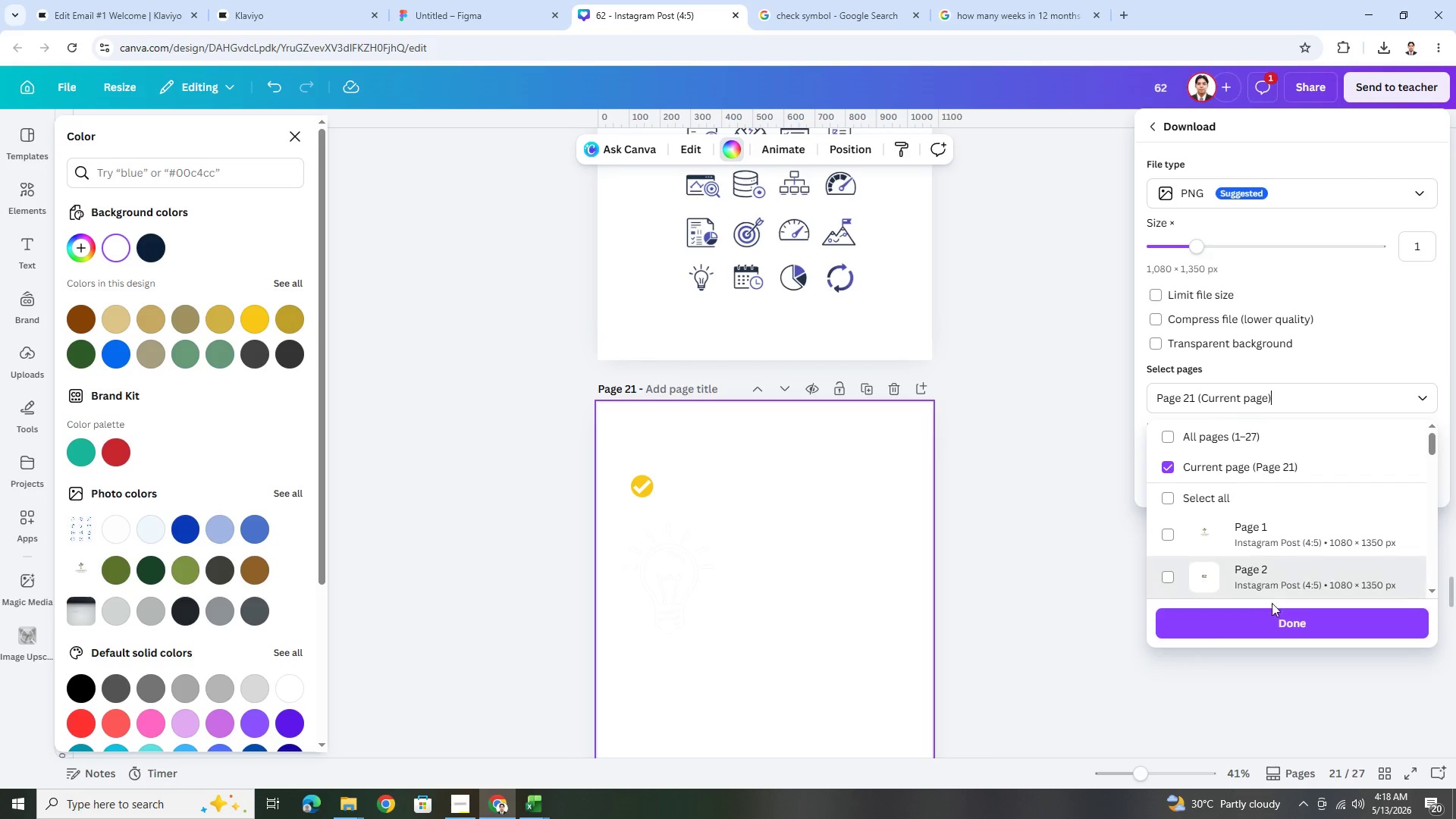 
left_click([1269, 610])
 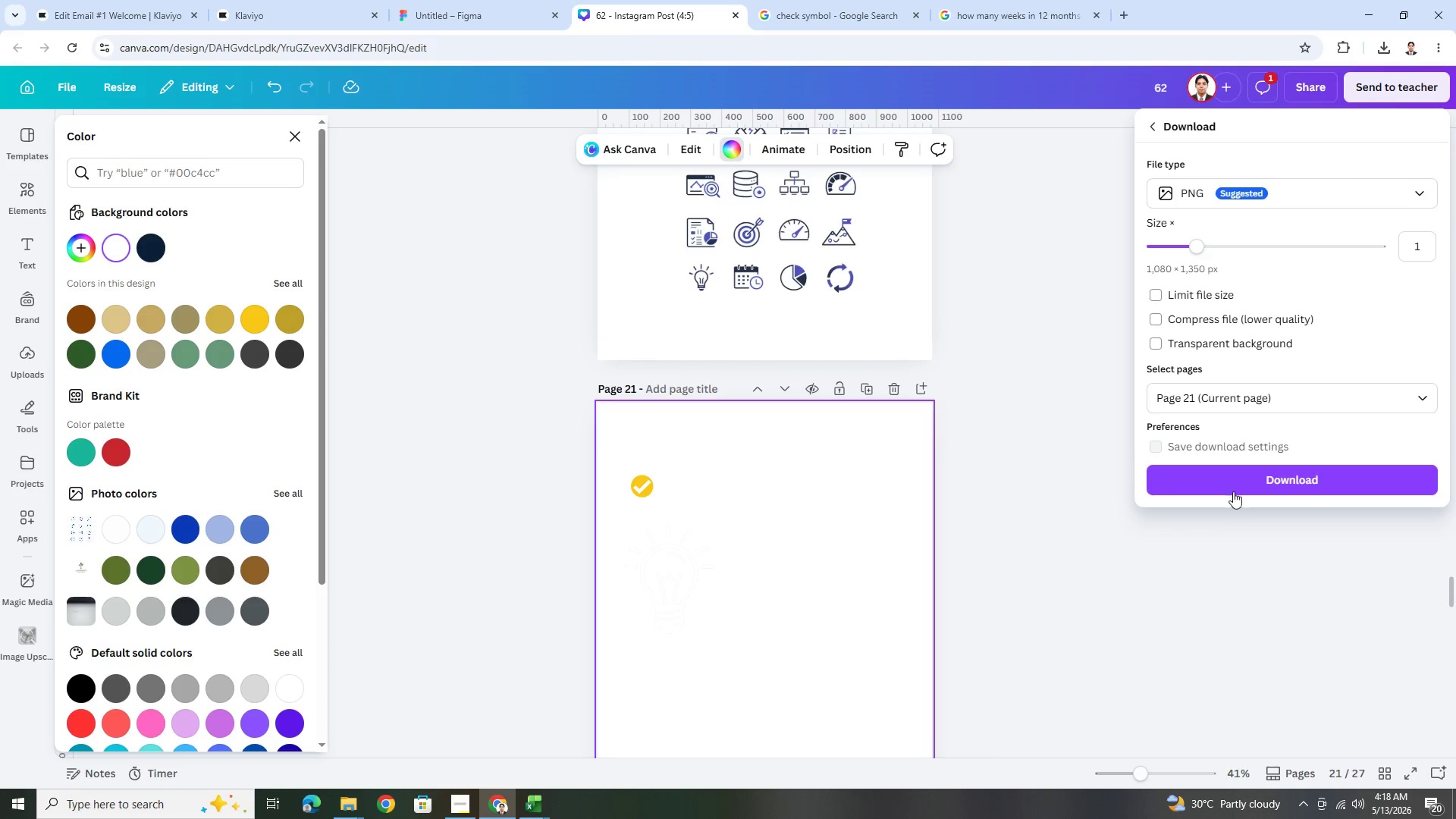 
left_click([1235, 482])
 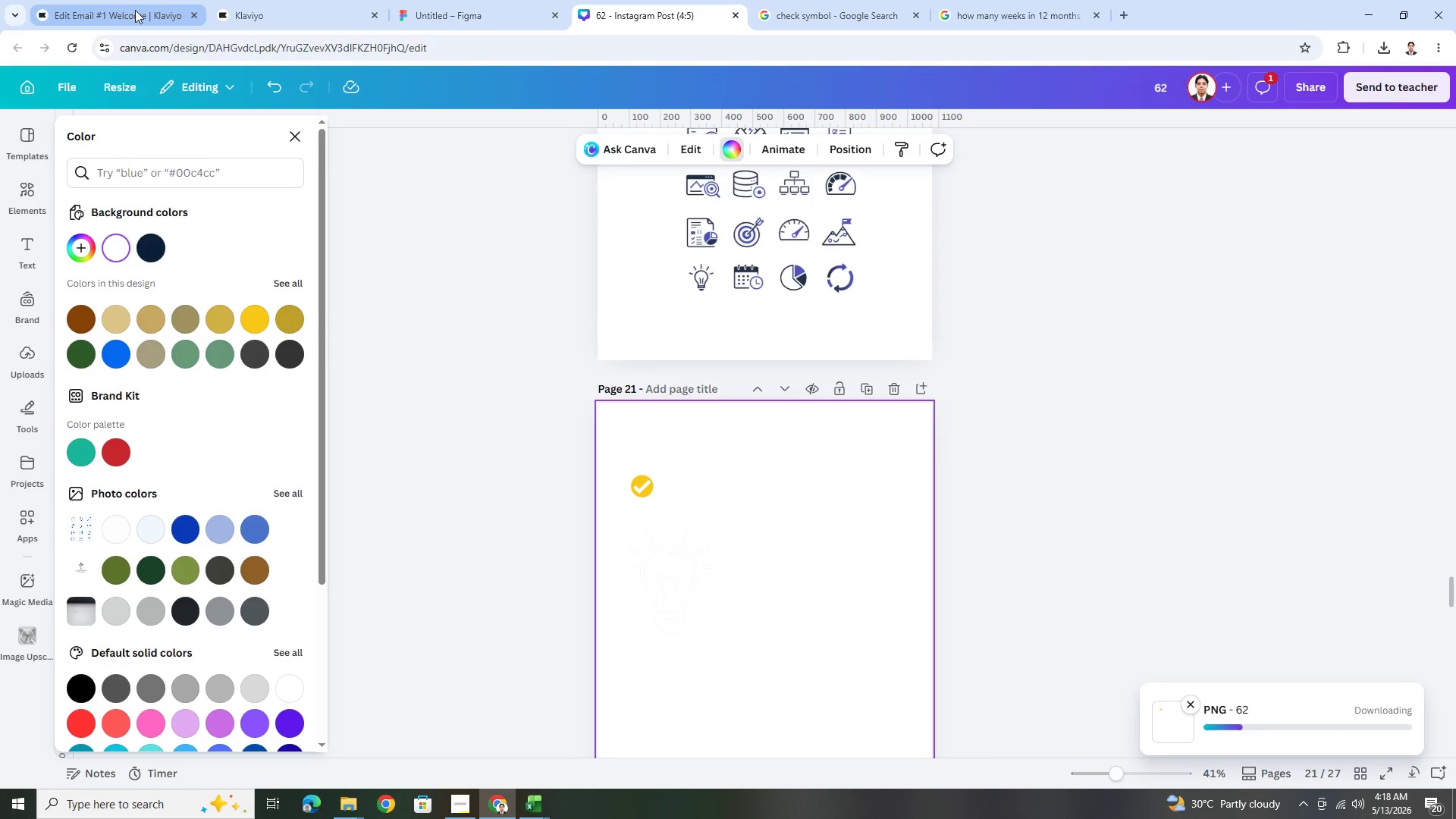 
left_click([1192, 701])
 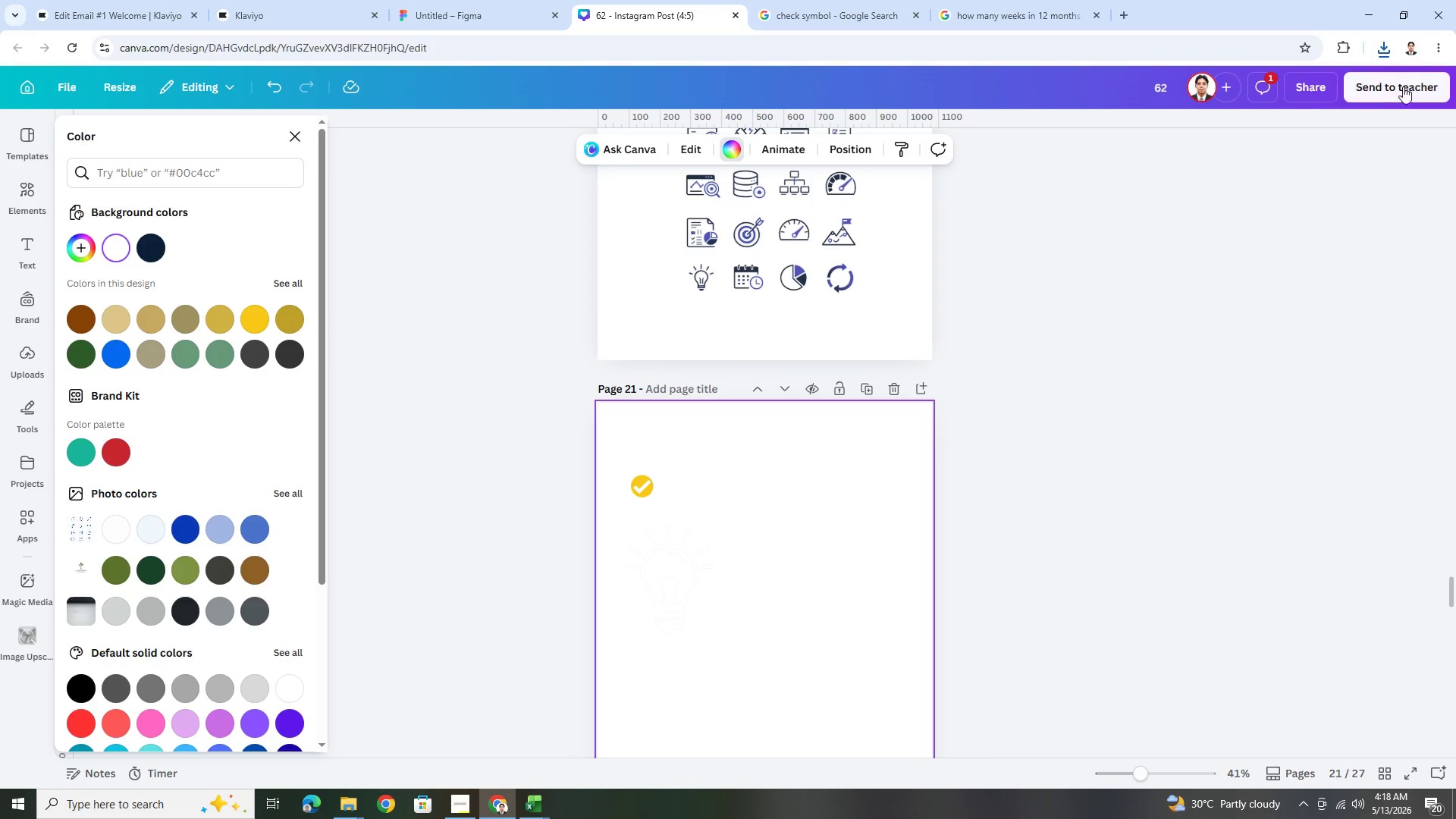 
left_click([1313, 94])
 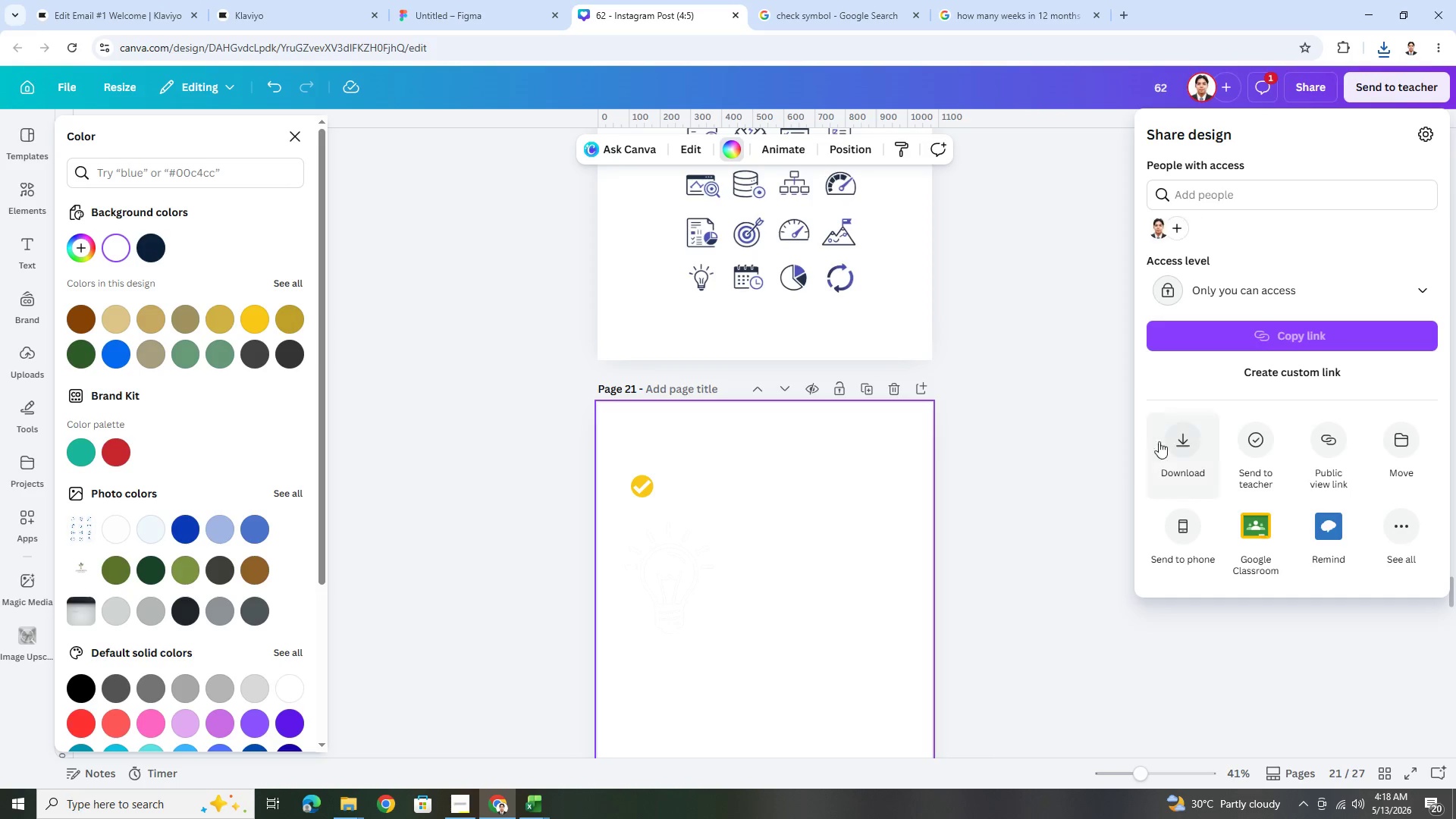 
double_click([1170, 450])
 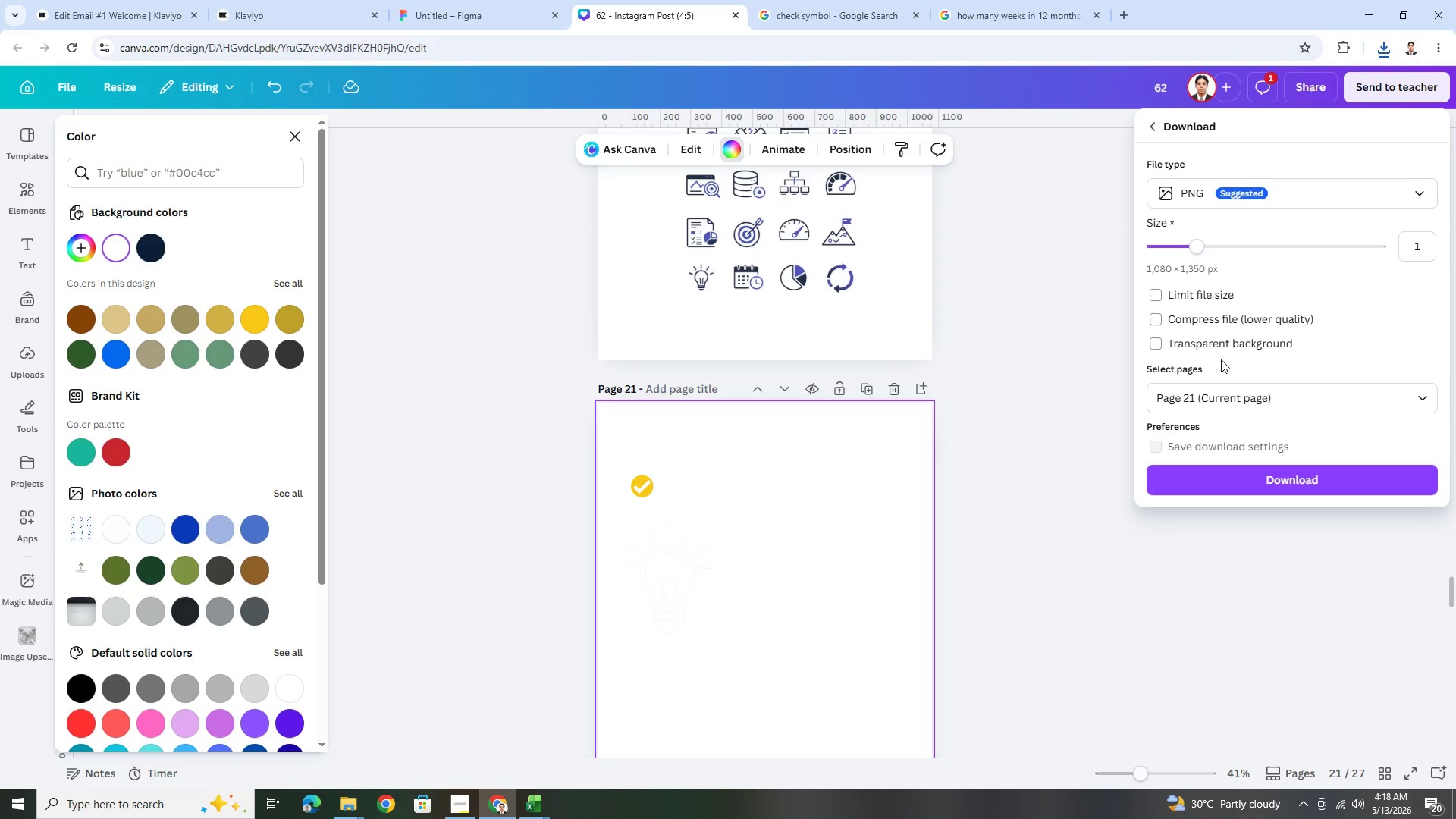 
left_click([1221, 345])
 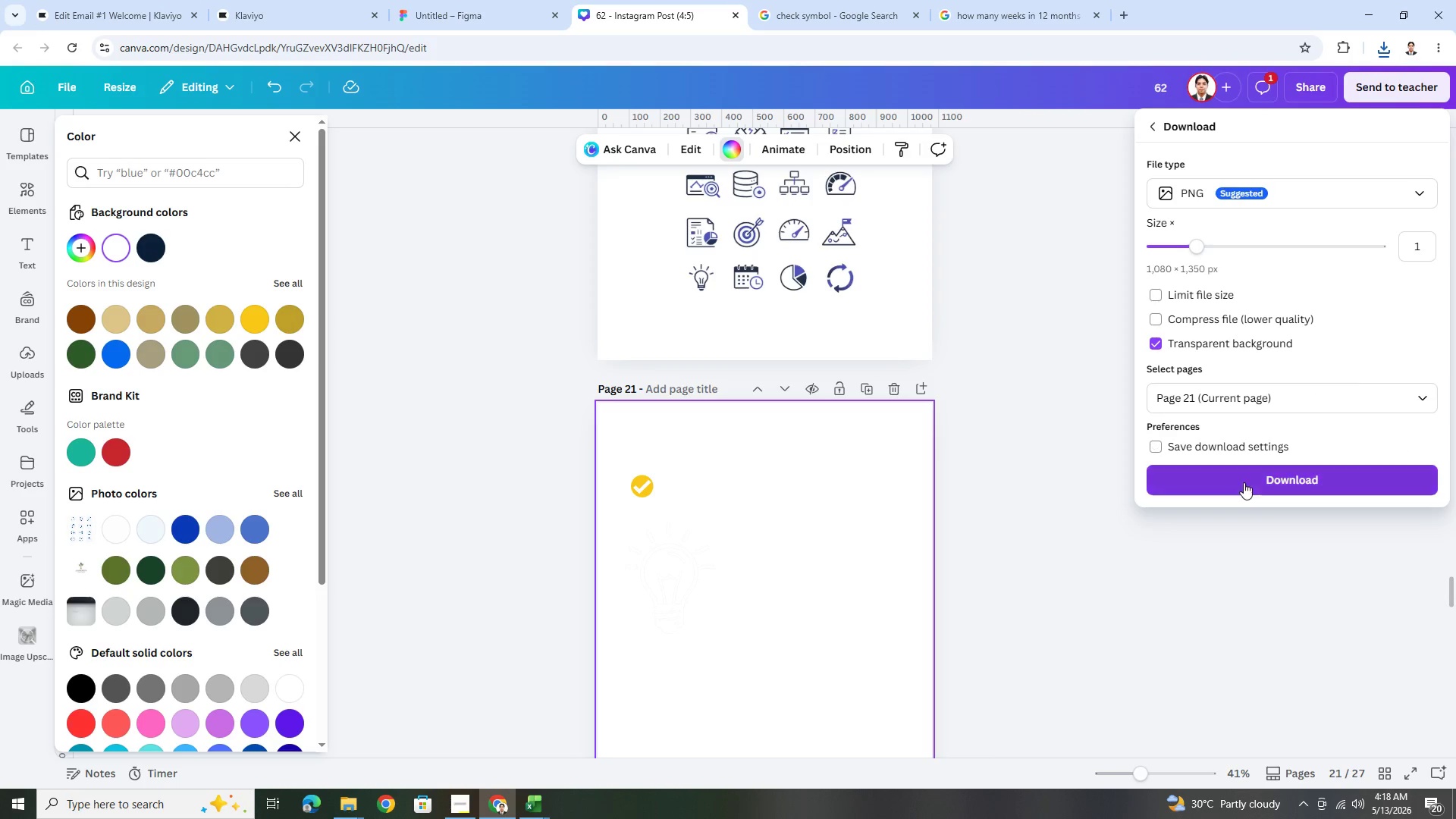 
left_click([1244, 485])
 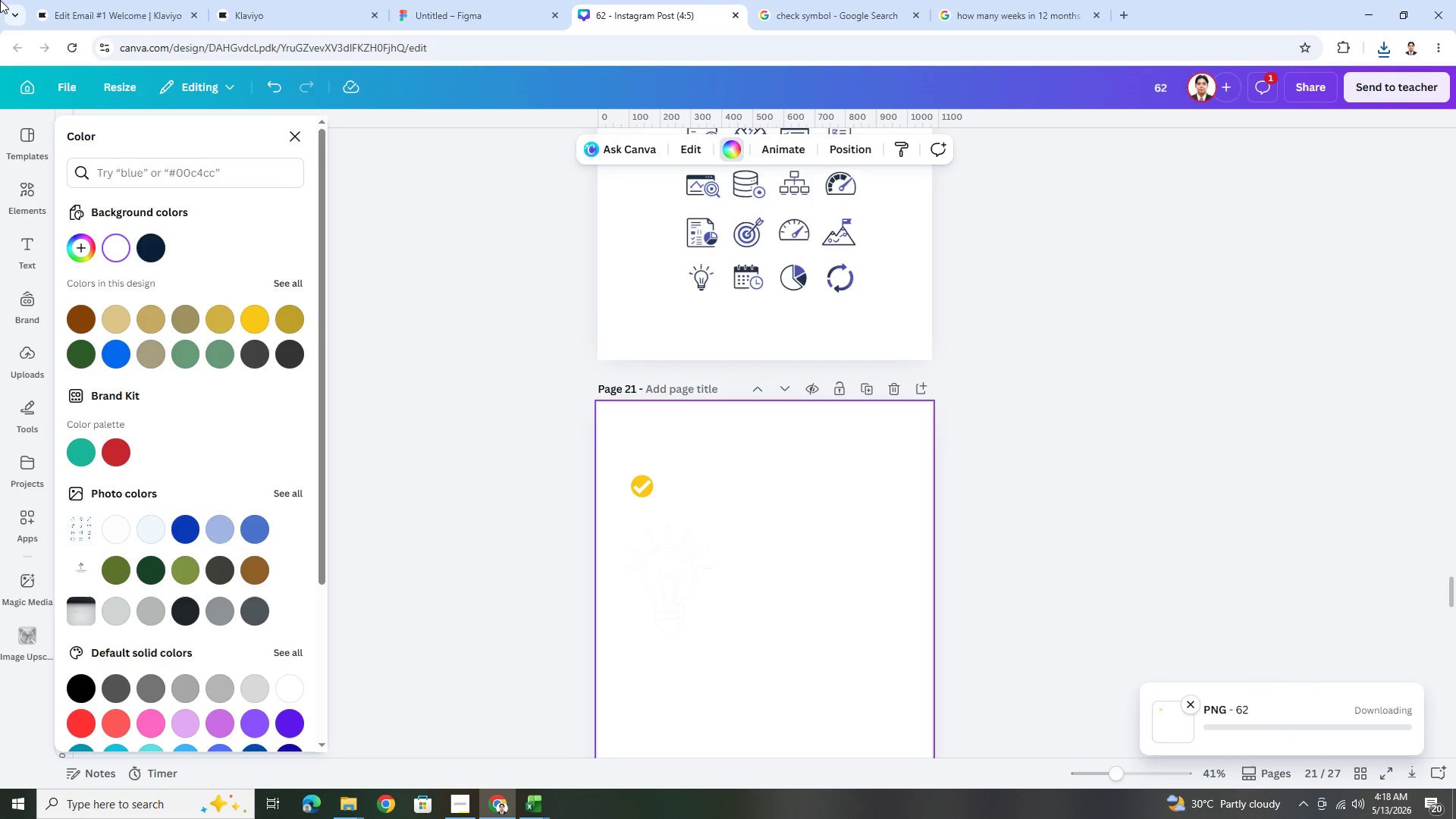 
left_click([105, 0])
 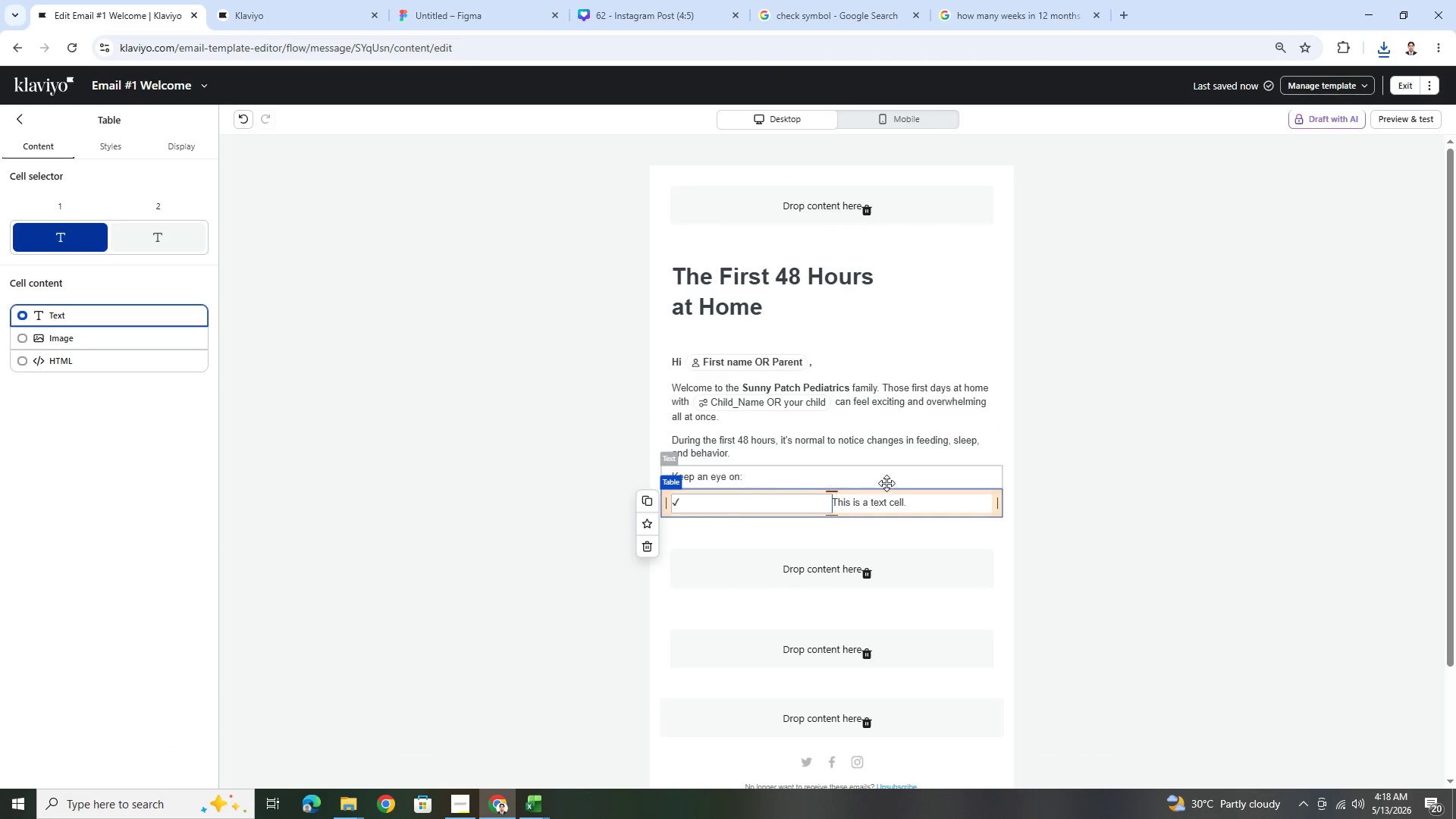 
left_click([730, 500])
 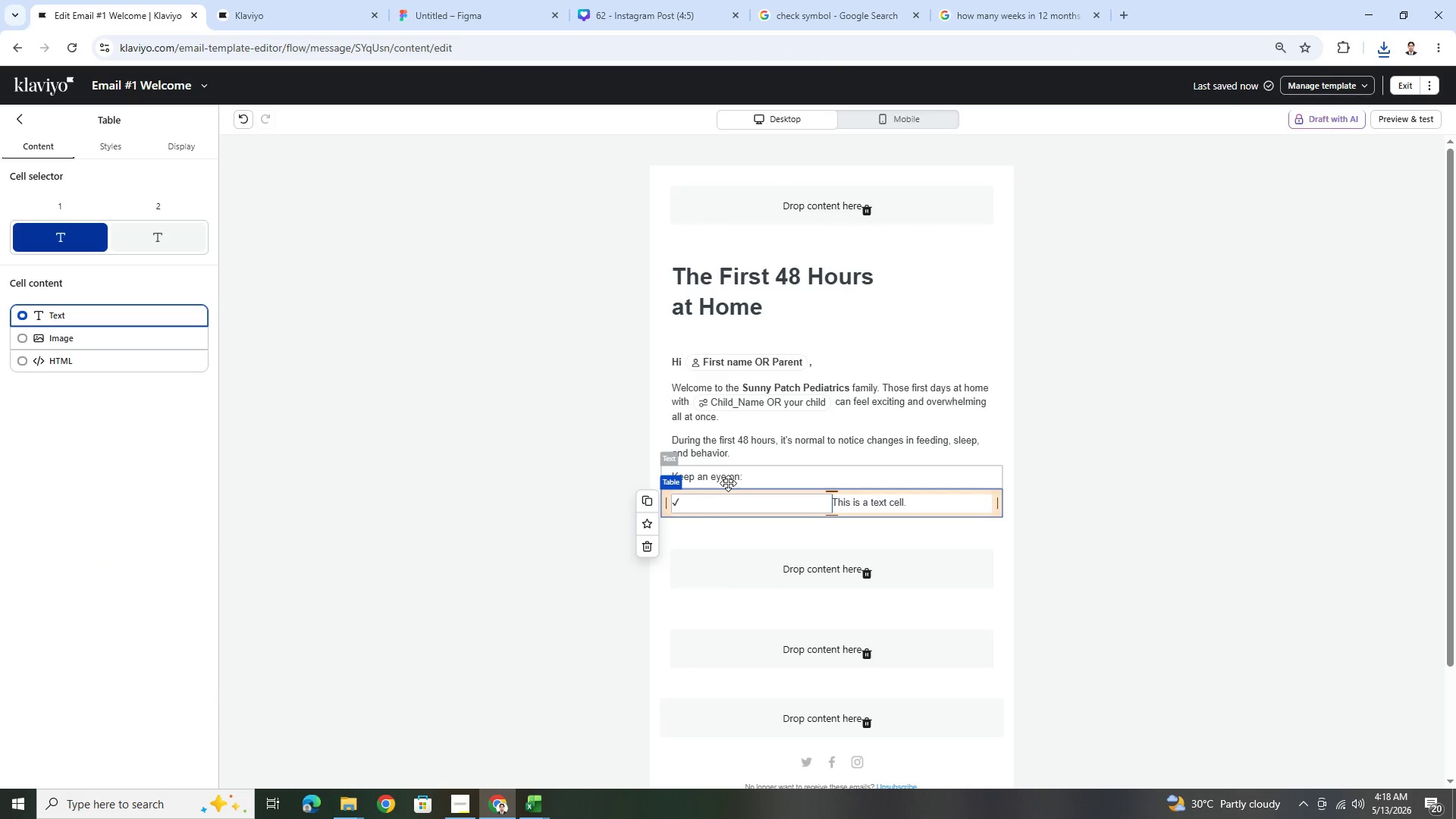 
double_click([735, 500])
 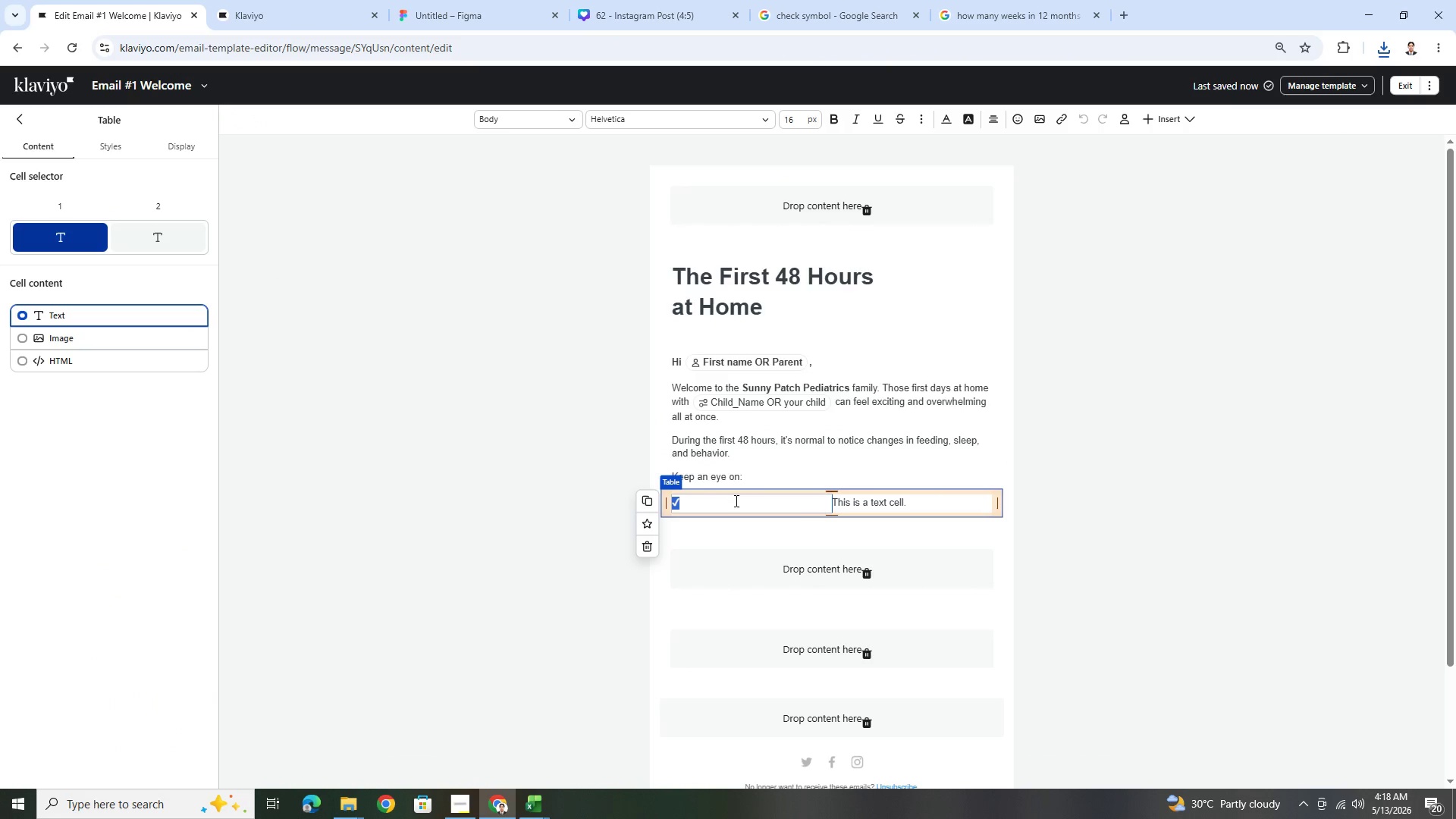 
triple_click([735, 500])
 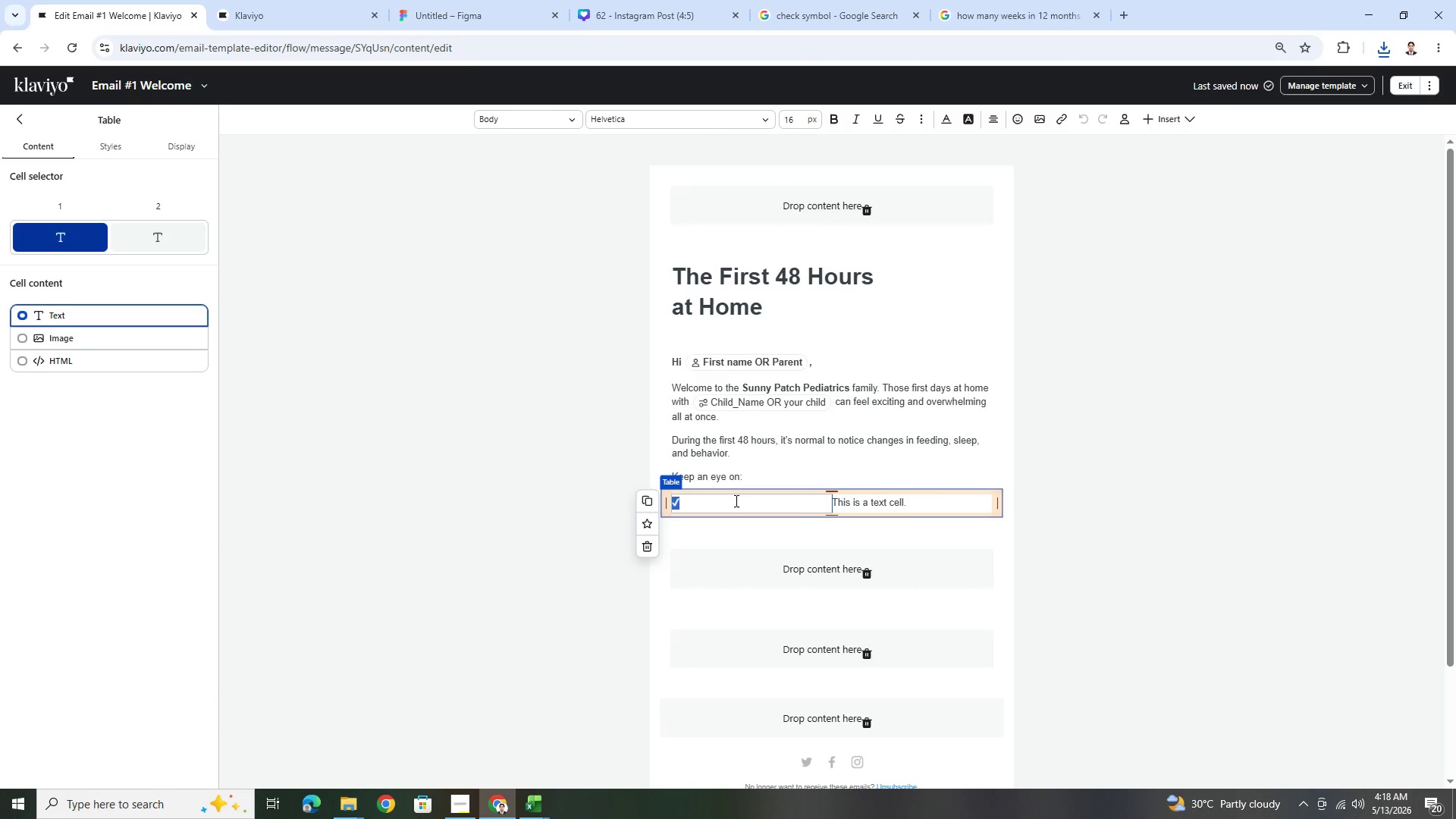 
key(Backspace)
 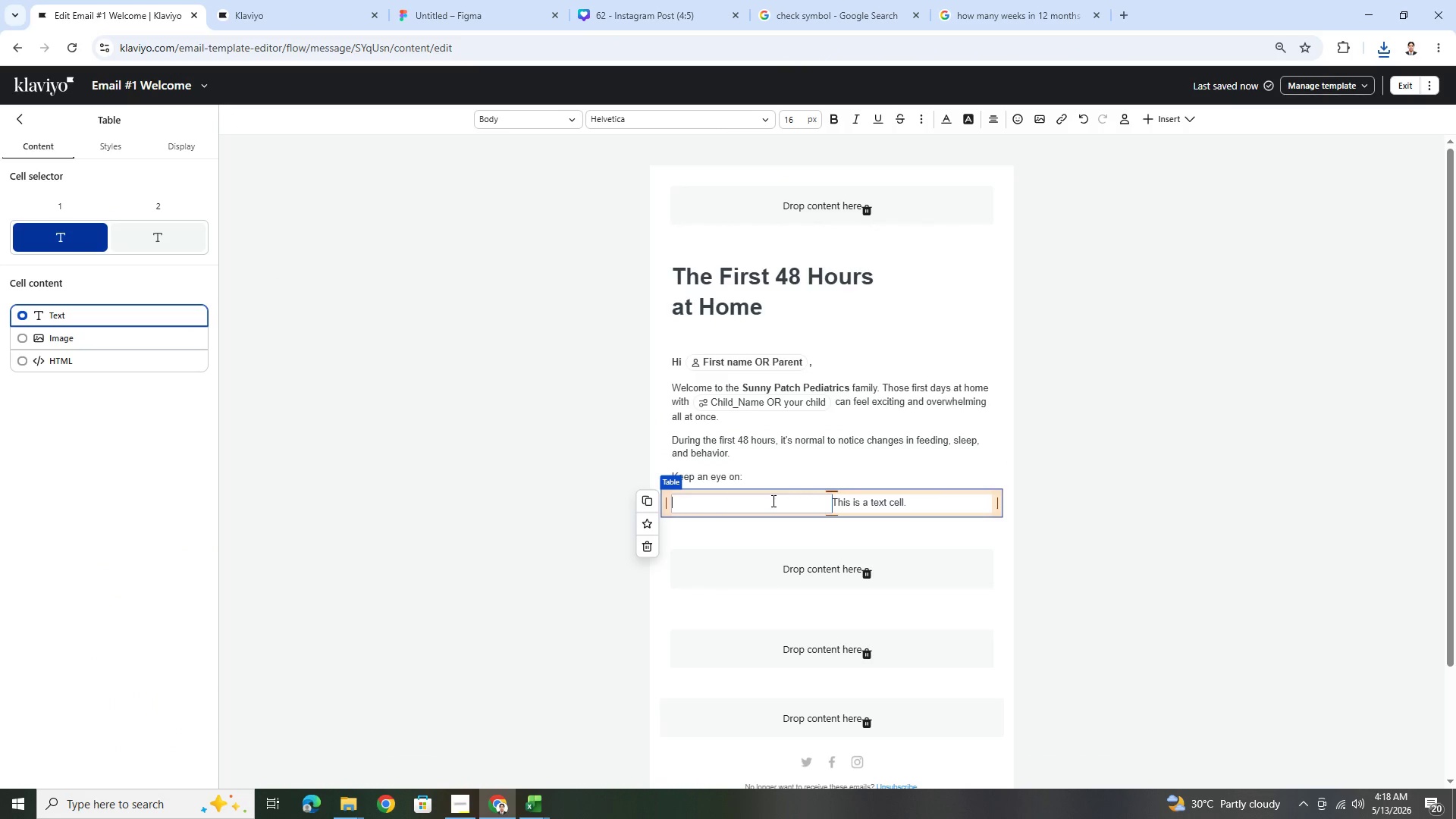 
key(Control+ControlLeft)
 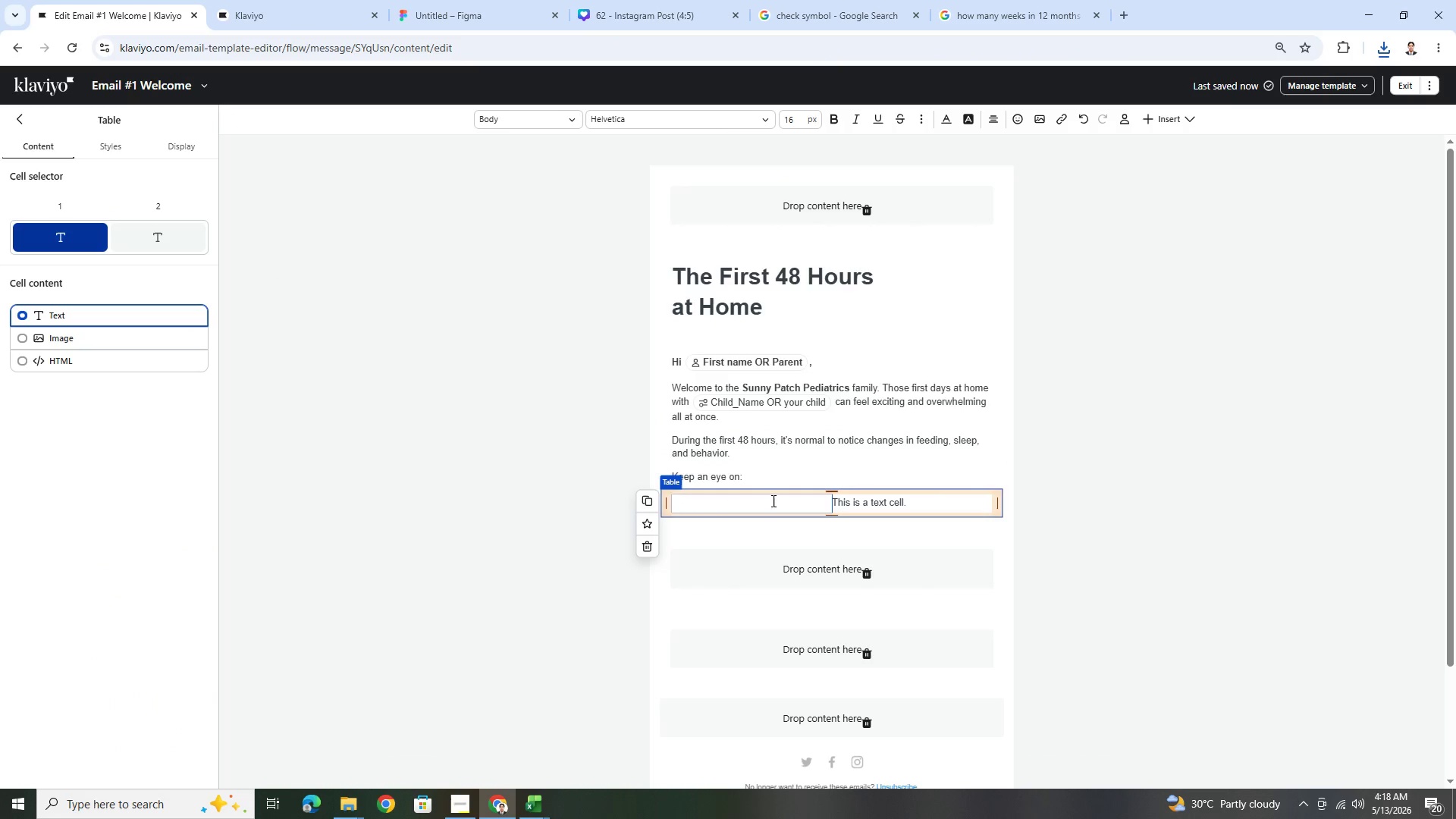 
key(Control+Z)
 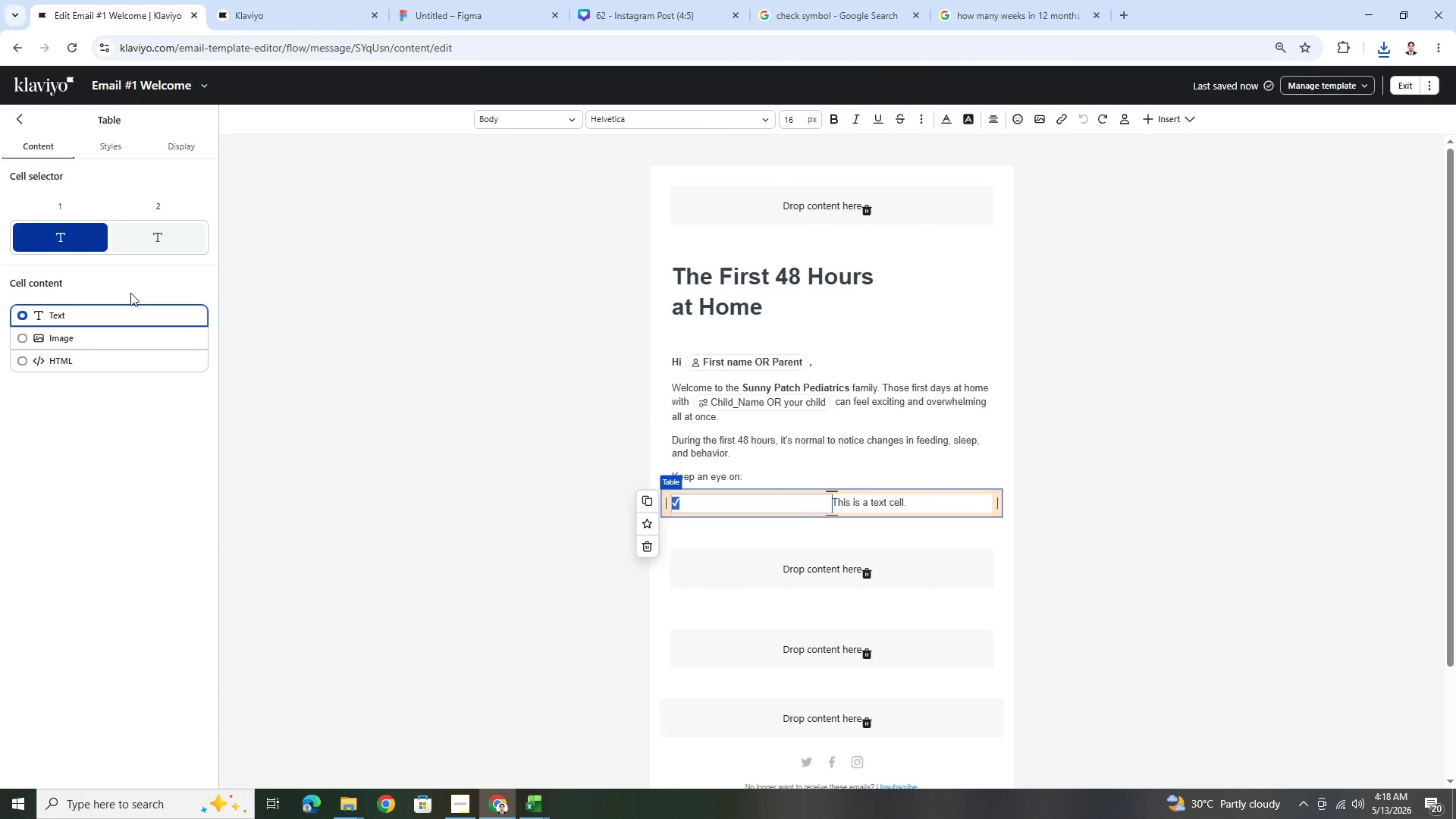 
left_click([134, 334])
 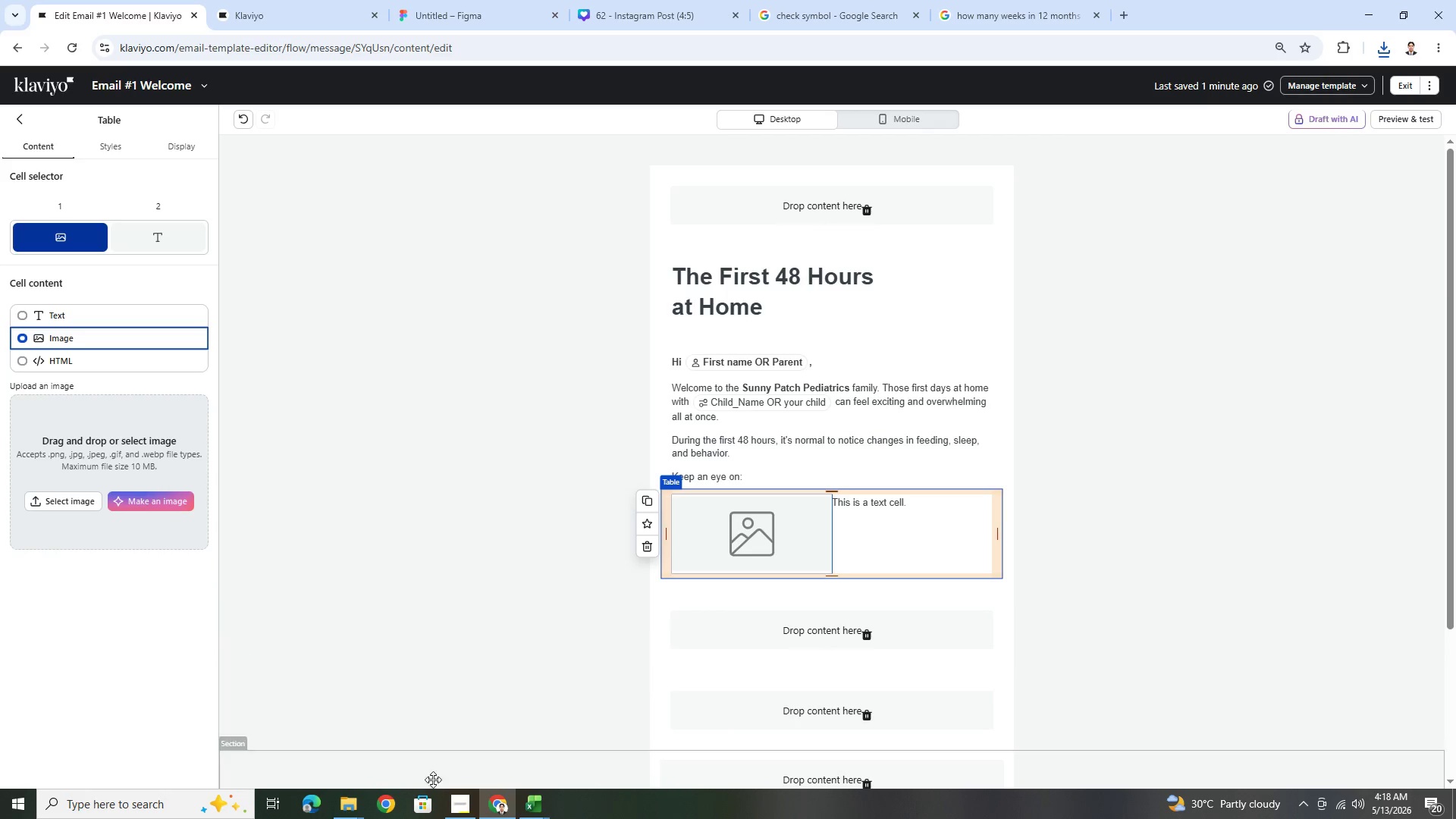 
left_click([360, 799])
 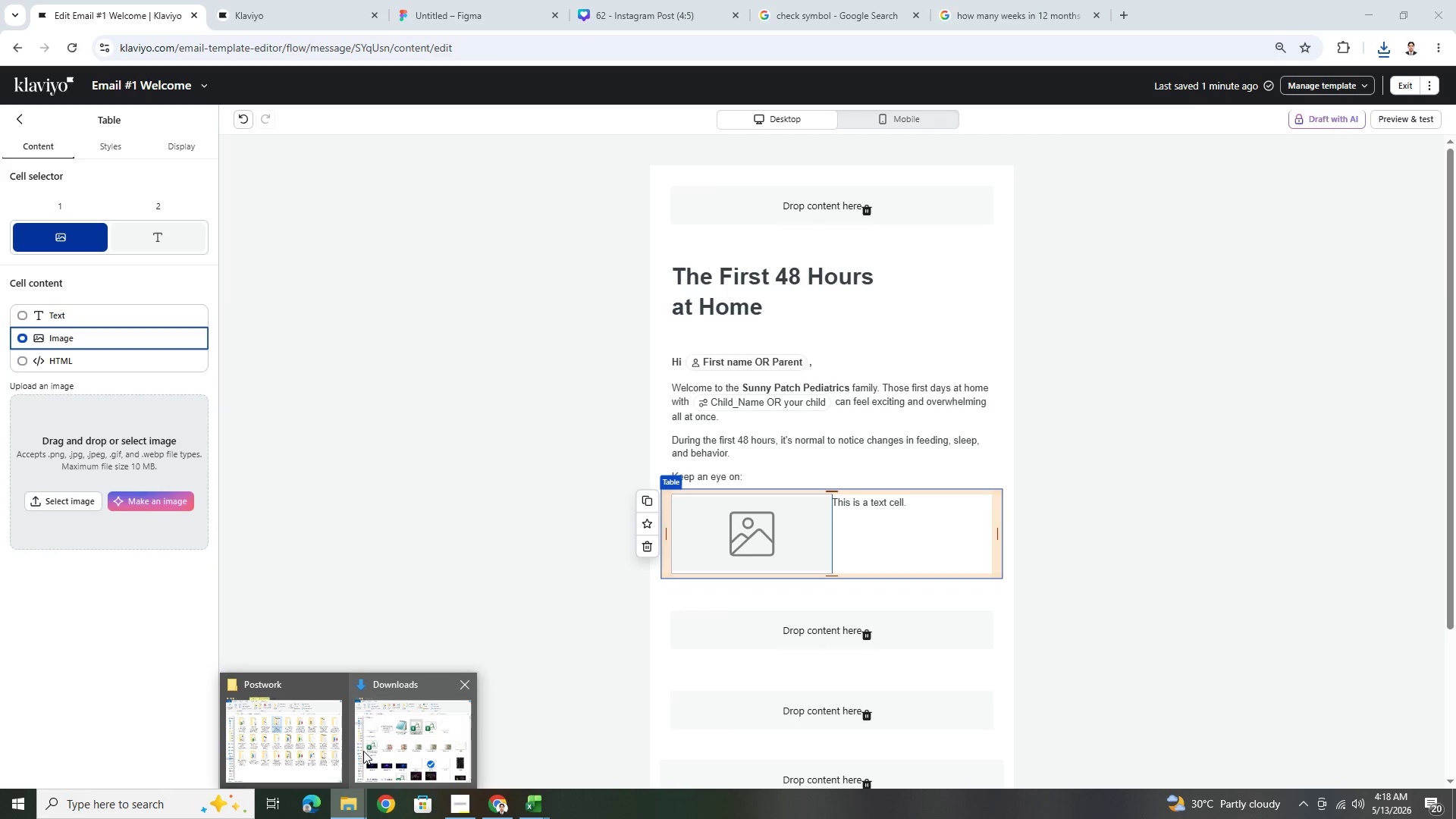 
left_click([397, 709])
 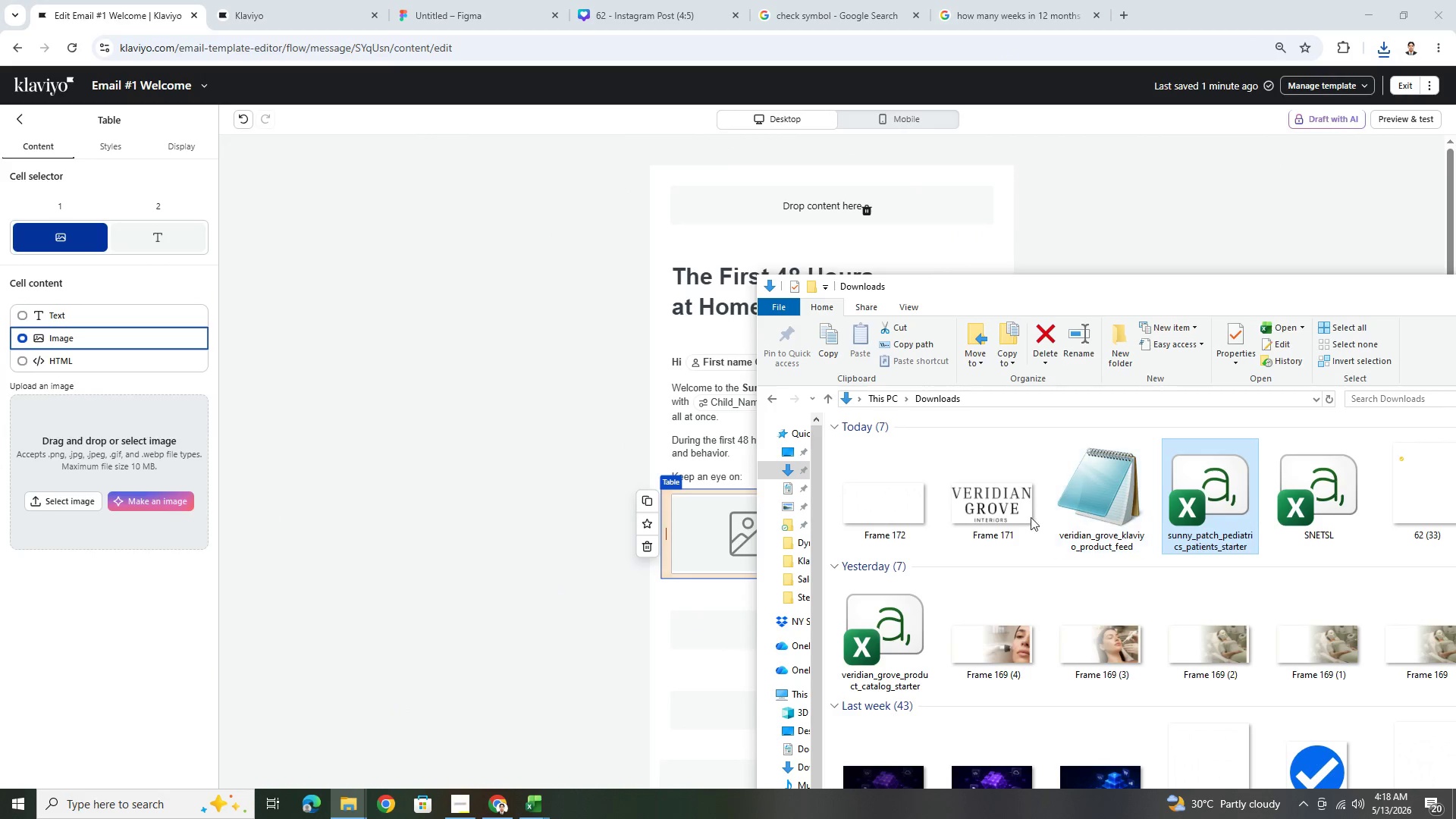 
left_click([872, 510])
 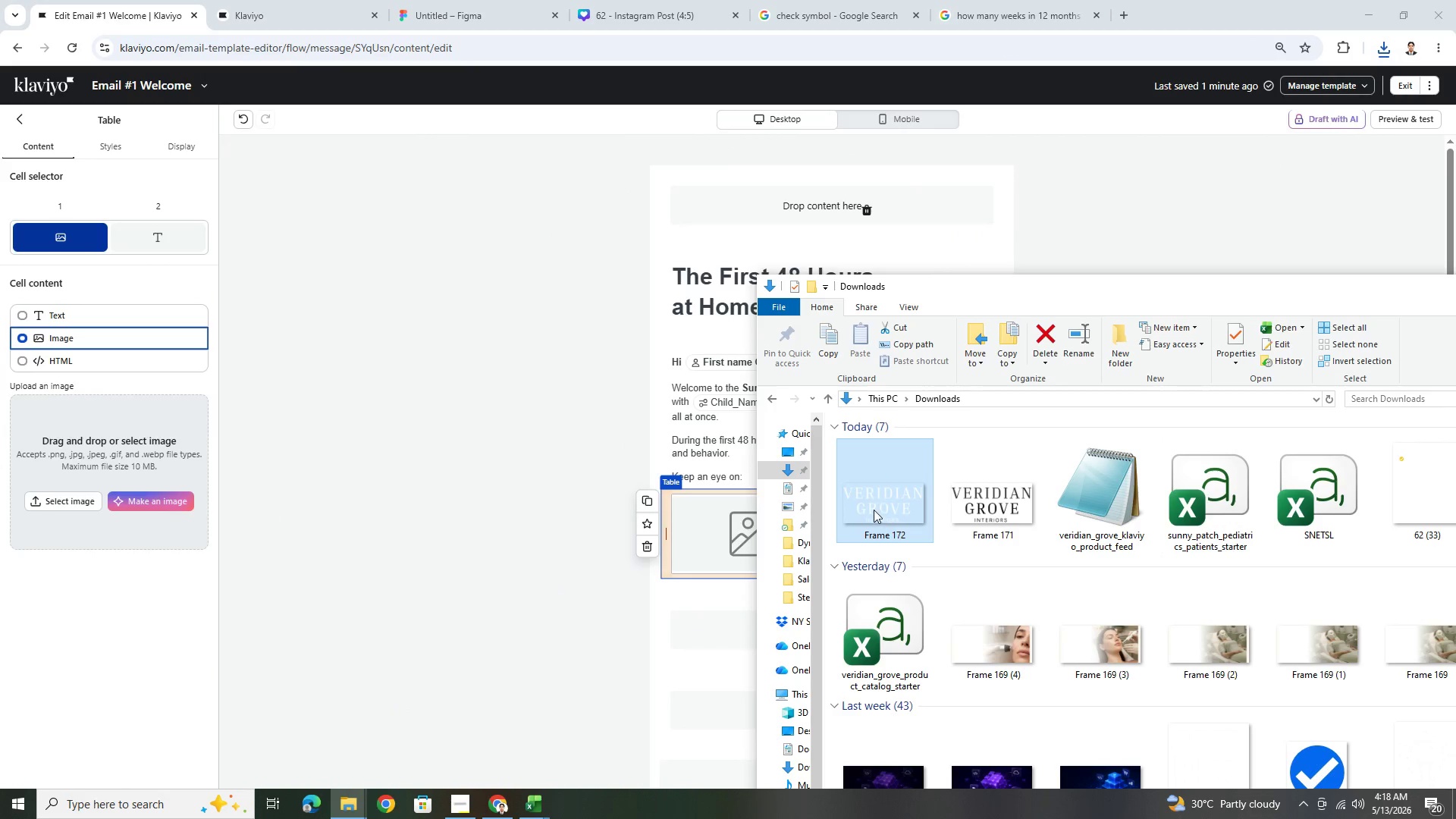 
key(F5)
 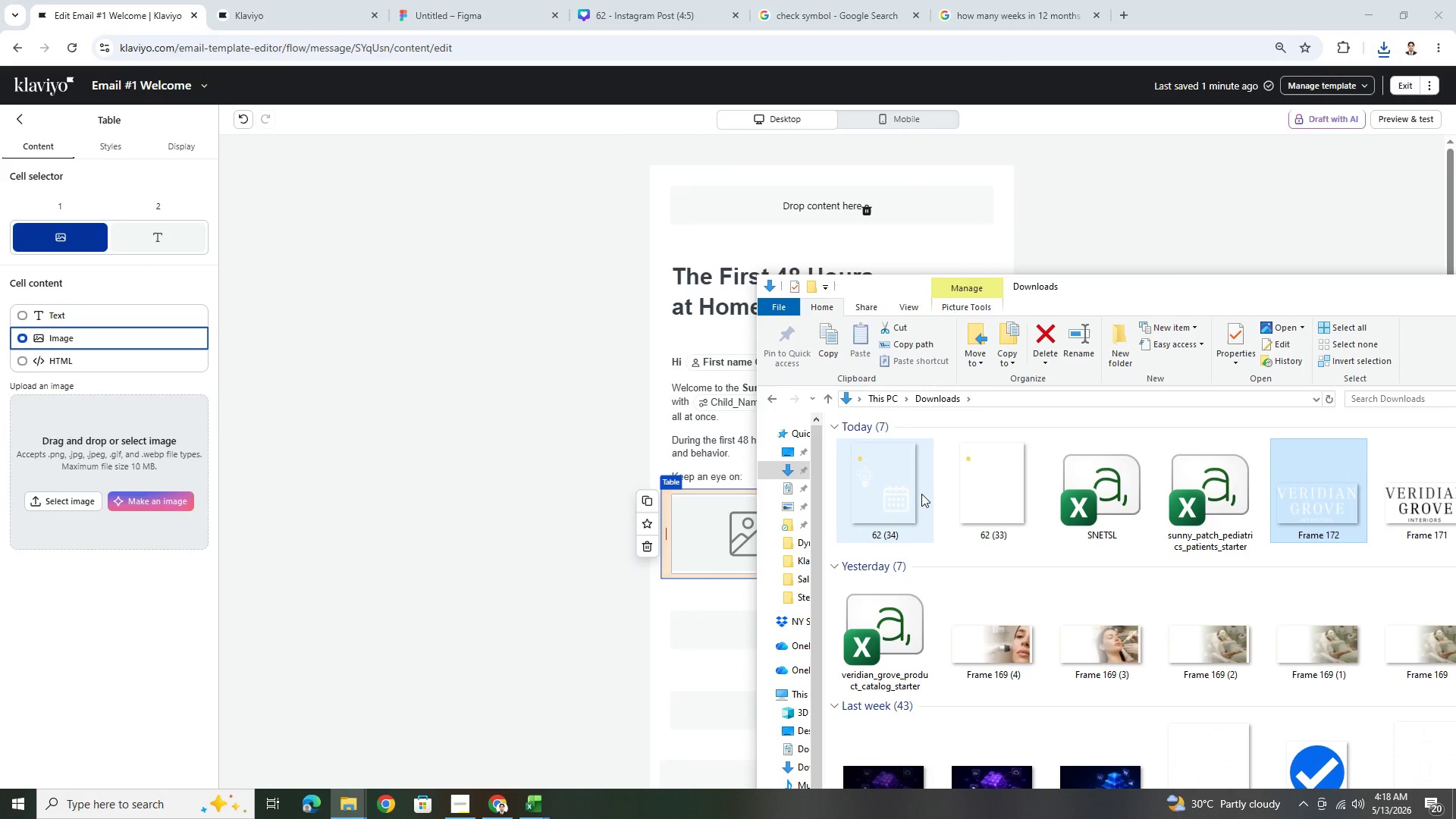 
left_click([916, 494])
 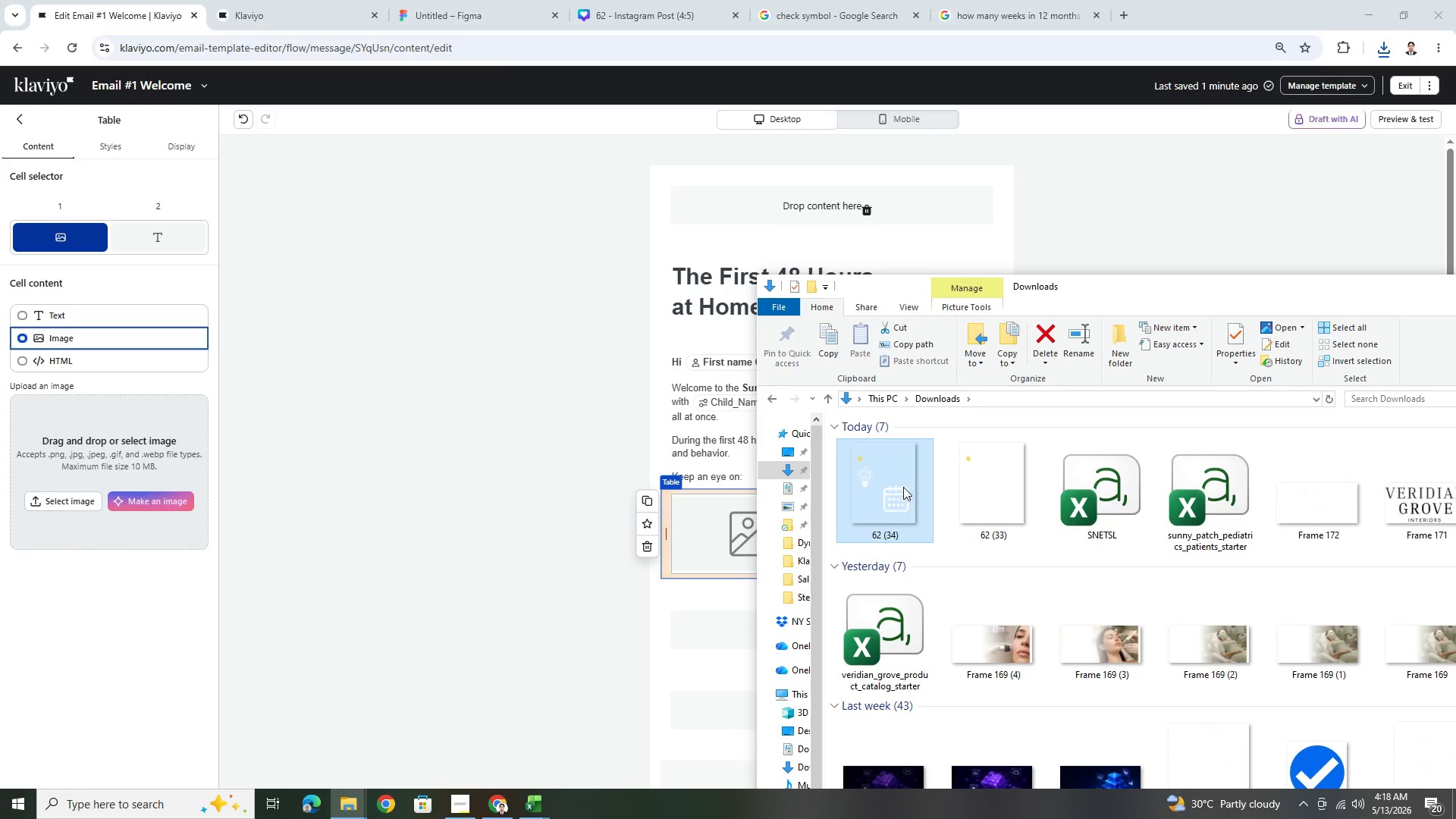 
double_click([903, 487])
 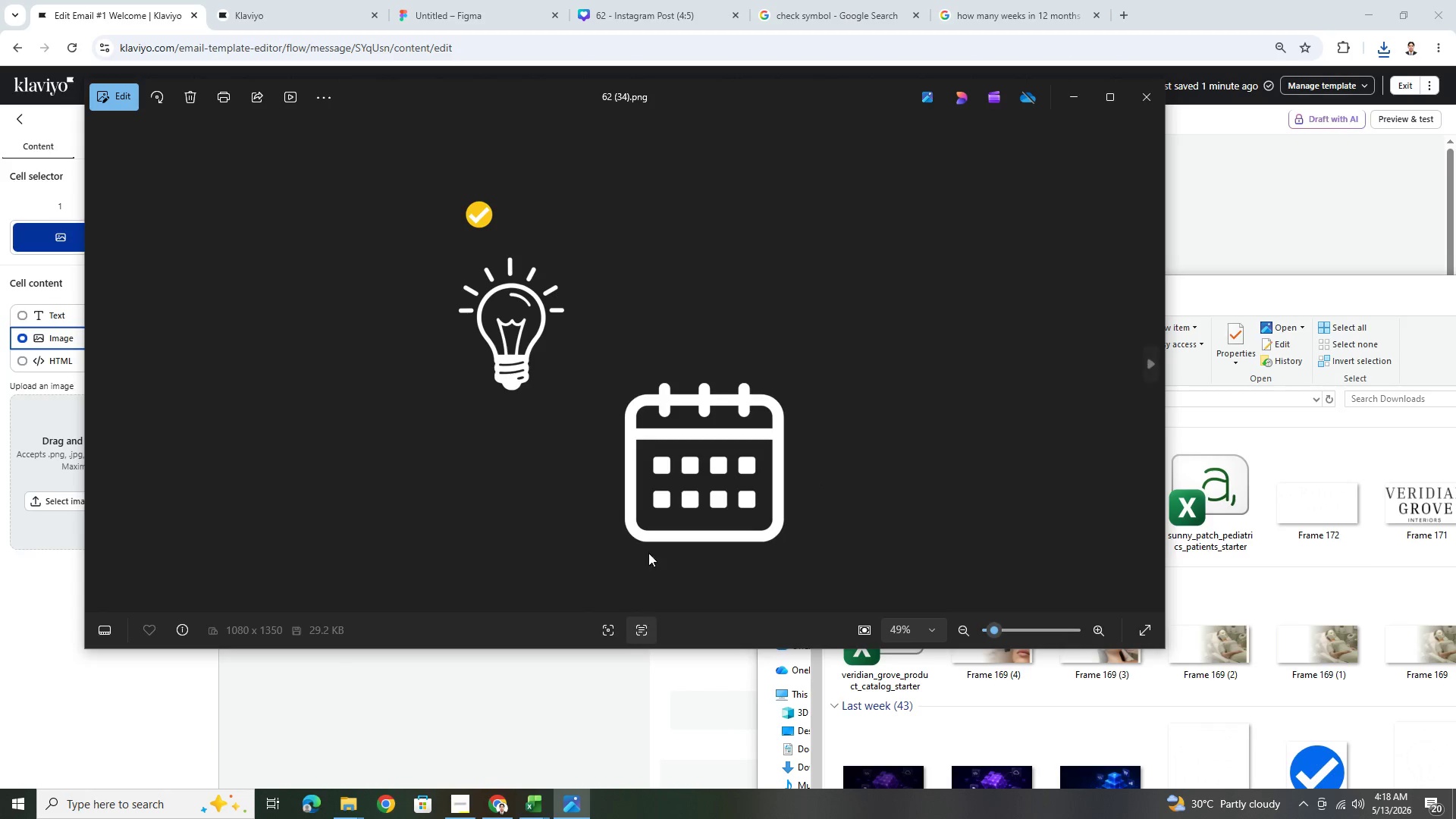 
left_click([115, 96])
 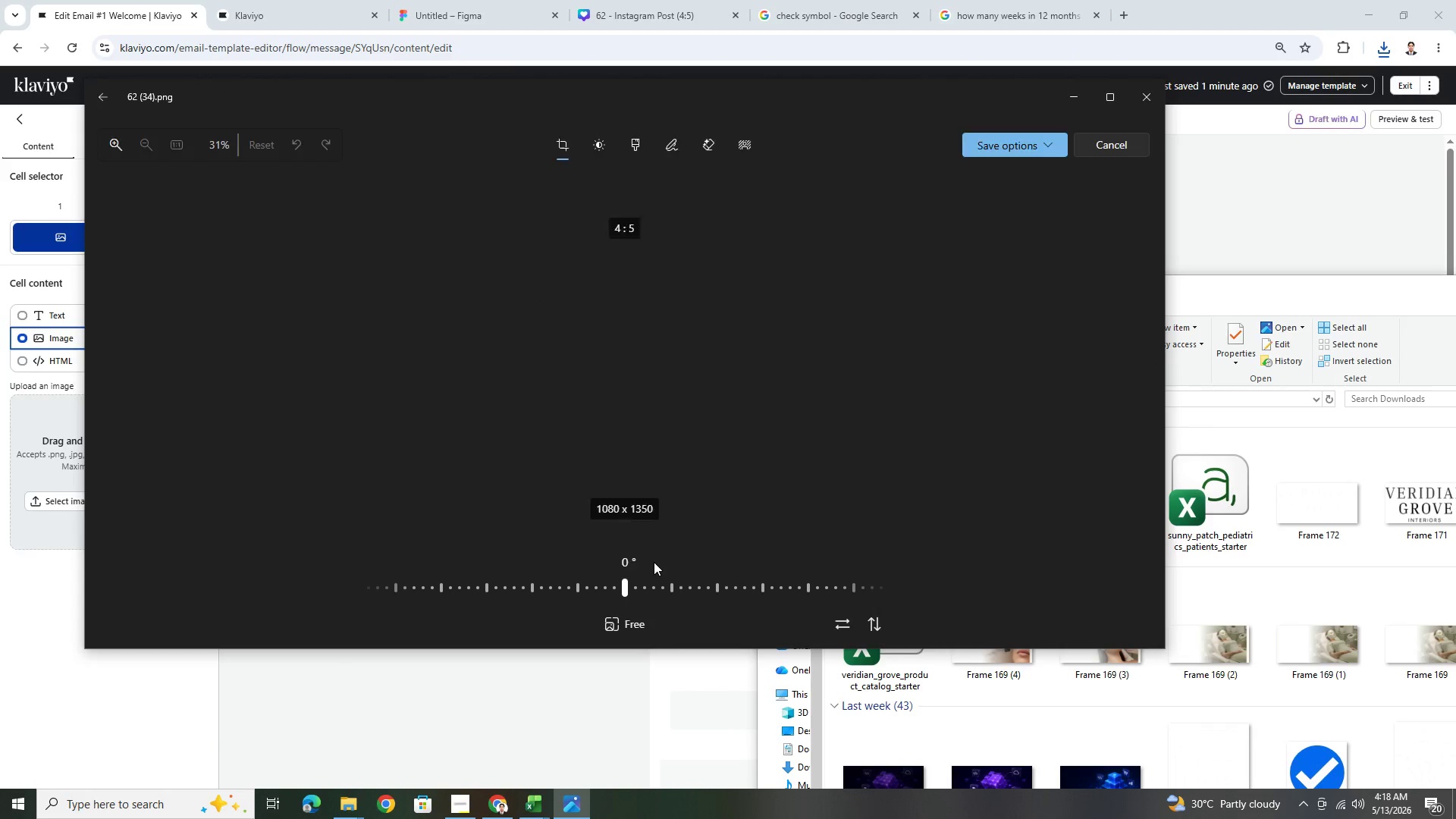 
left_click_drag(start_coordinate=[645, 535], to_coordinate=[657, 296])
 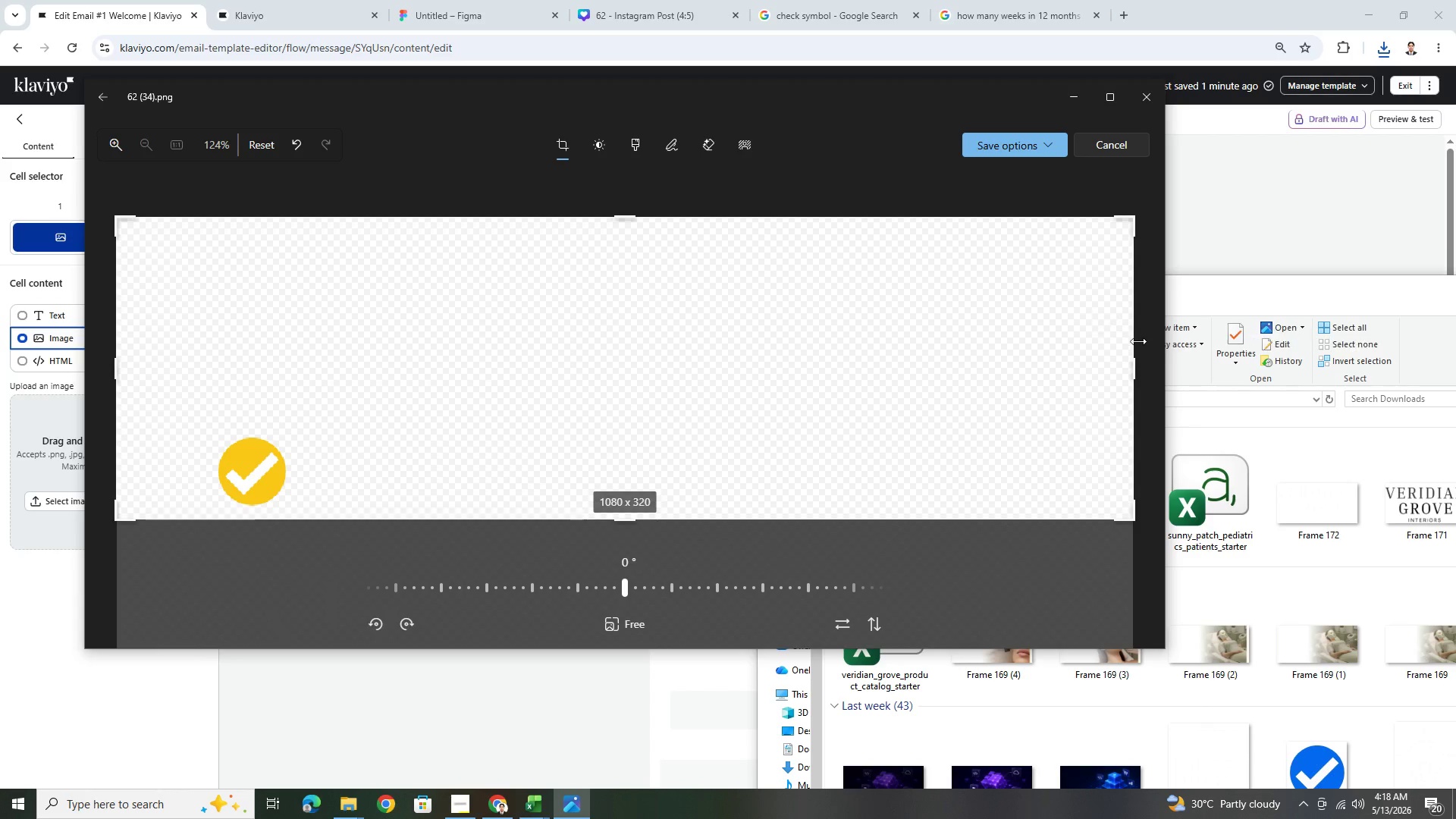 
left_click_drag(start_coordinate=[1138, 342], to_coordinate=[297, 354])
 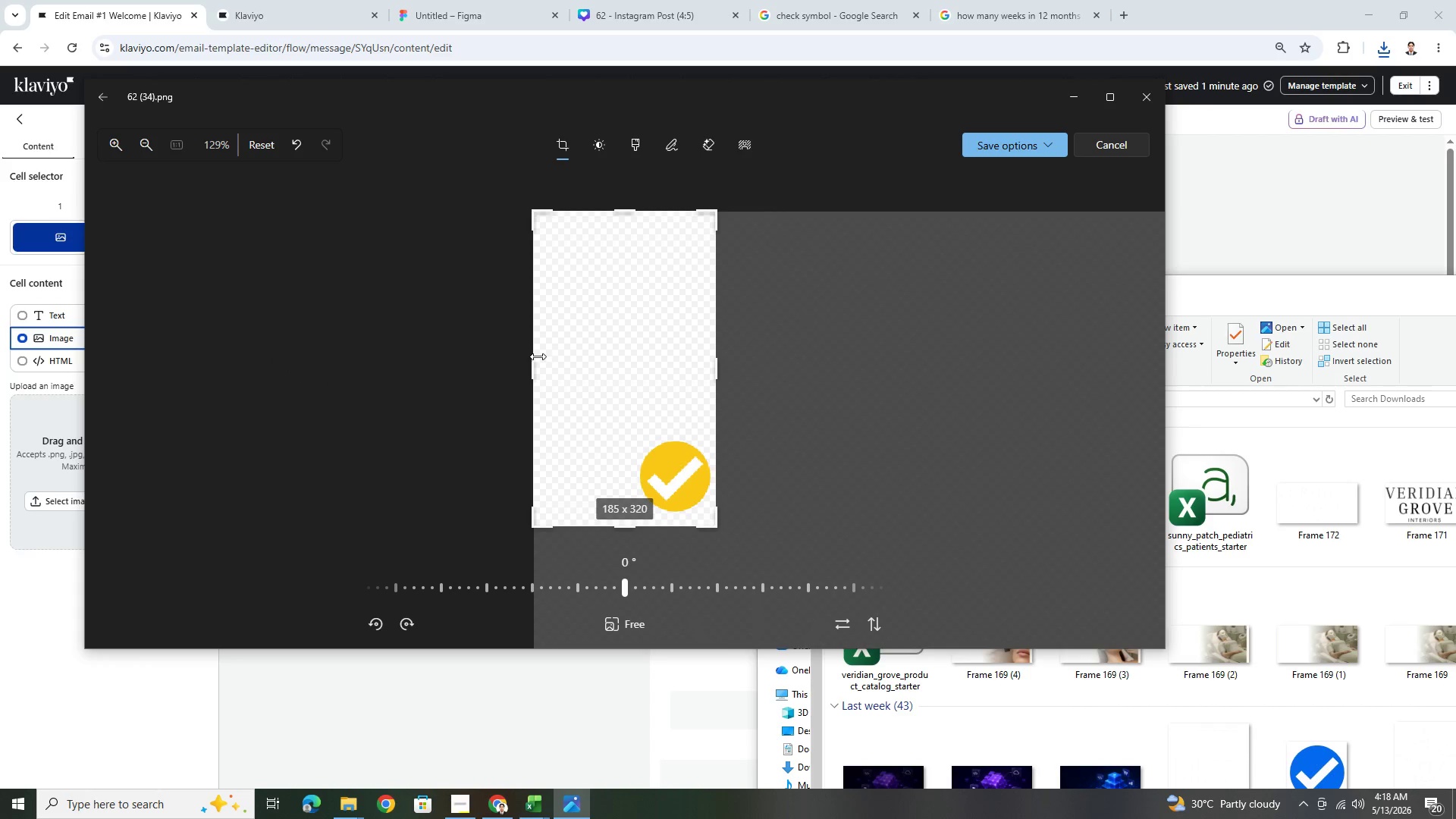 
left_click_drag(start_coordinate=[534, 358], to_coordinate=[637, 359])
 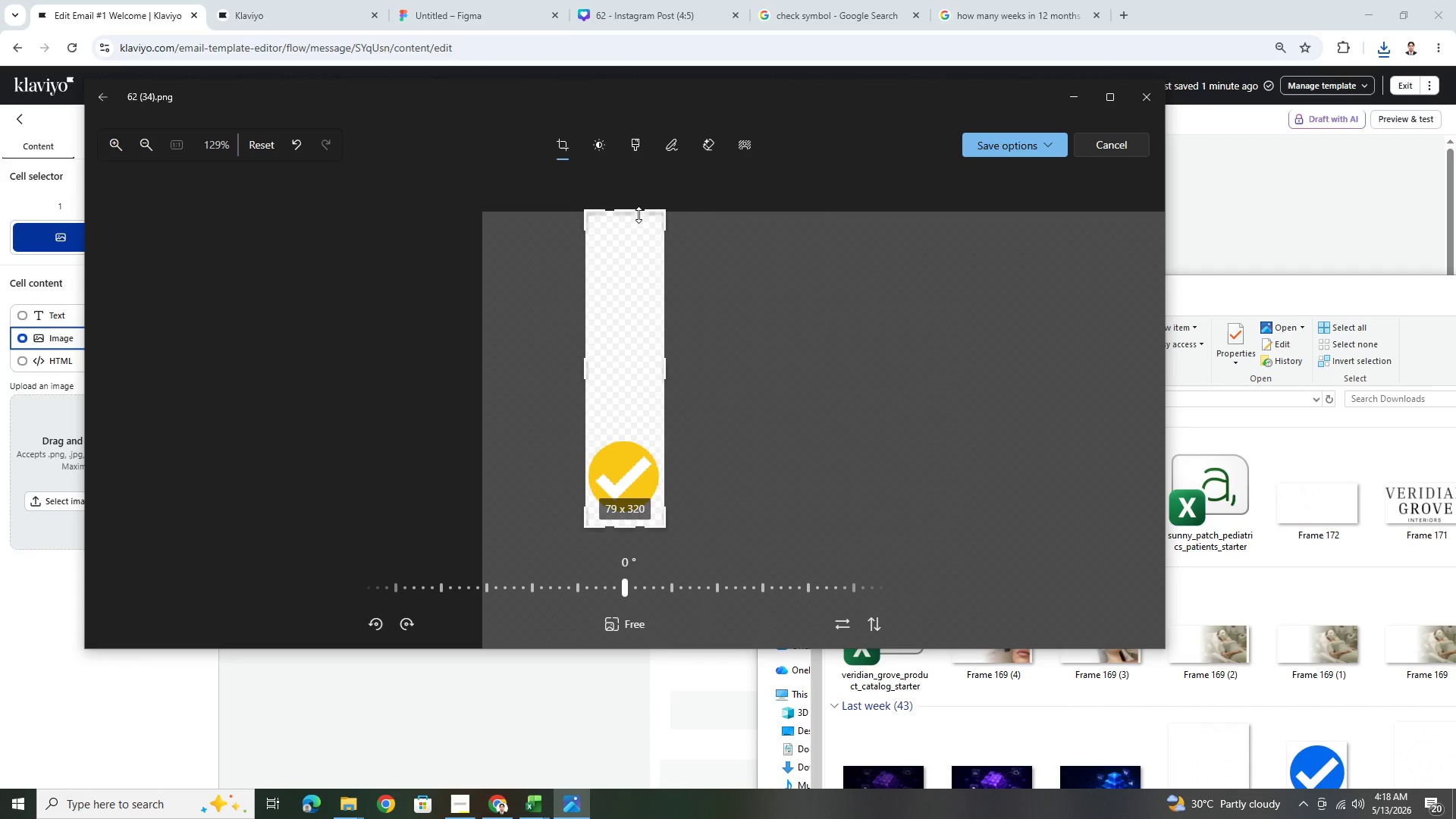 
left_click_drag(start_coordinate=[631, 209], to_coordinate=[655, 435])
 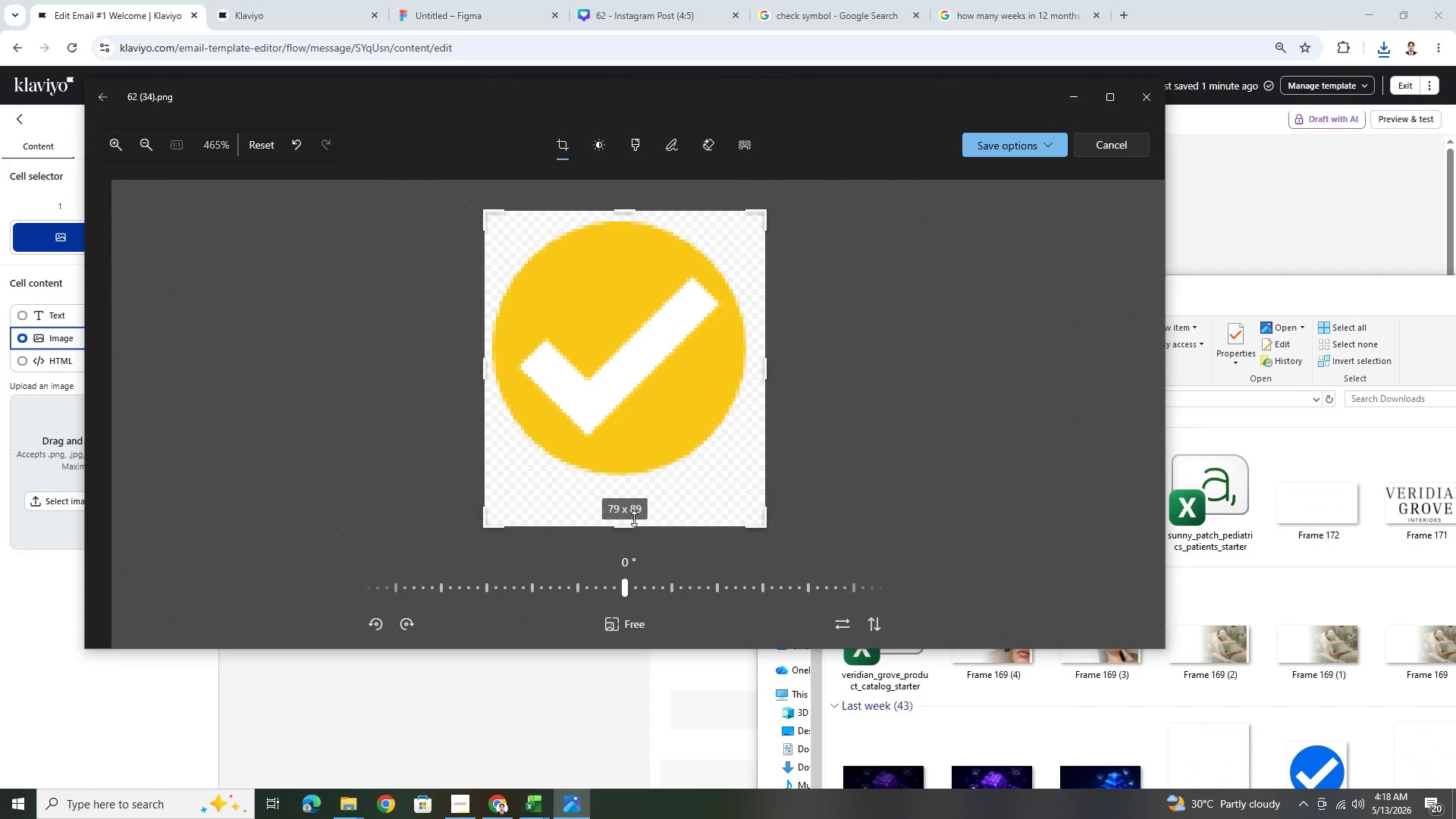 
left_click([633, 520])
 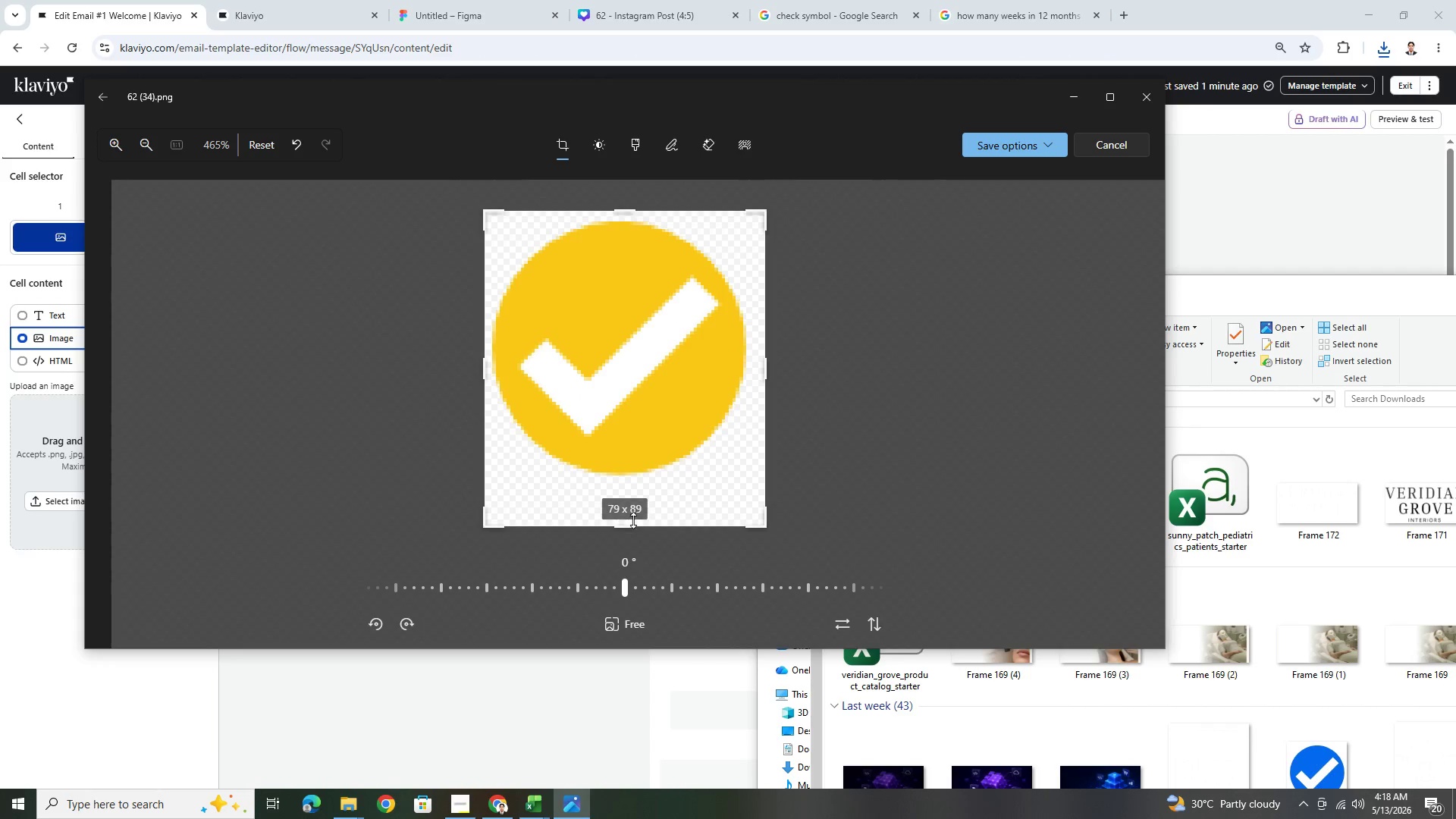 
left_click_drag(start_coordinate=[633, 520], to_coordinate=[645, 482])
 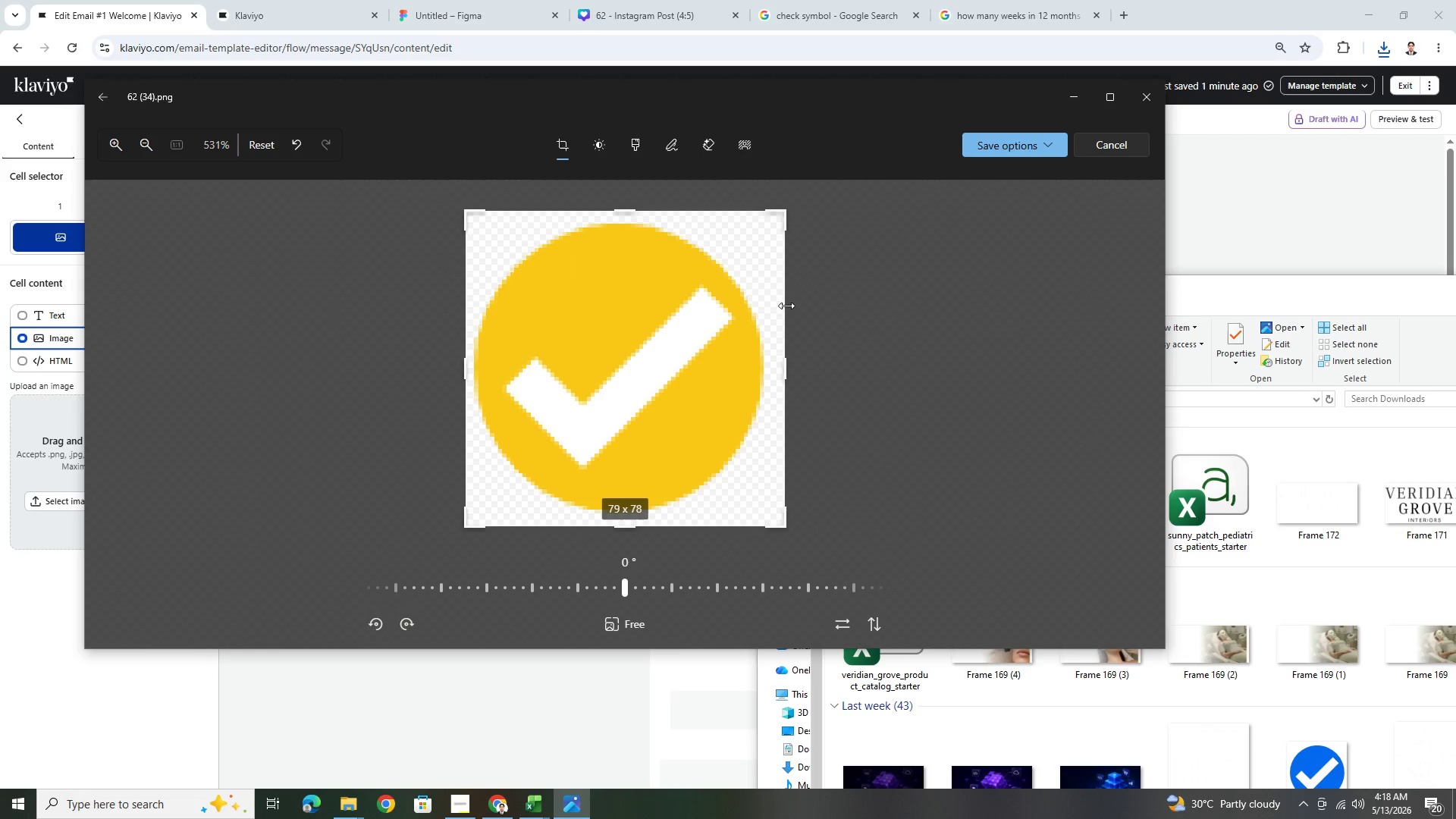 
left_click([1032, 140])
 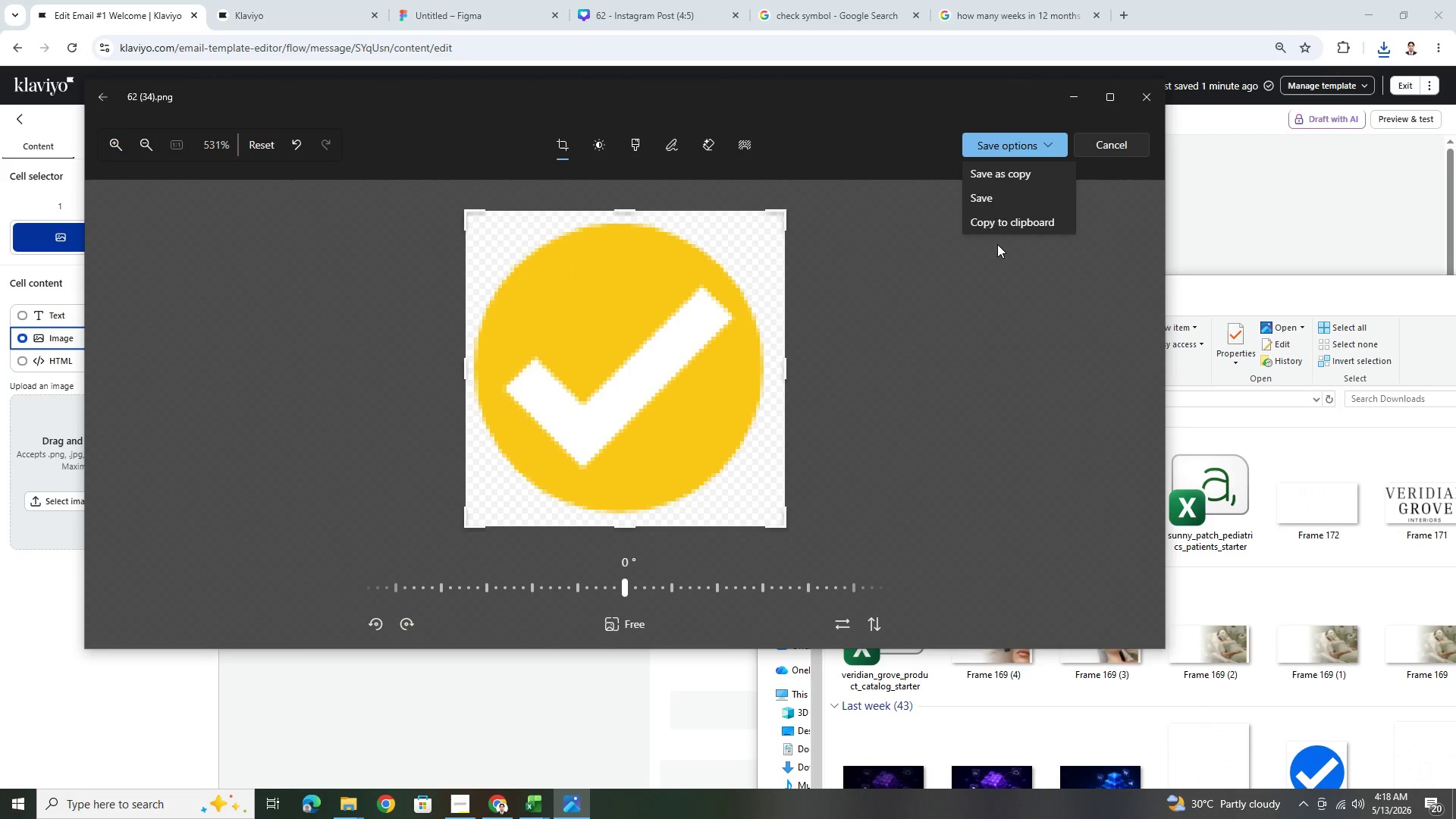 
left_click([993, 197])
 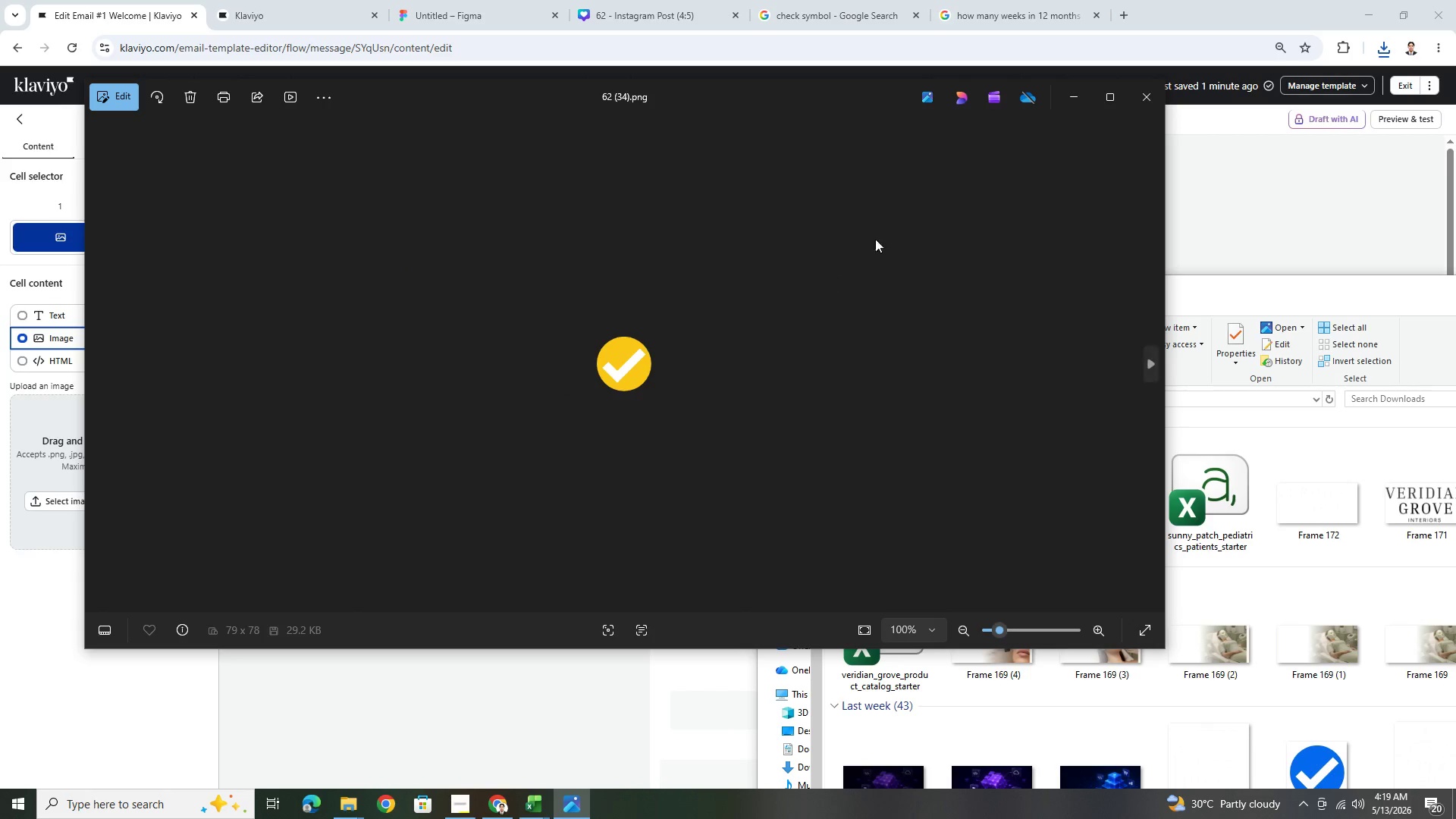 
left_click([1141, 92])
 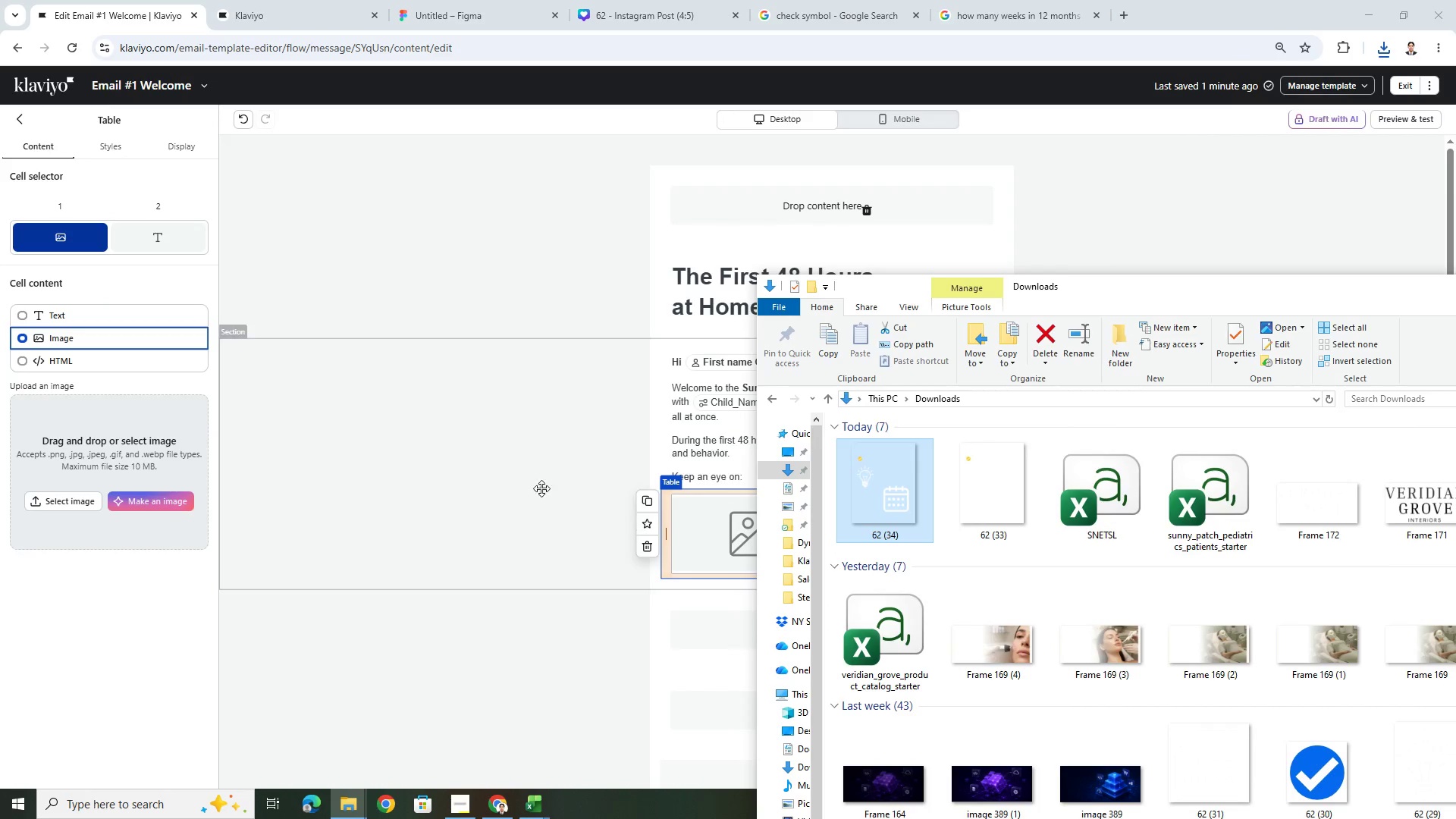 
left_click([82, 495])
 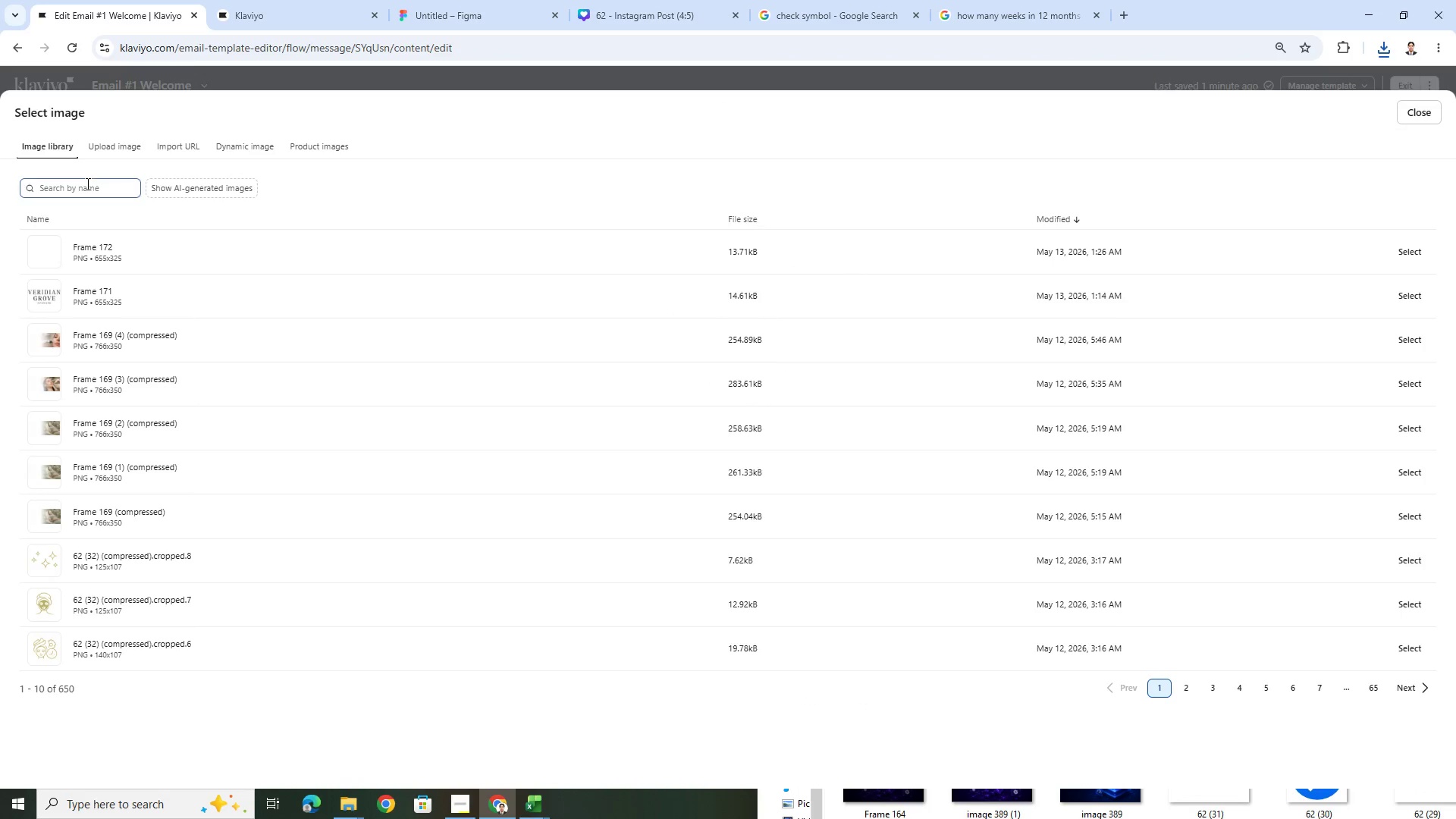 
left_click([100, 149])
 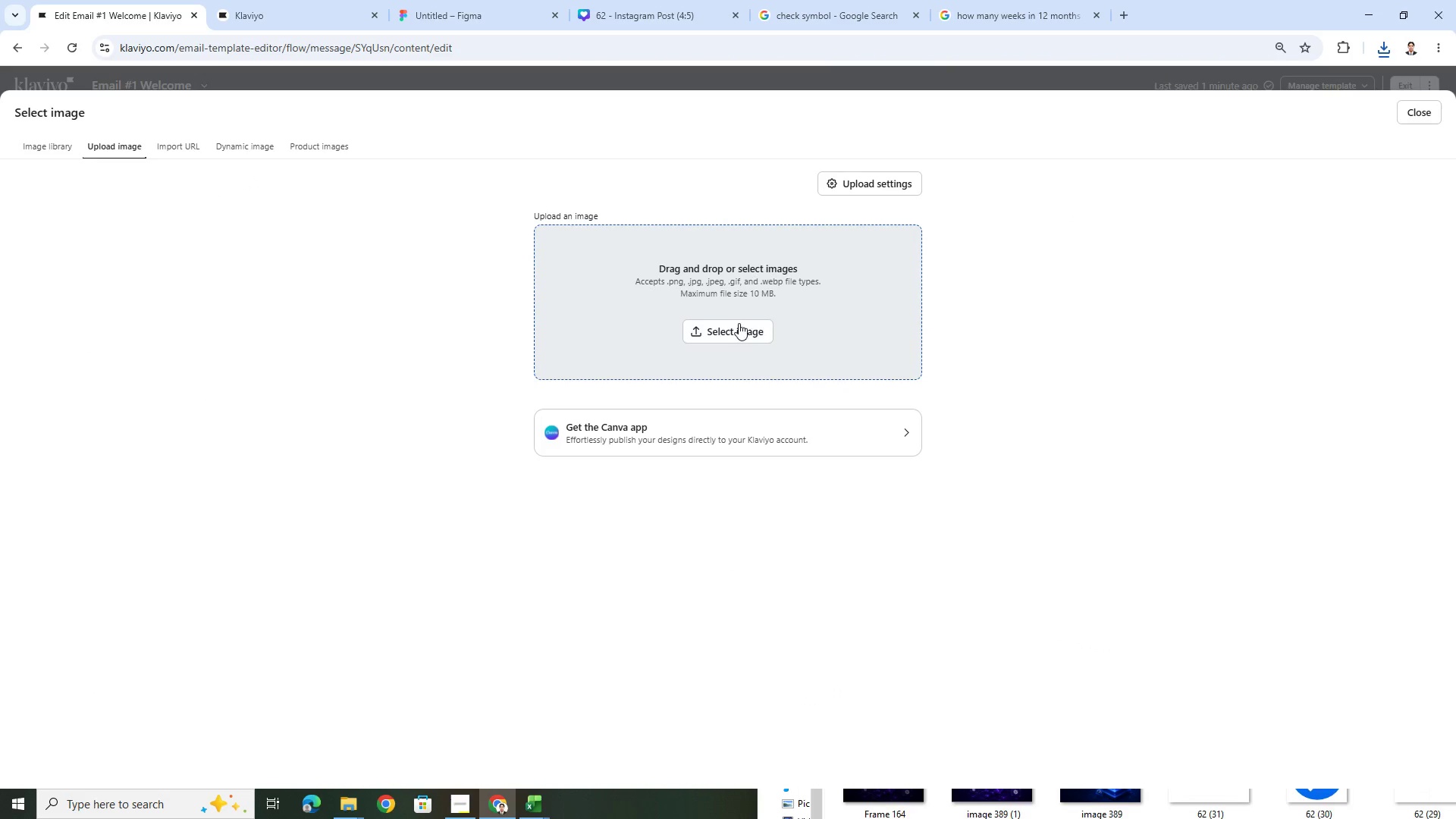 
left_click([754, 329])
 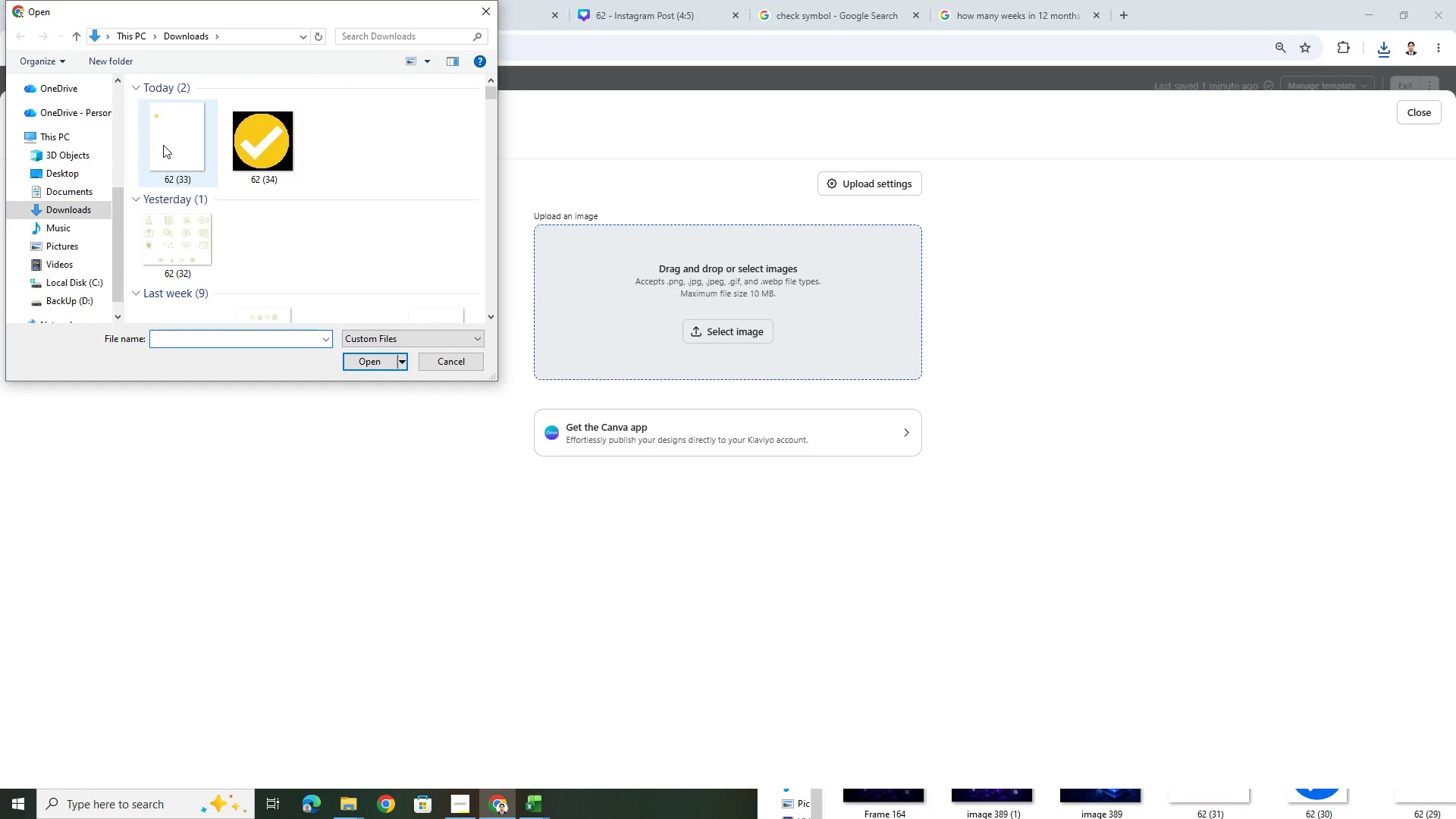 
left_click([249, 141])
 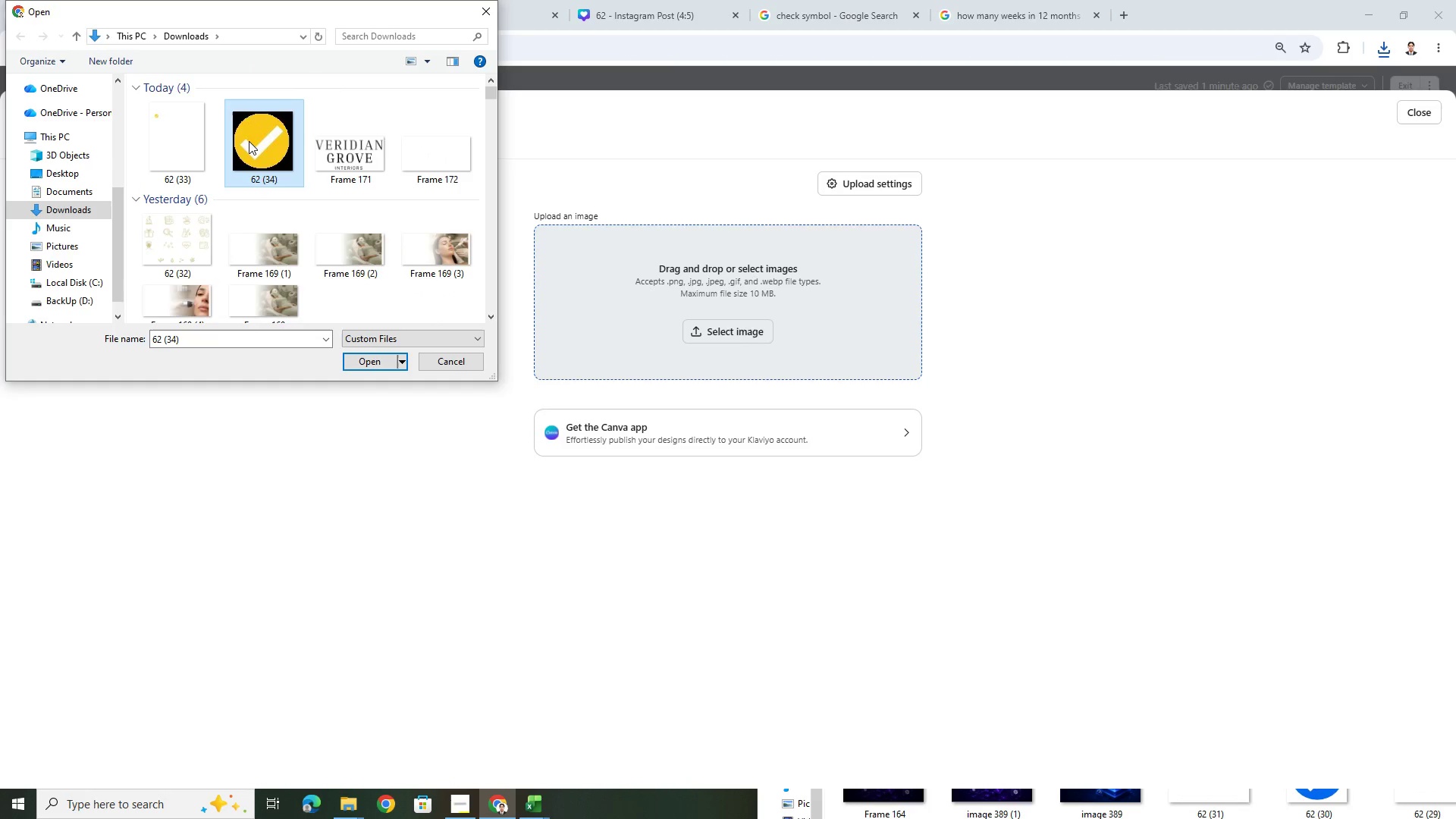 
double_click([249, 141])
 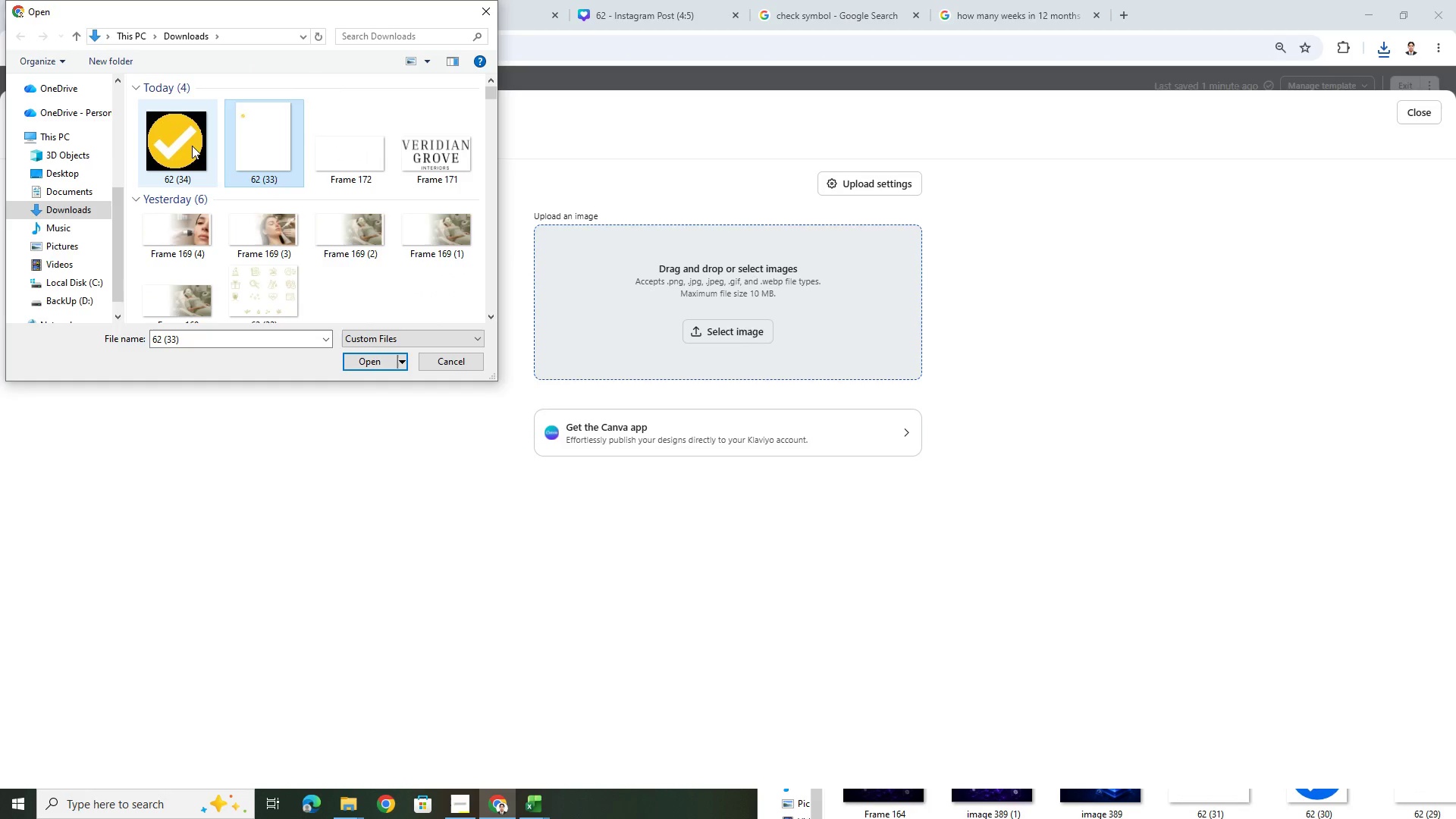 
double_click([190, 146])
 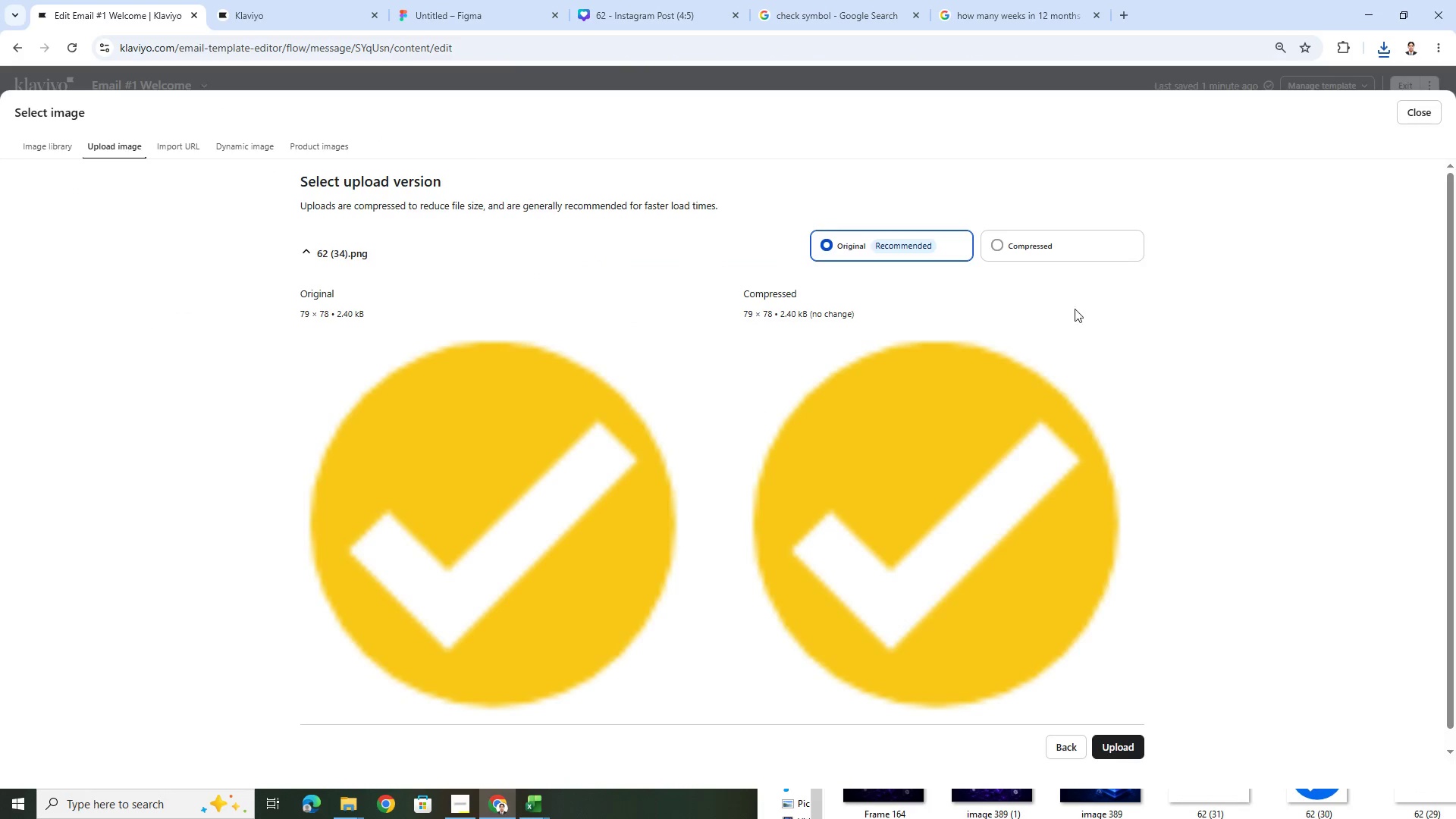 
left_click([1021, 253])
 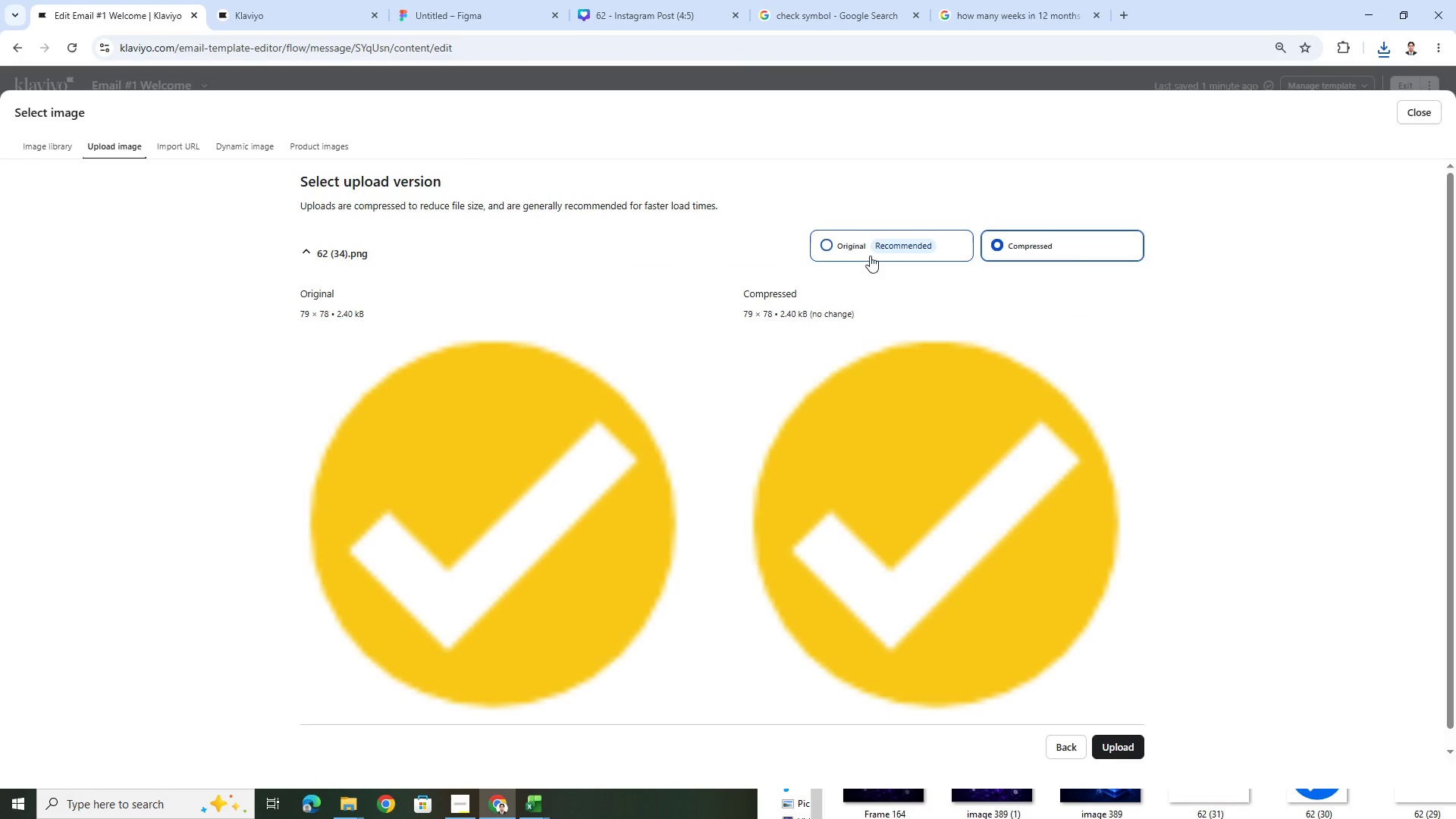 
left_click([868, 256])
 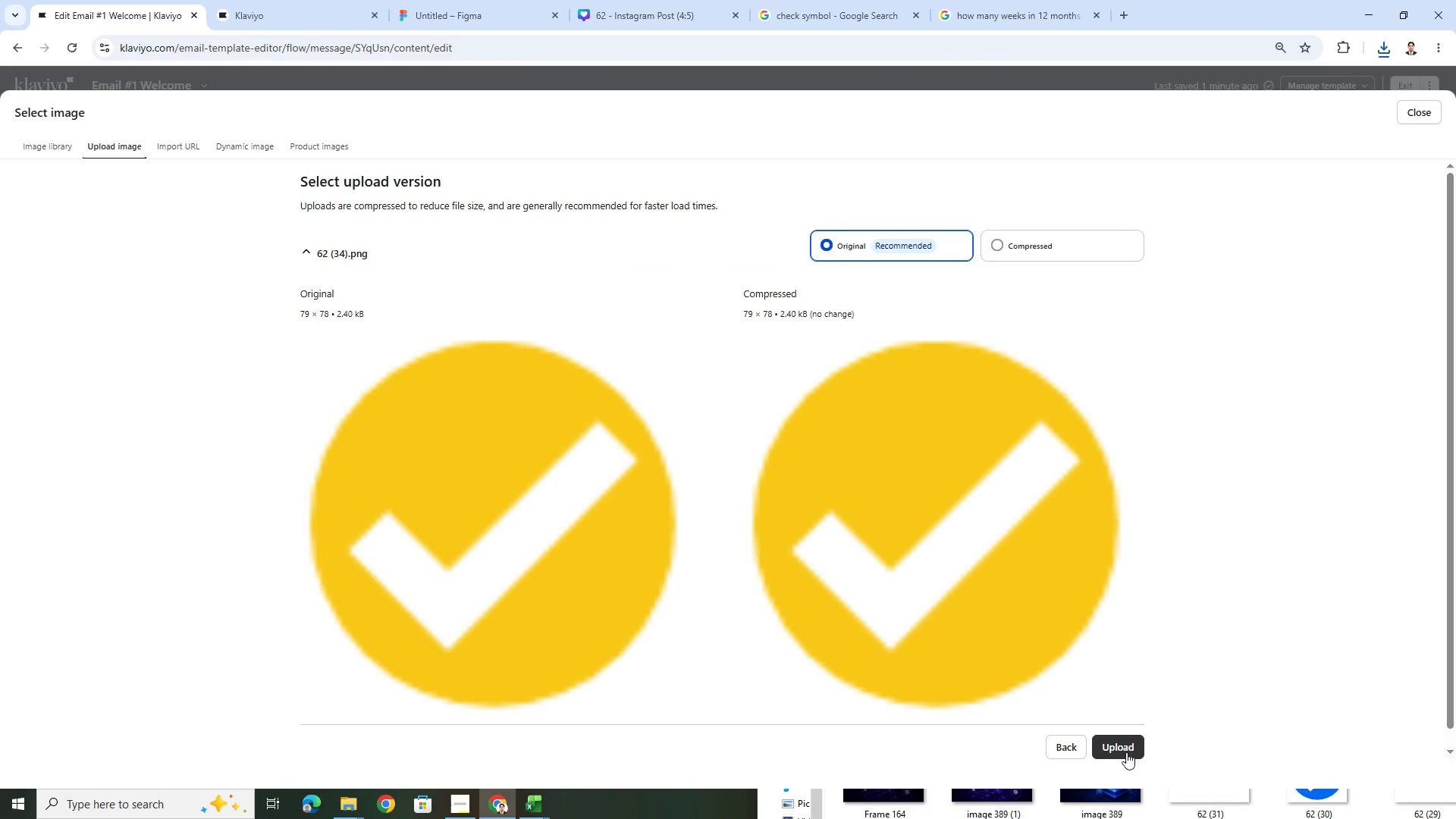 
left_click([1123, 748])
 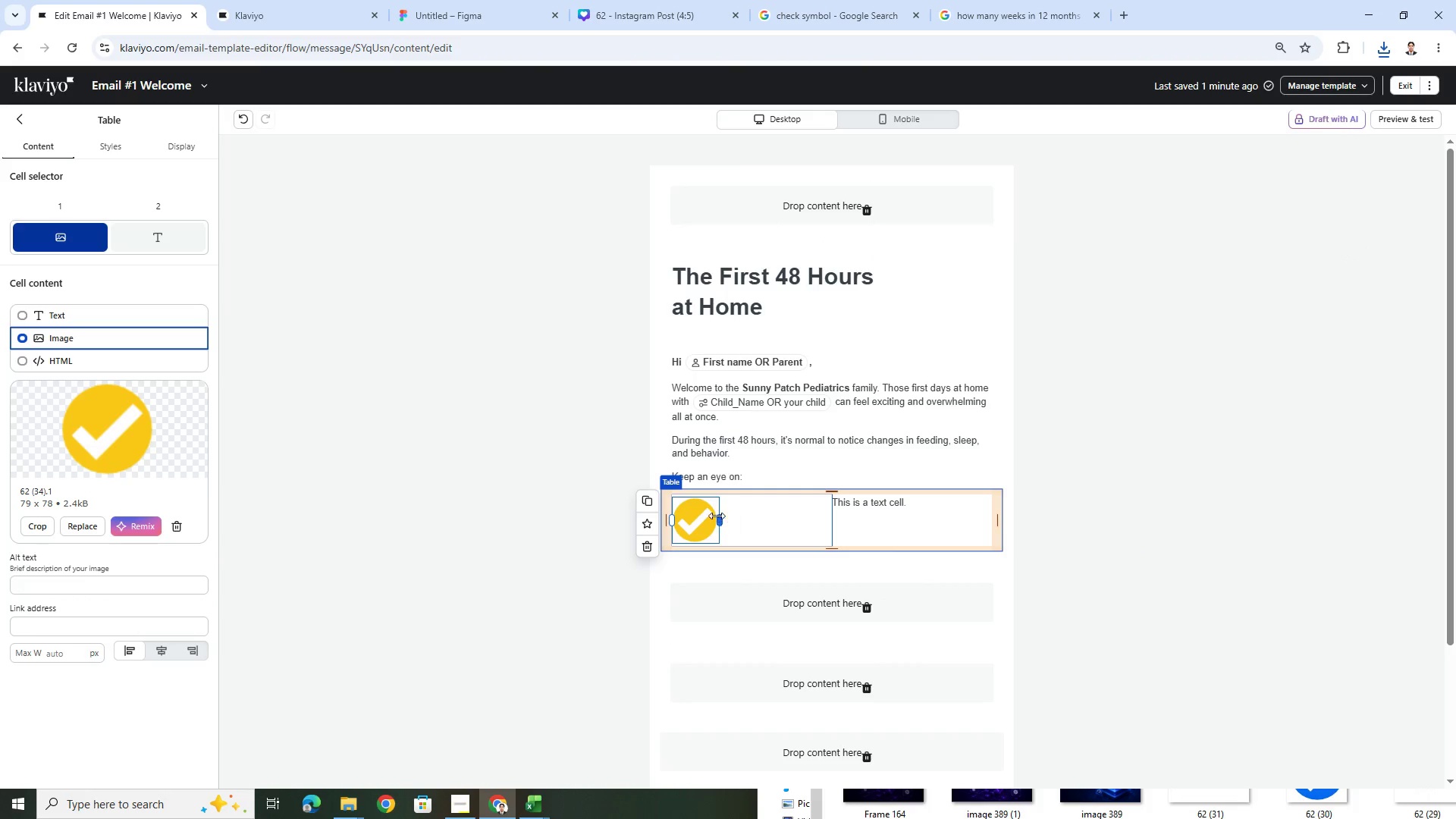 
left_click_drag(start_coordinate=[718, 519], to_coordinate=[689, 521])
 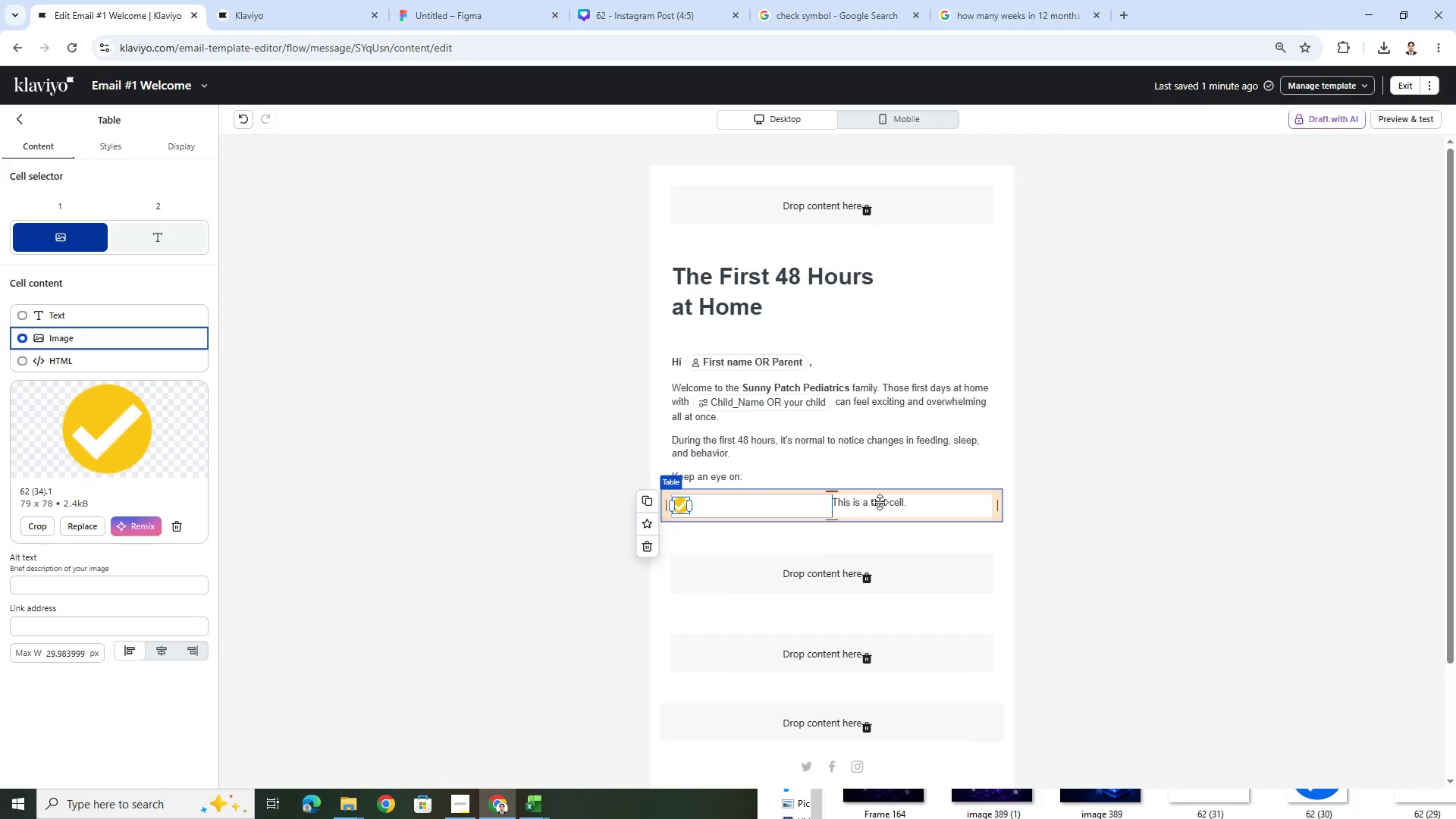 
left_click([880, 502])
 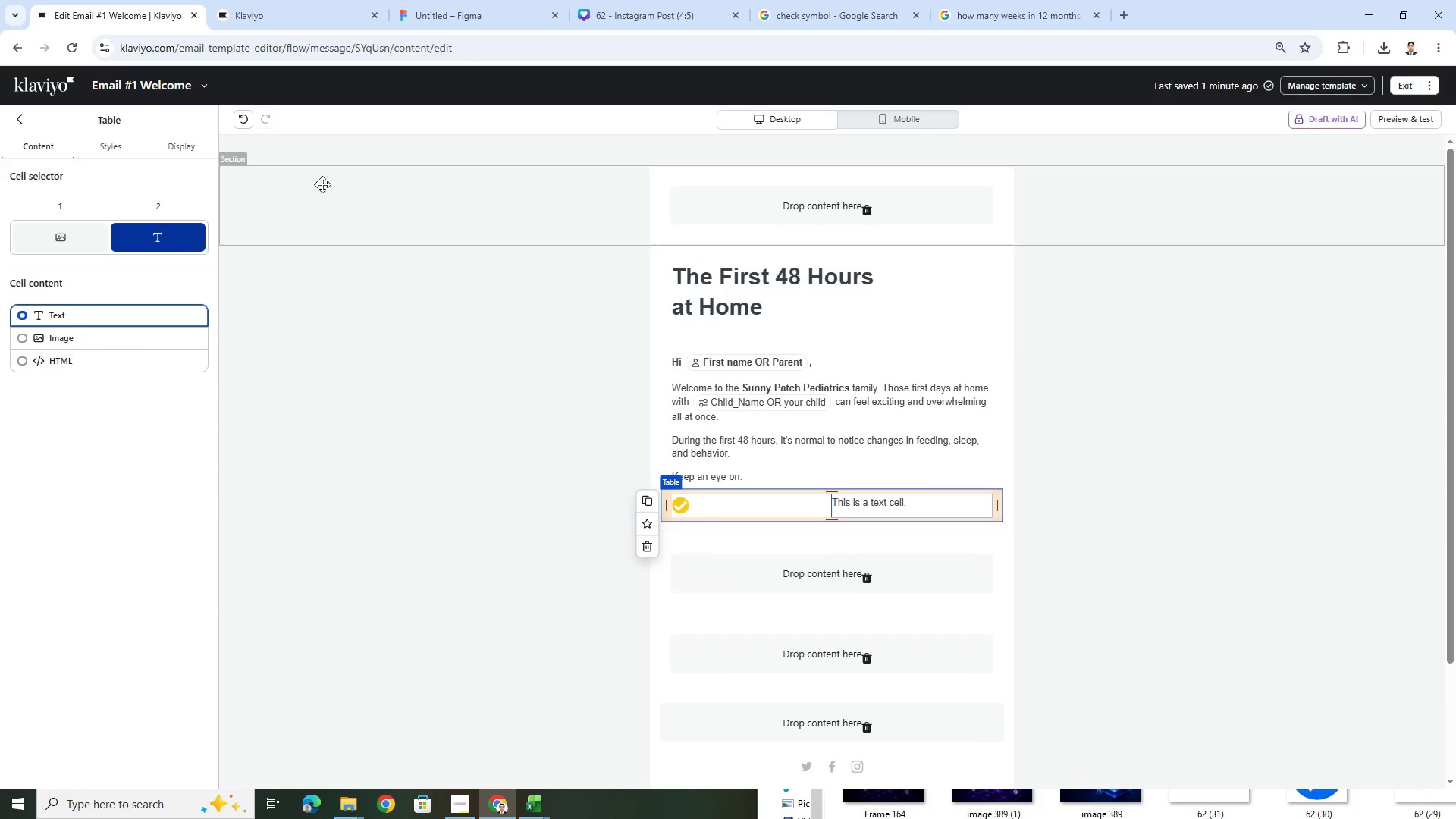 
left_click([99, 138])
 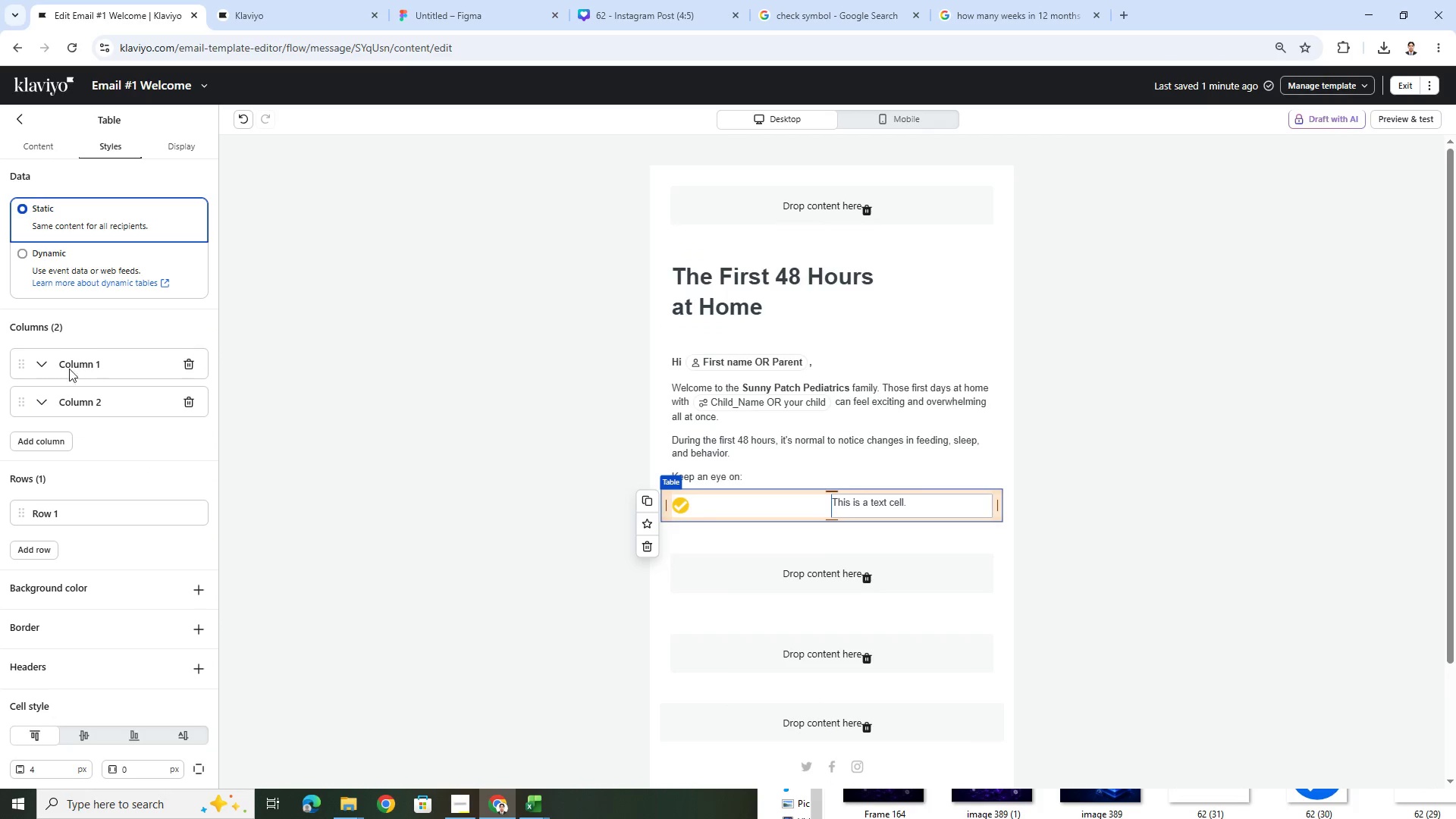 
double_click([49, 363])
 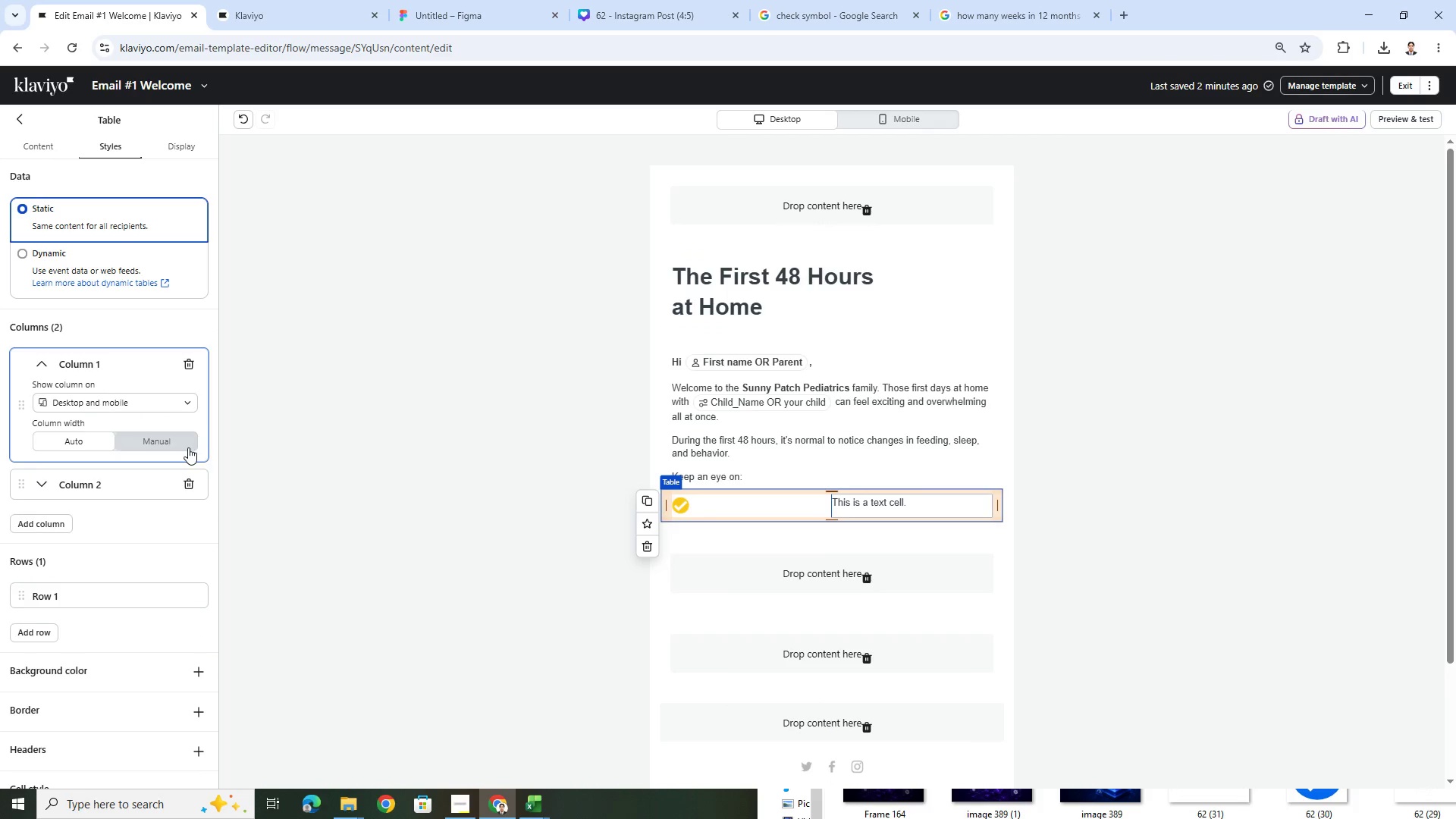 
double_click([81, 463])
 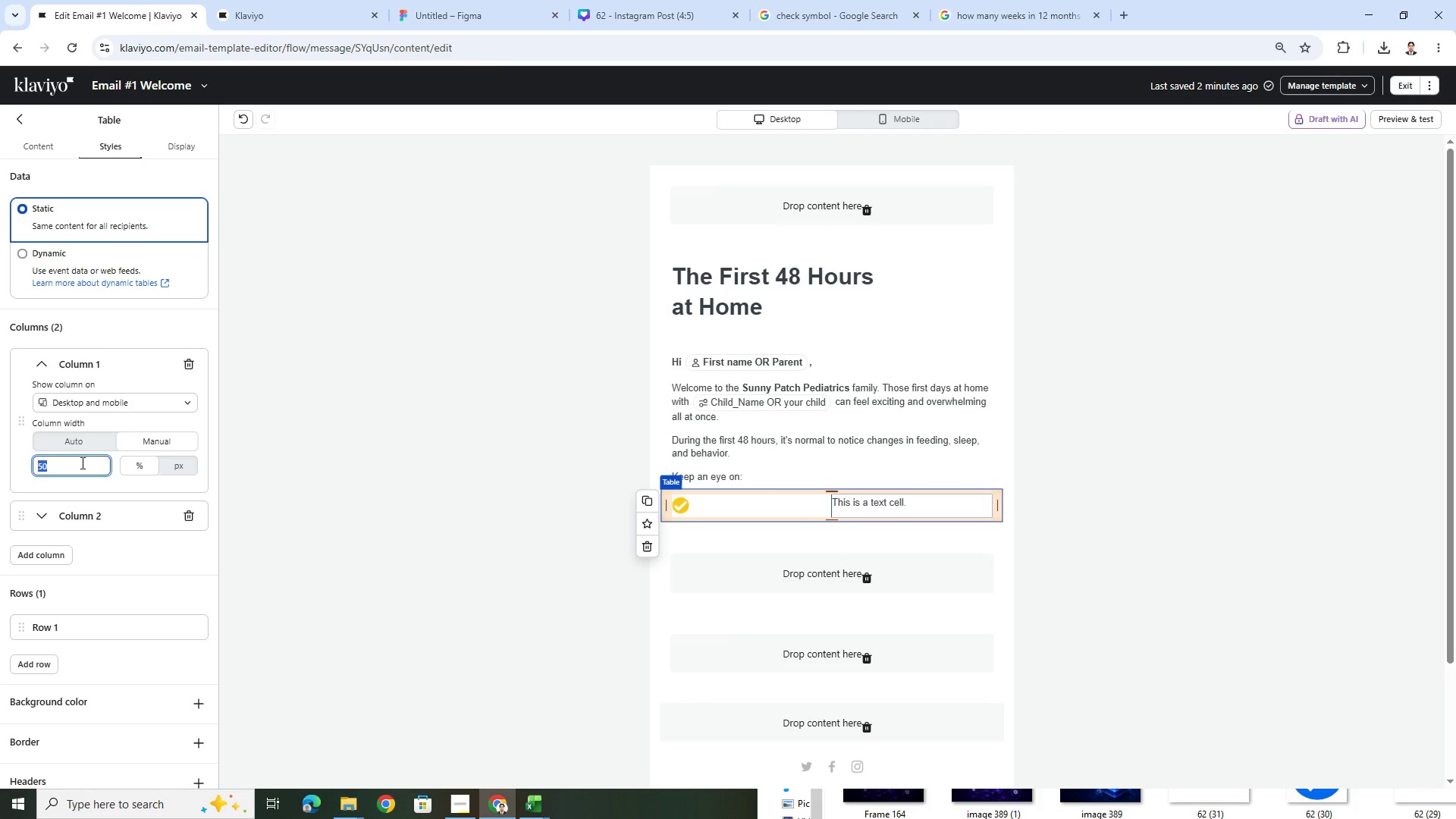 
key(Numpad2)
 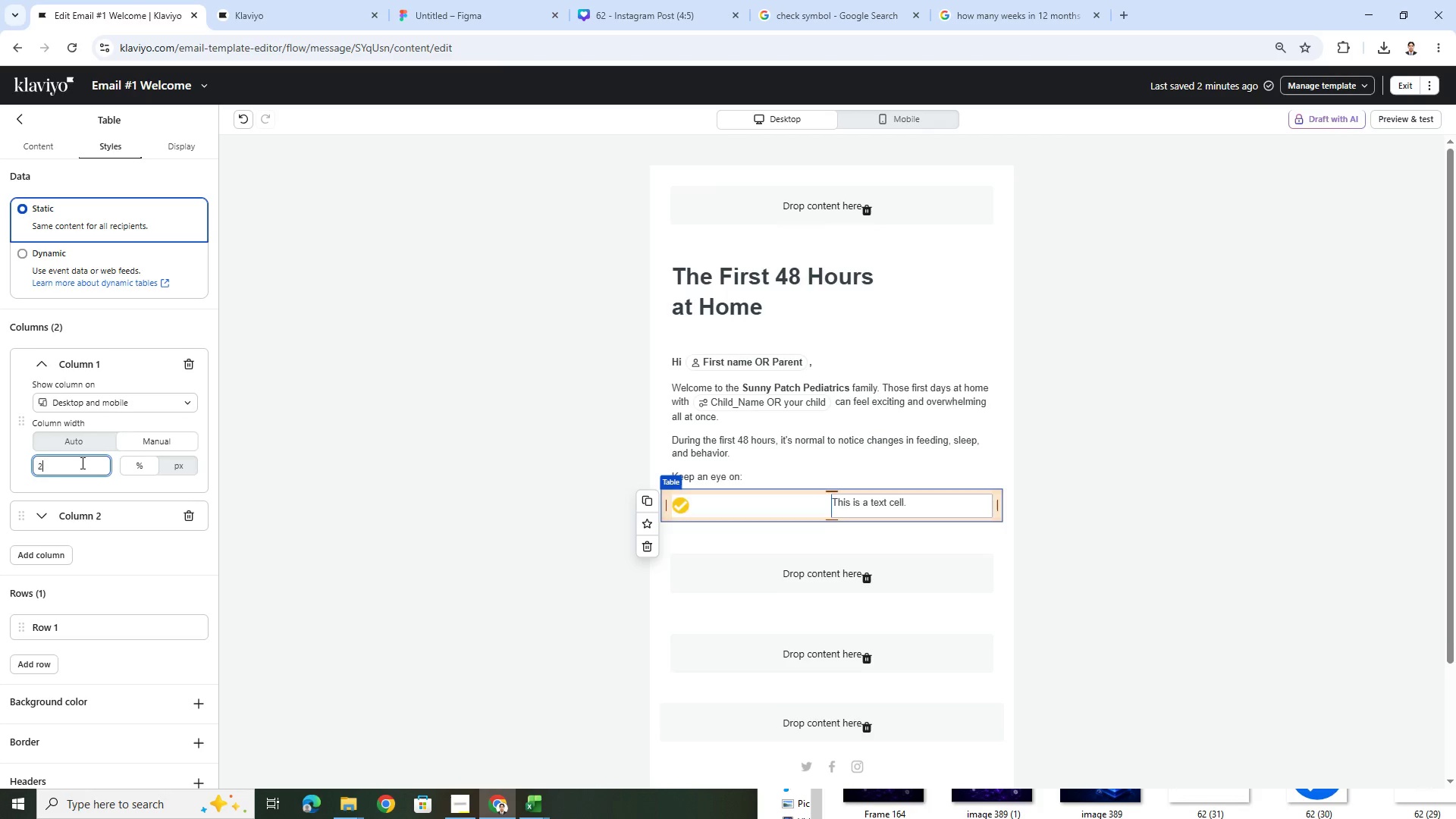 
key(Numpad0)
 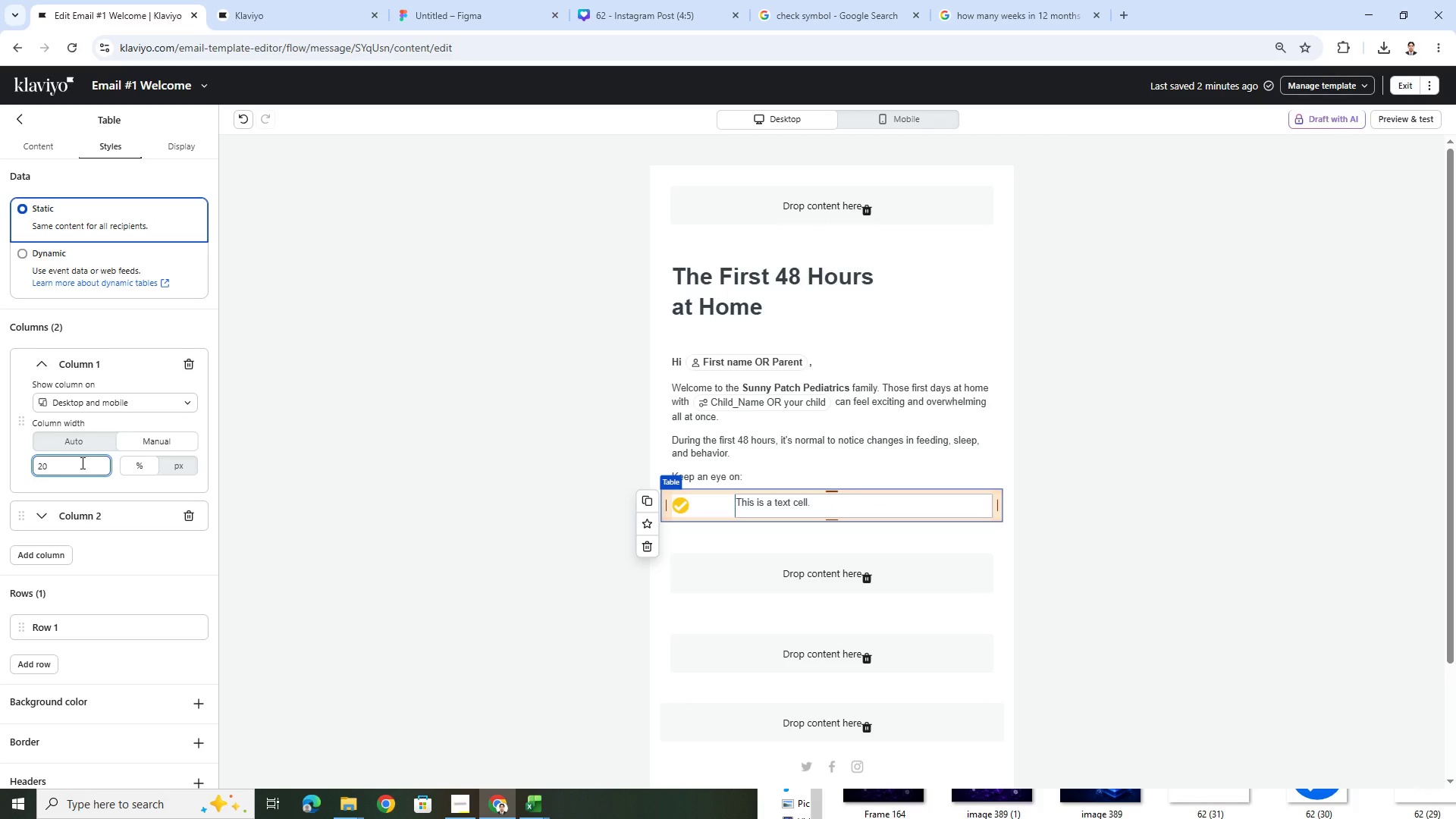 
double_click([81, 463])
 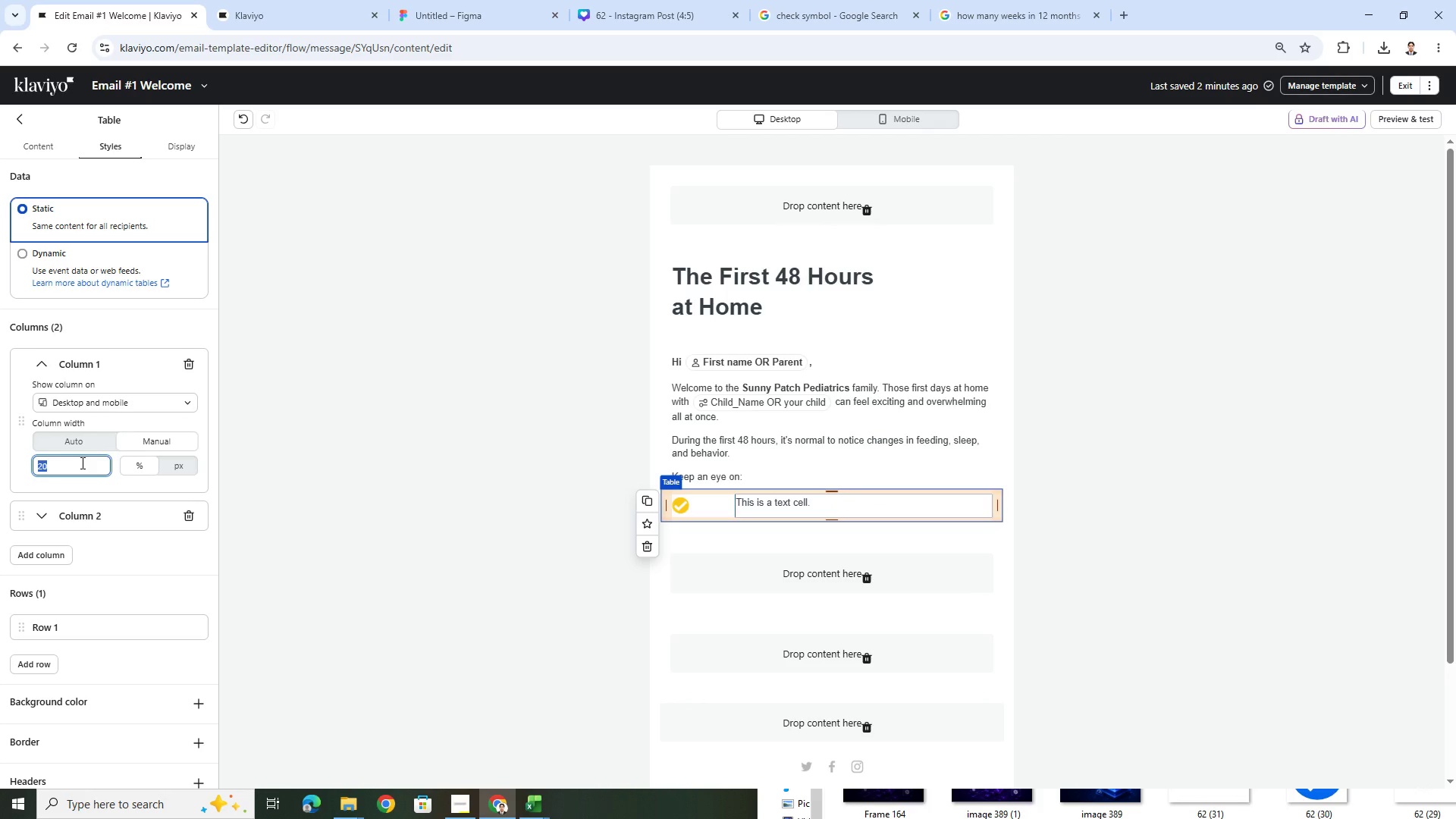 
key(Numpad1)
 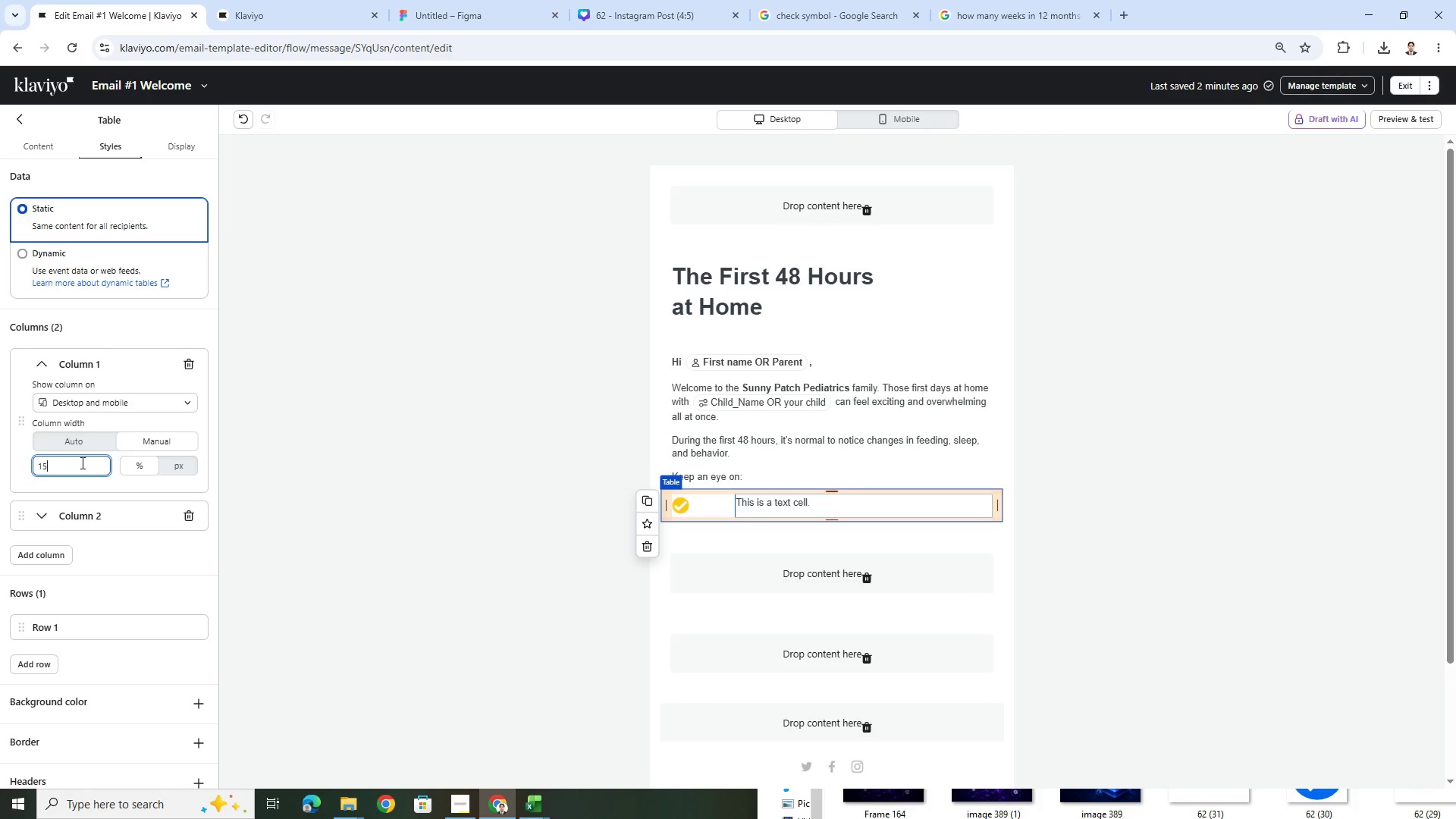 
key(Numpad5)
 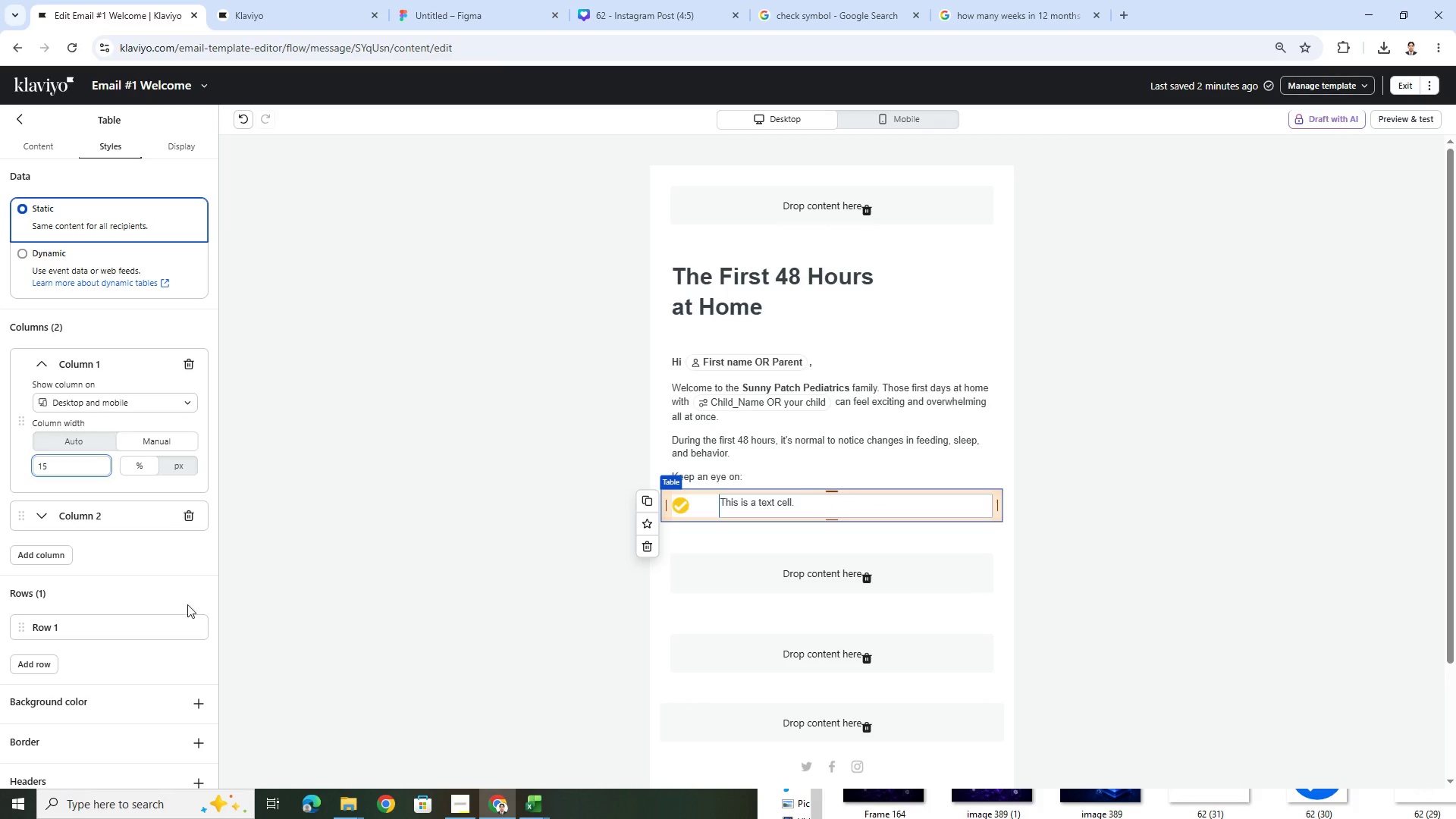 
scroll: coordinate [162, 636], scroll_direction: down, amount: 3.0
 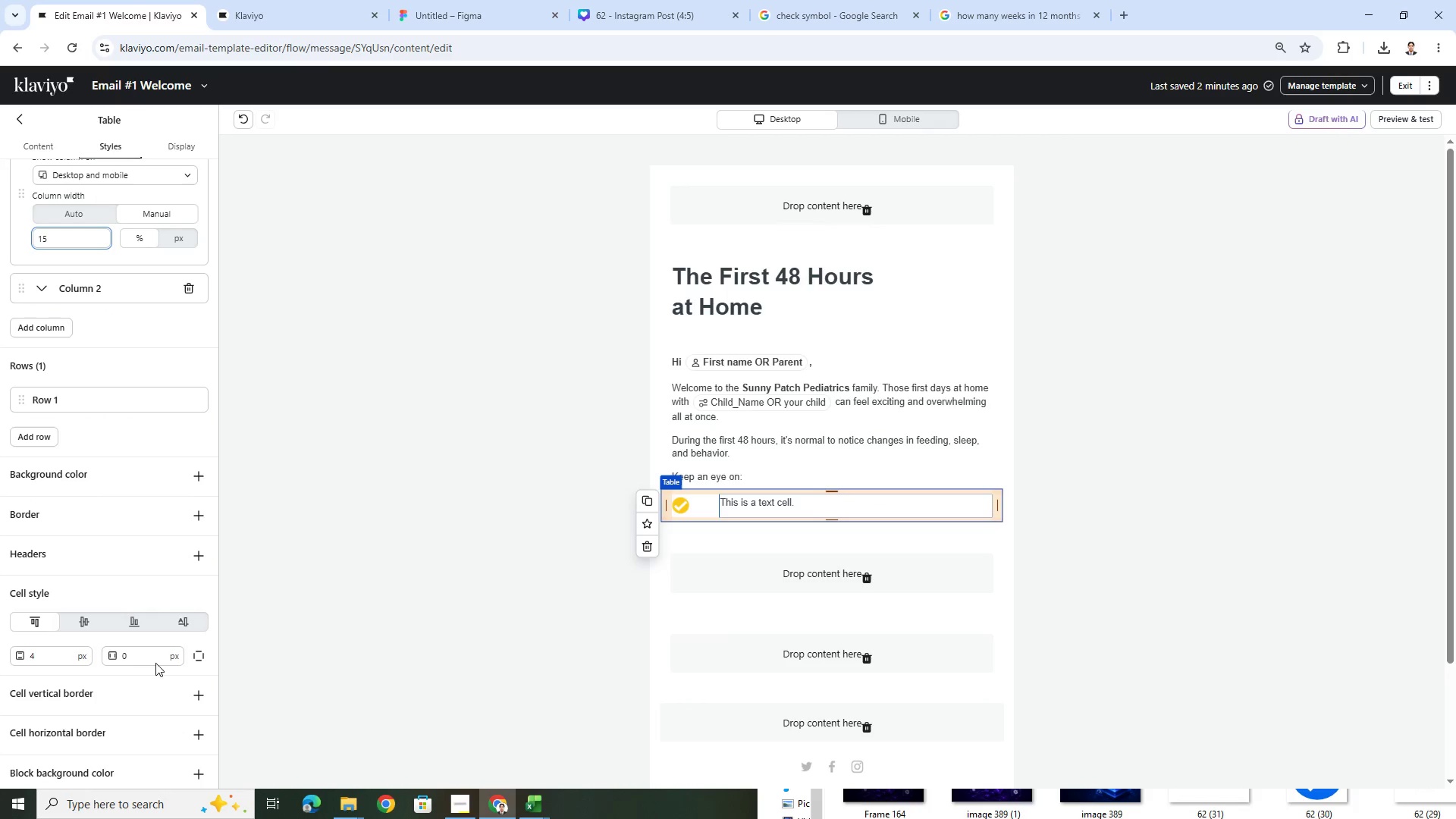 
left_click([83, 616])
 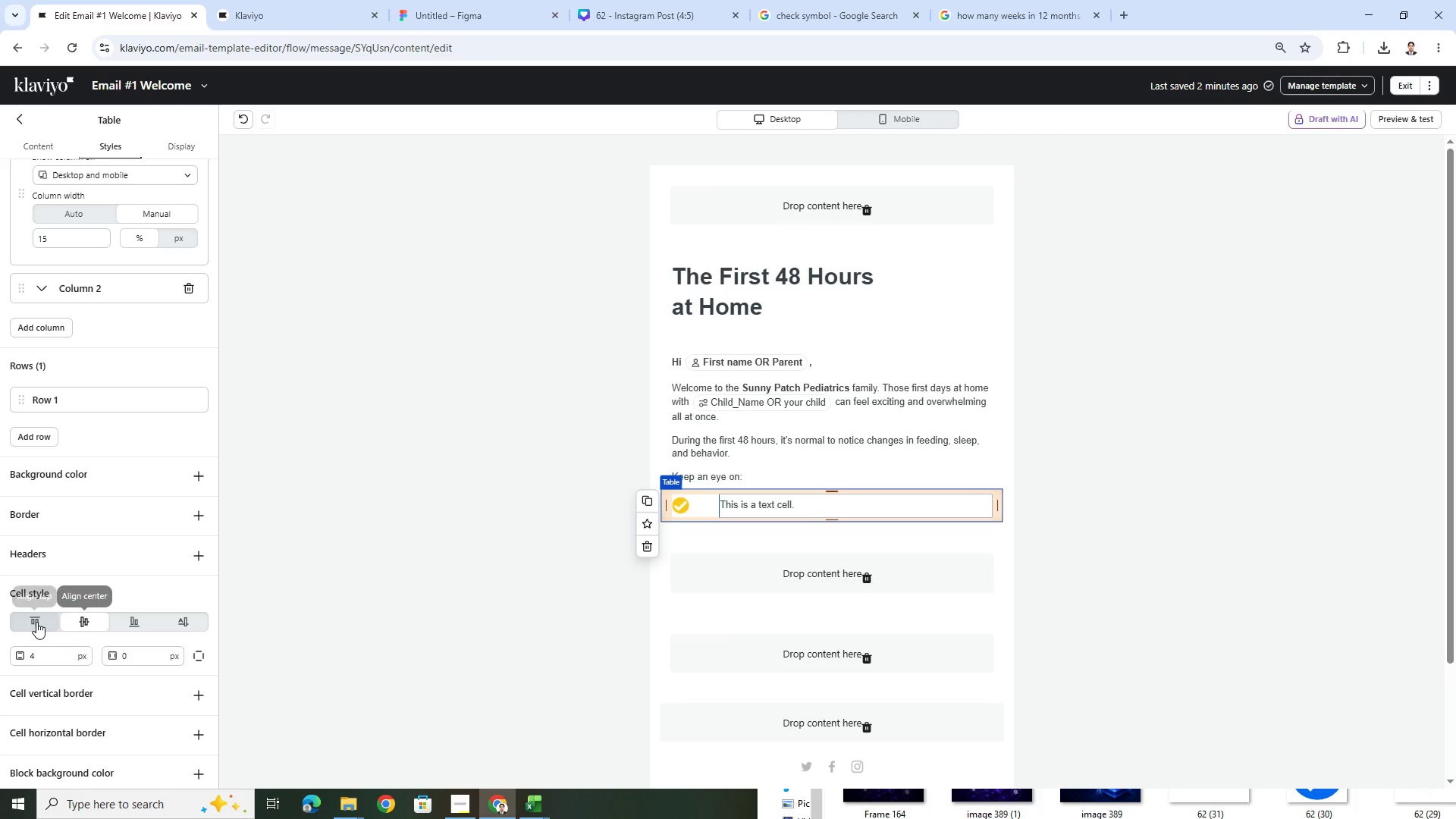 
left_click([36, 622])
 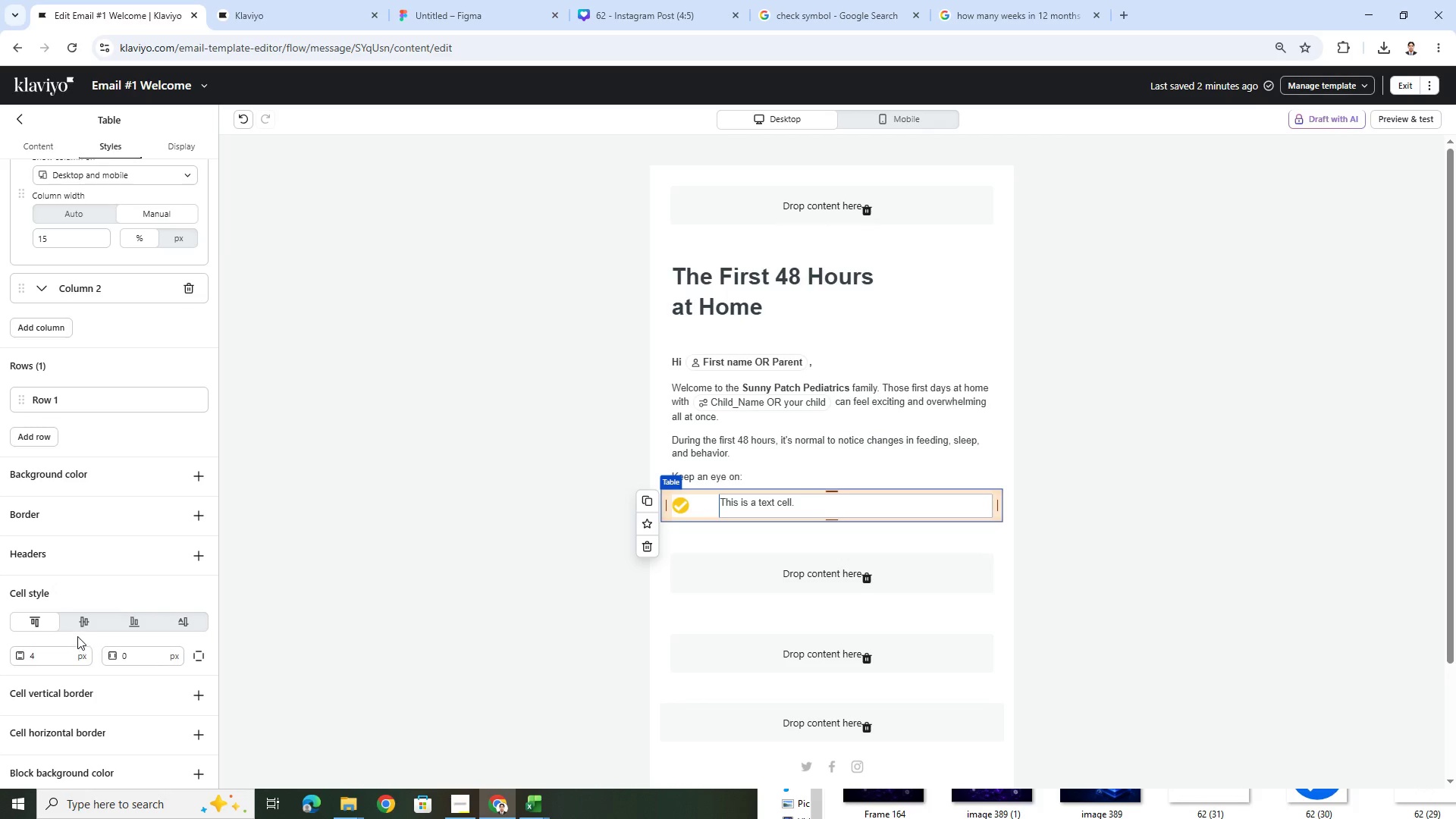 
left_click([87, 619])
 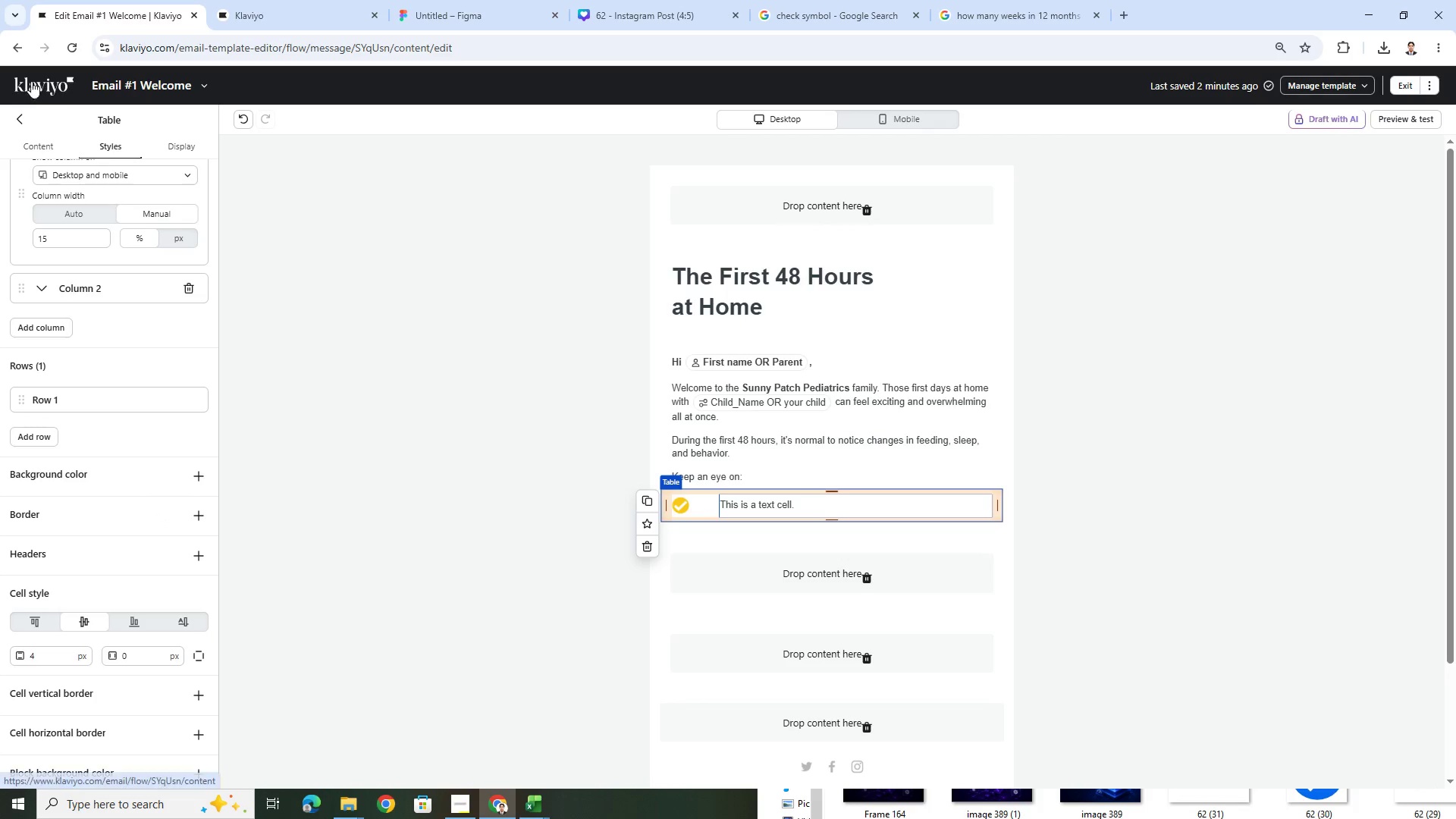 
left_click([46, 147])
 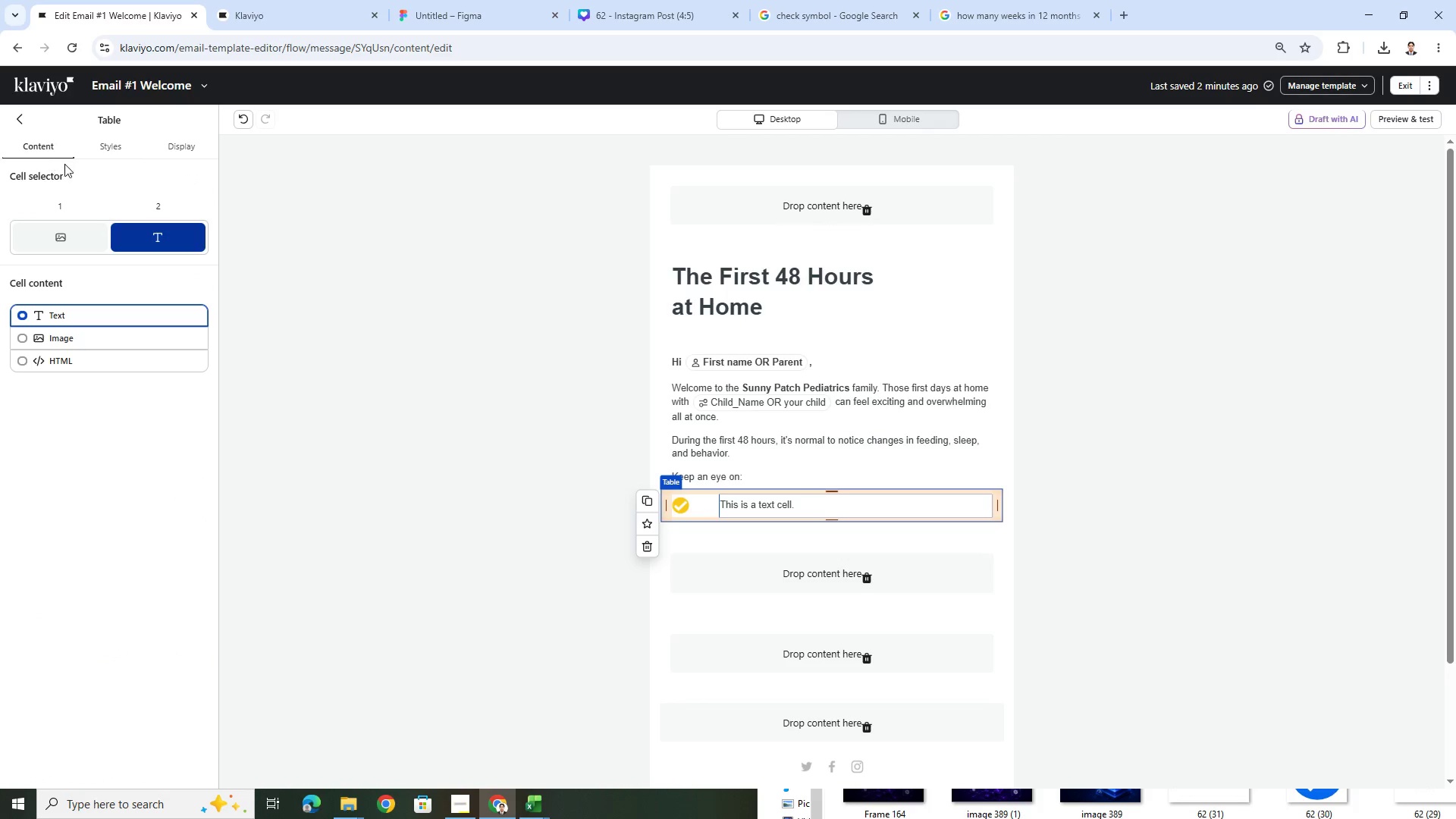 
left_click([100, 149])
 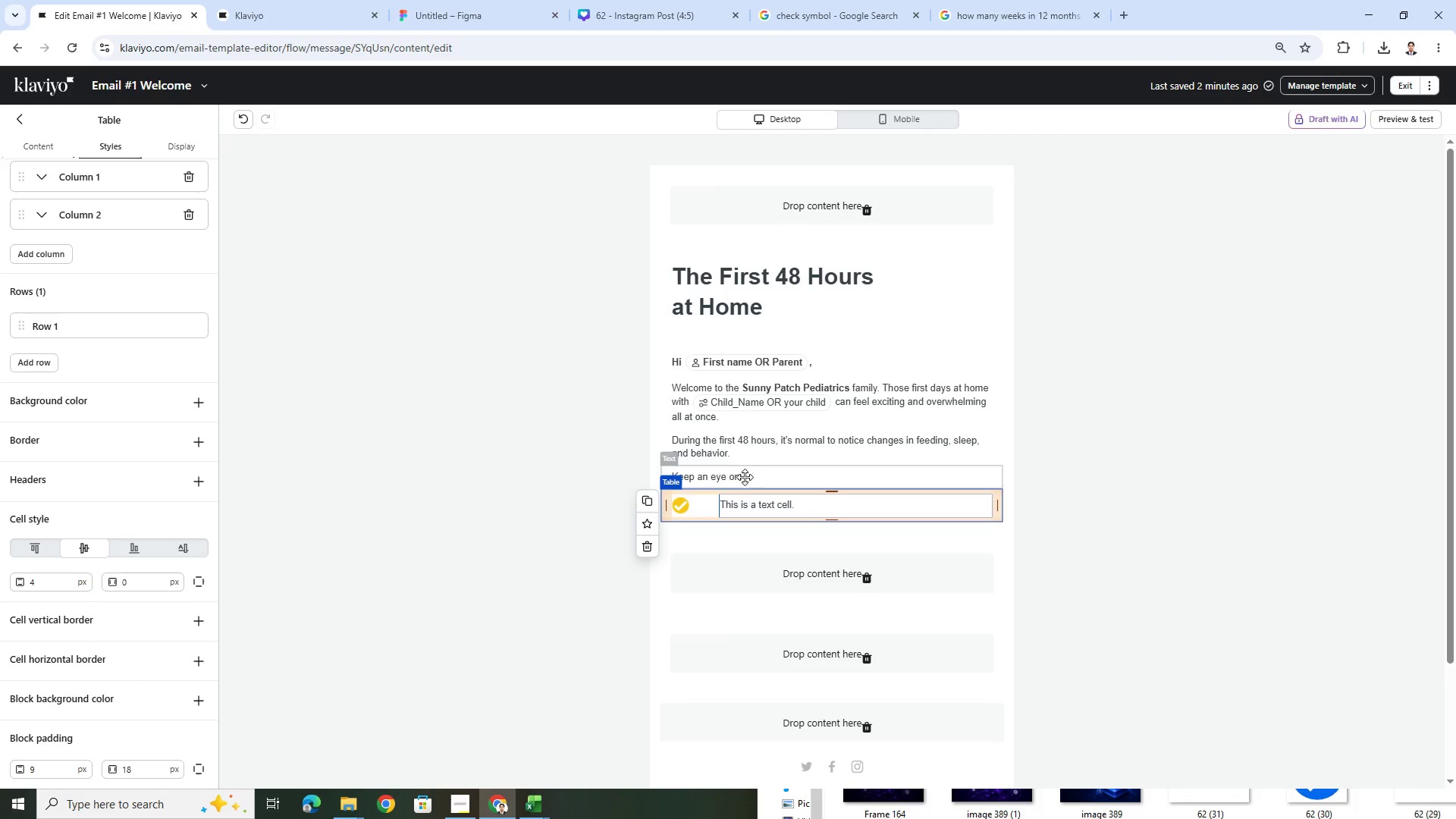 
left_click([690, 503])
 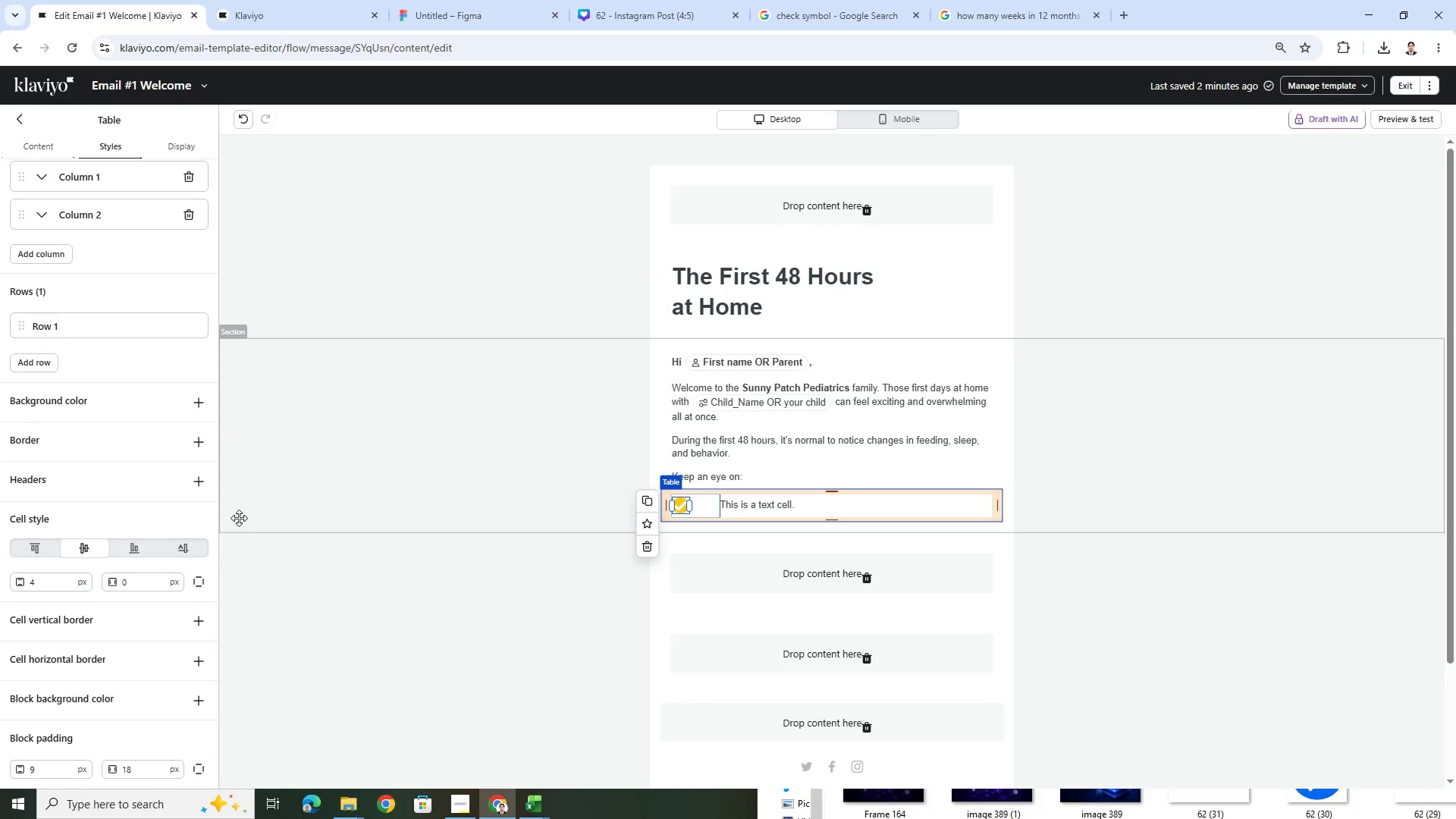 
scroll: coordinate [110, 604], scroll_direction: down, amount: 3.0
 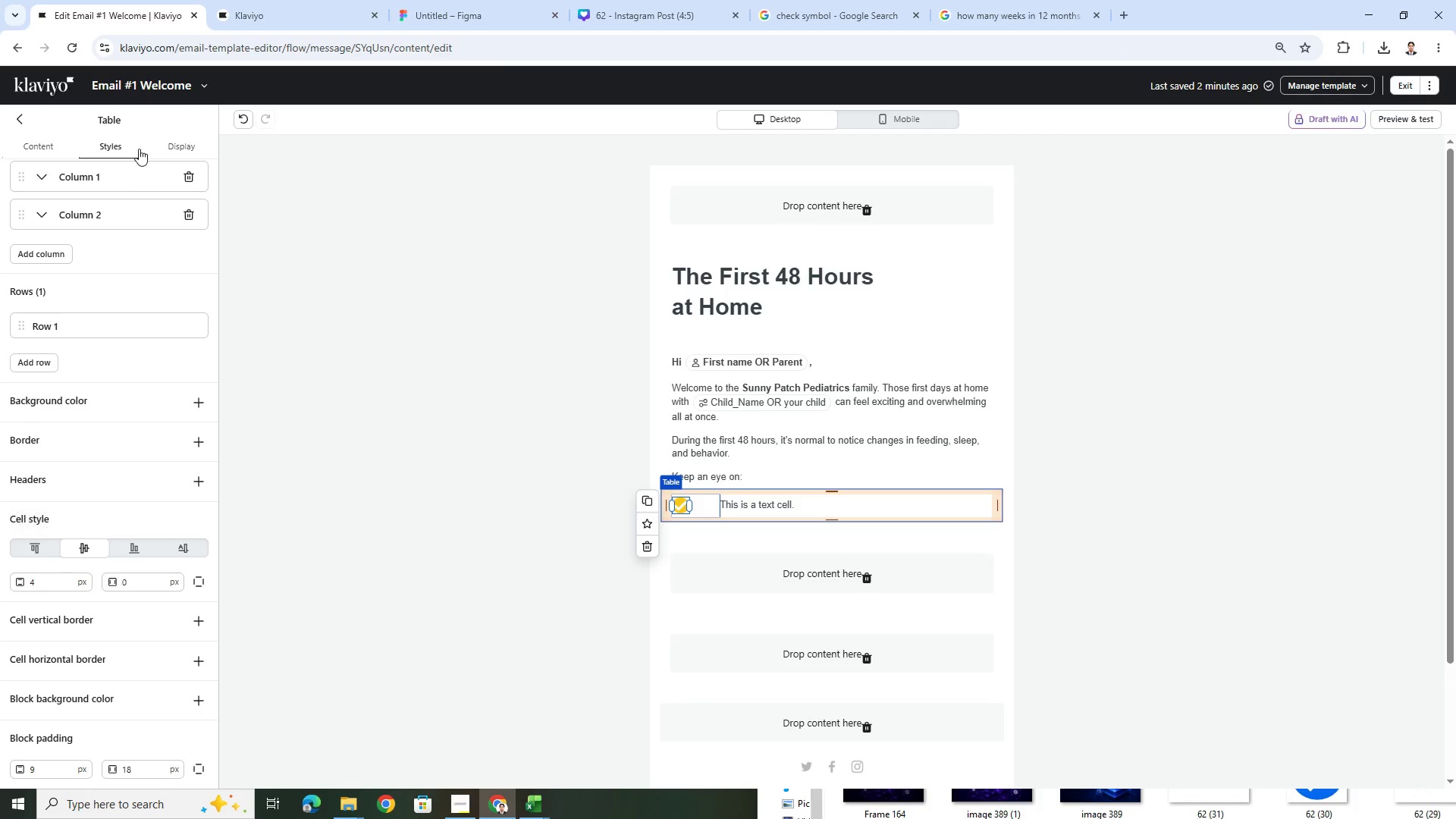 
left_click([49, 155])
 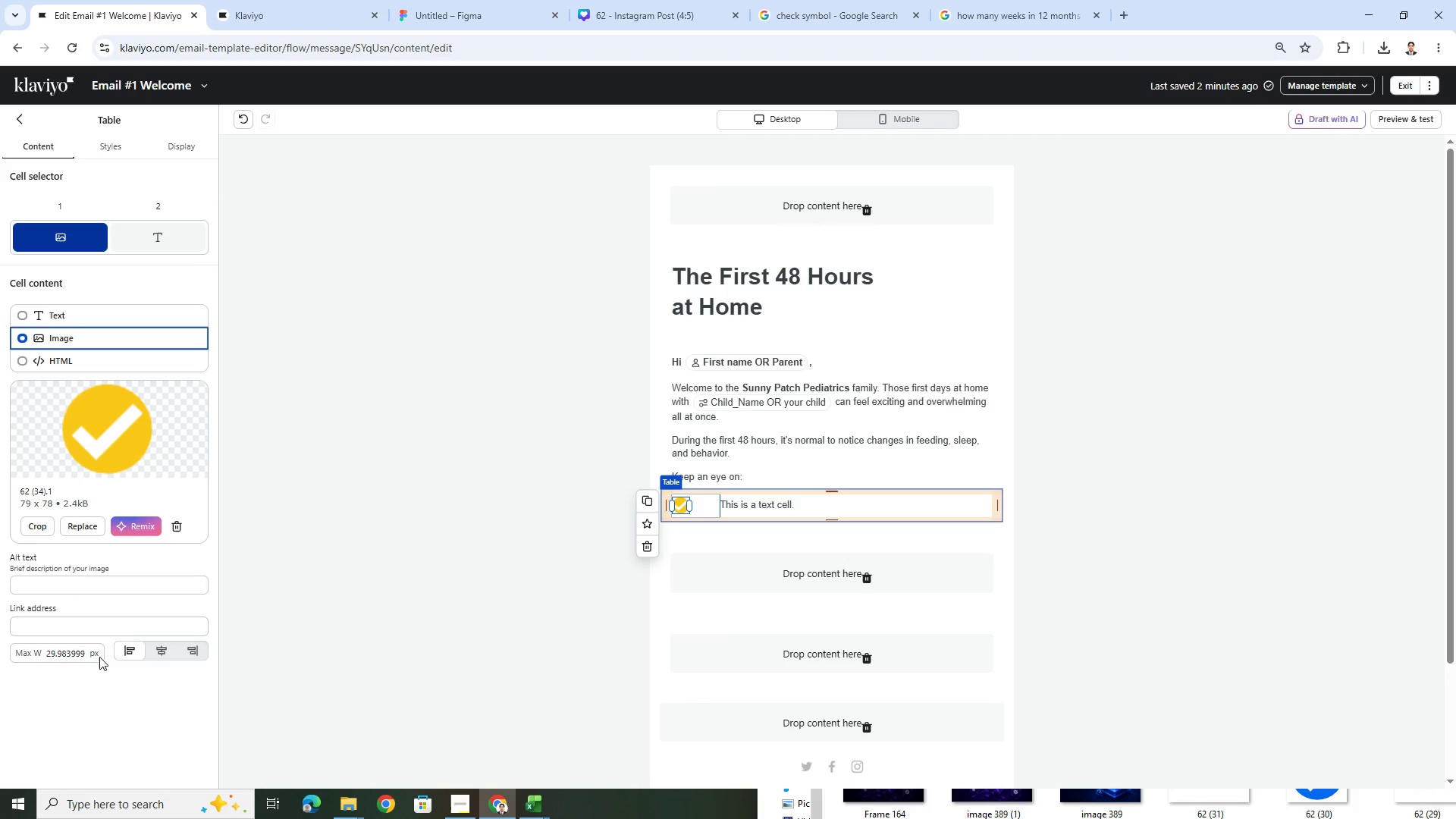 
triple_click([168, 651])
 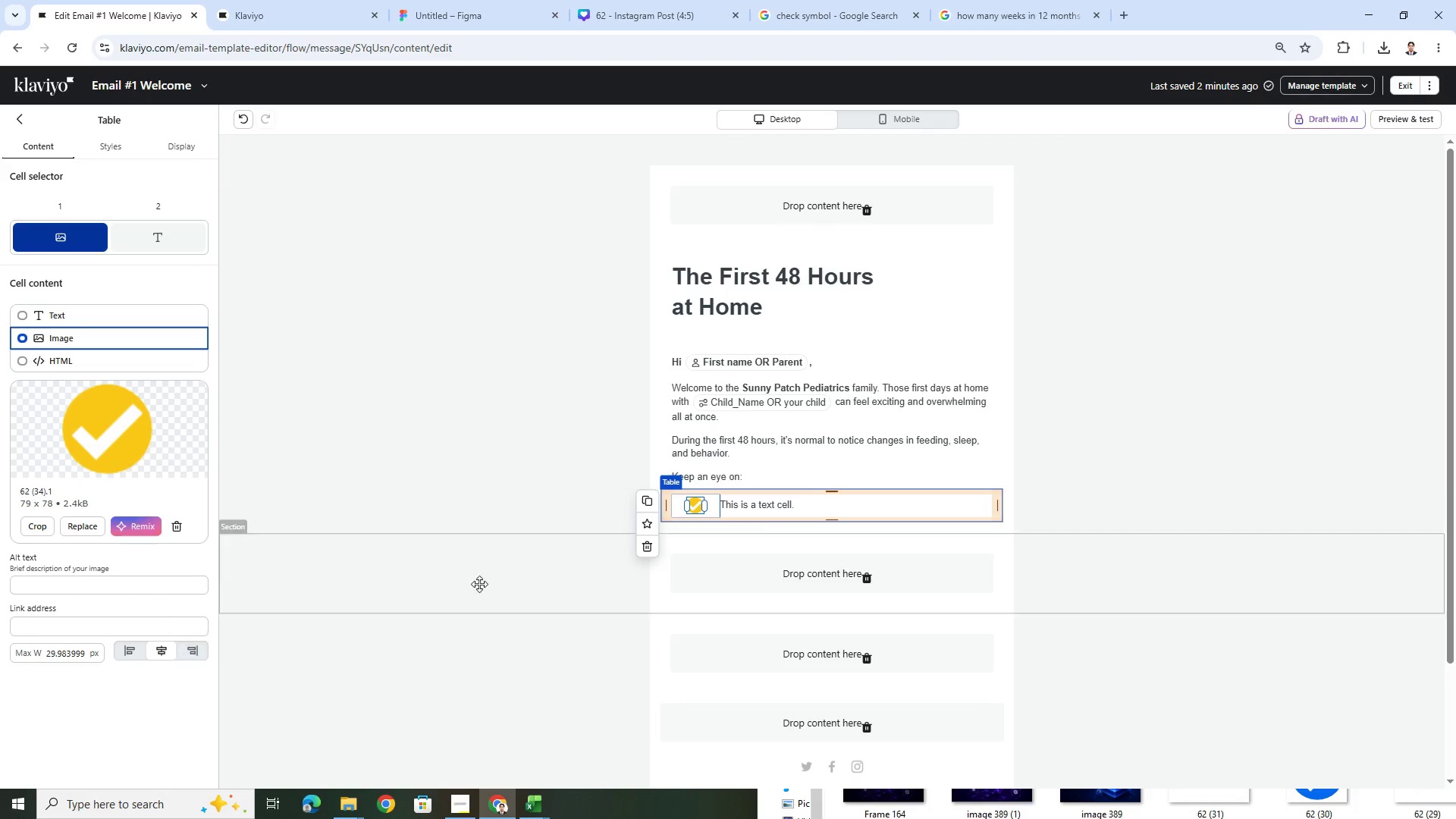 
left_click([1148, 657])
 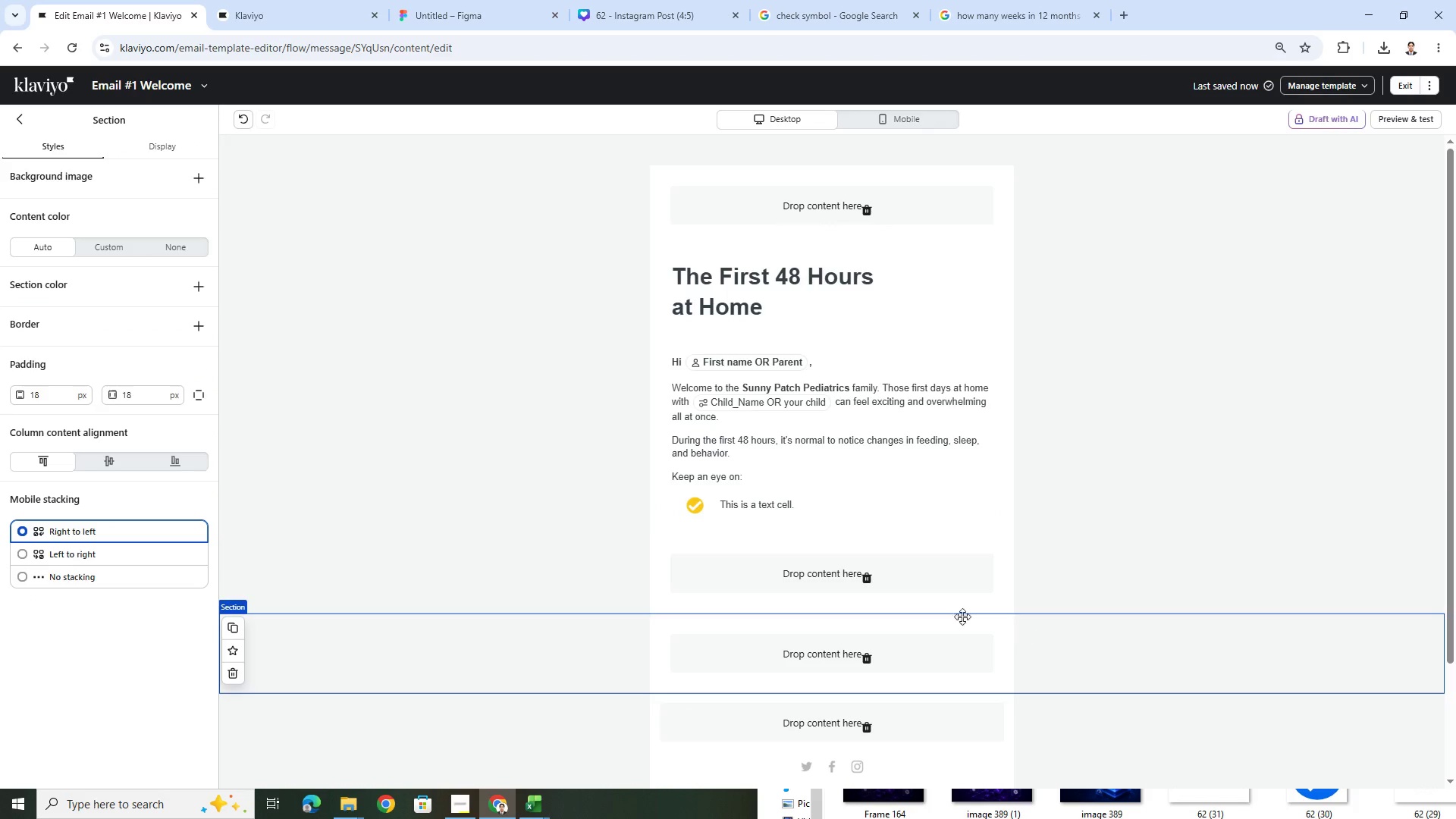 
left_click([757, 501])
 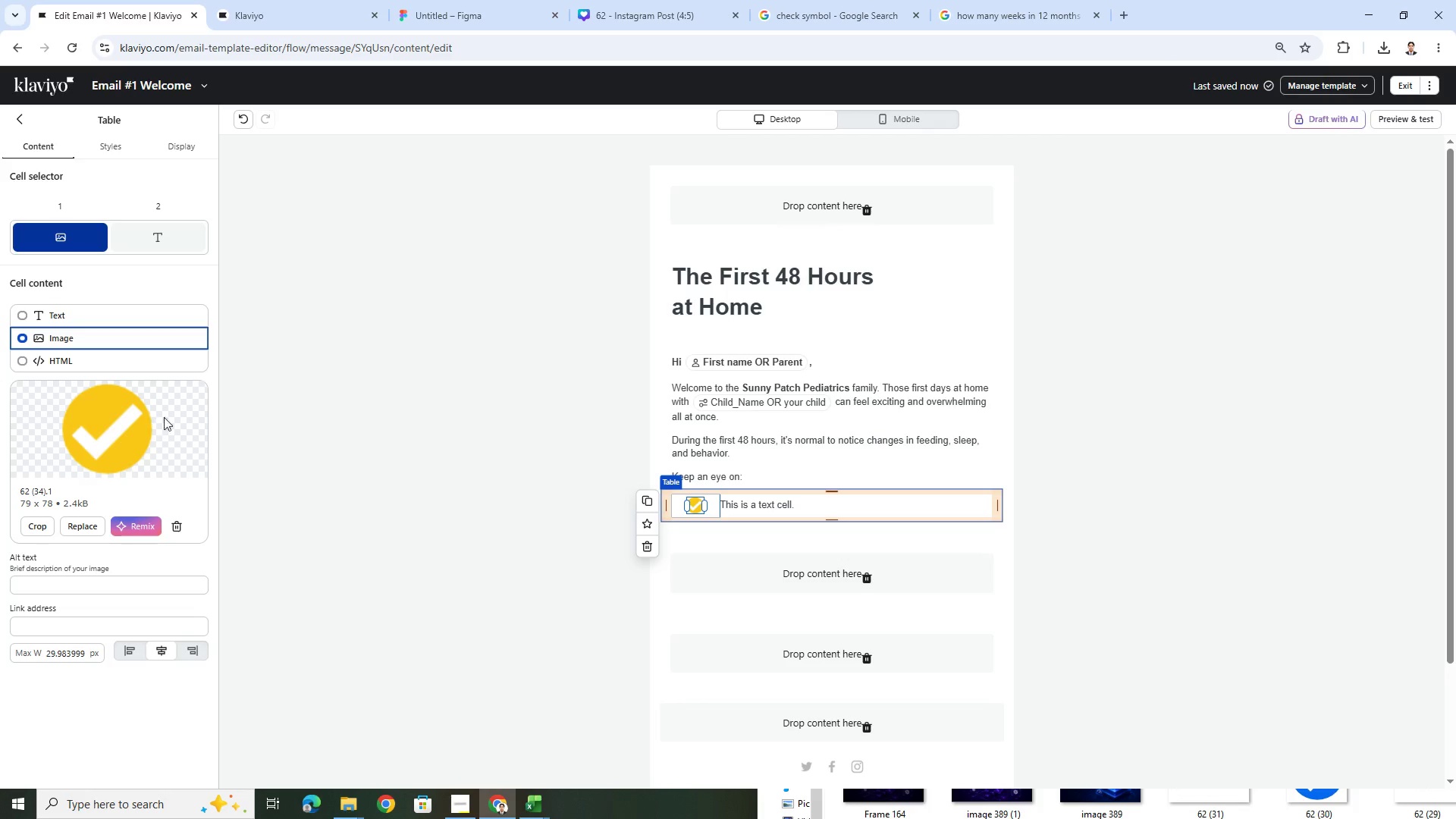 
left_click([77, 582])
 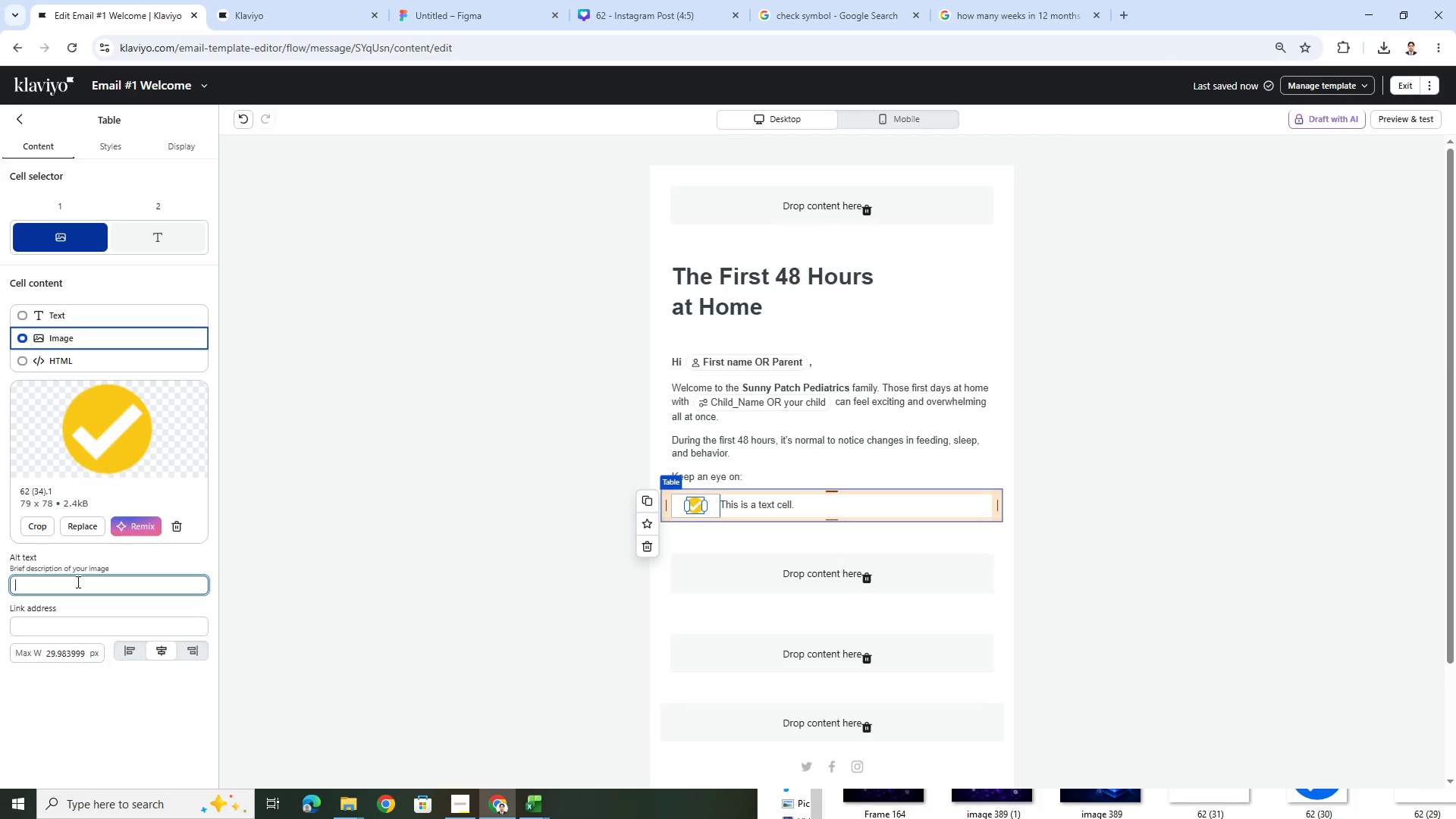 
type(check mark)
 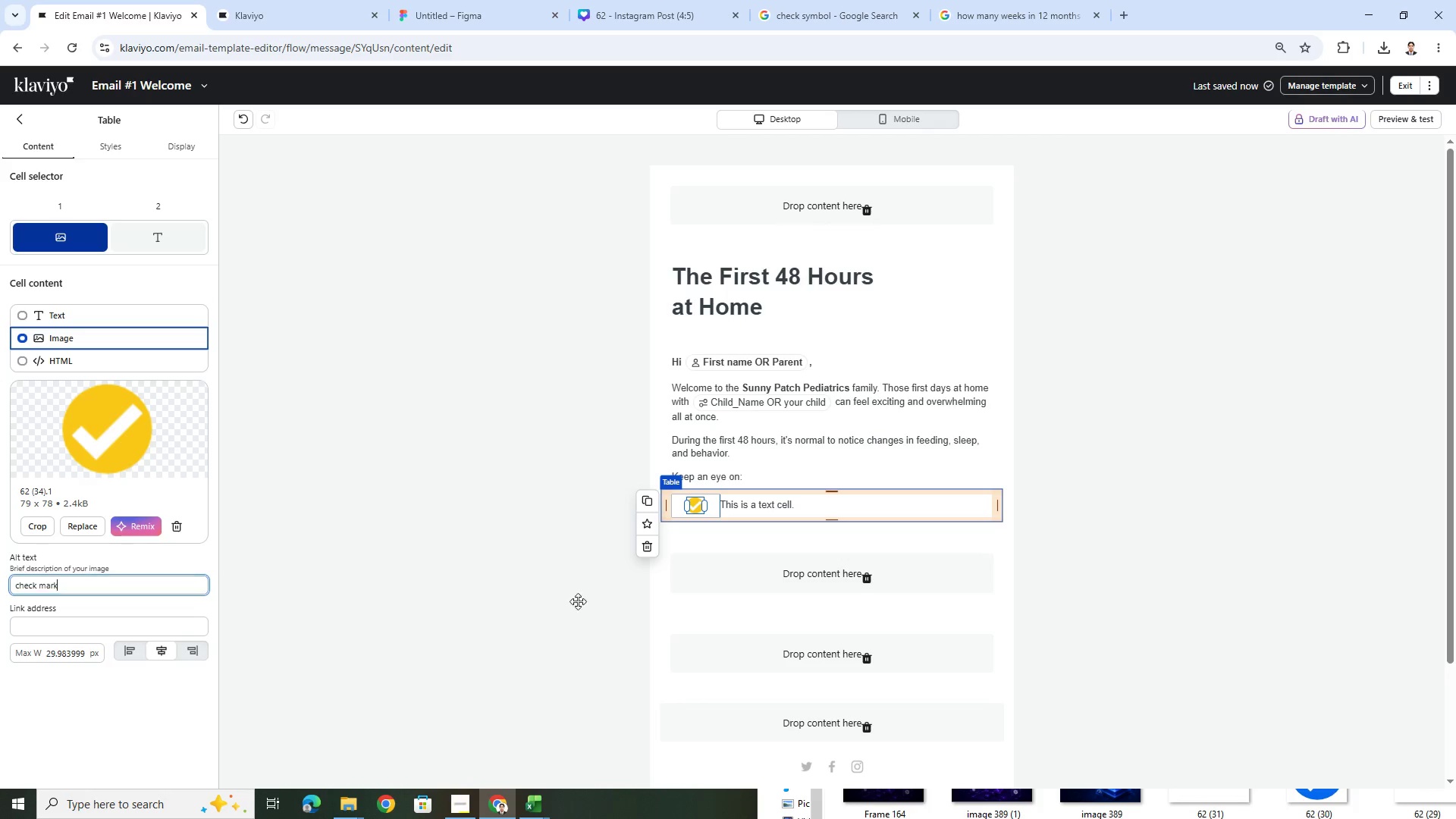 
left_click([871, 543])
 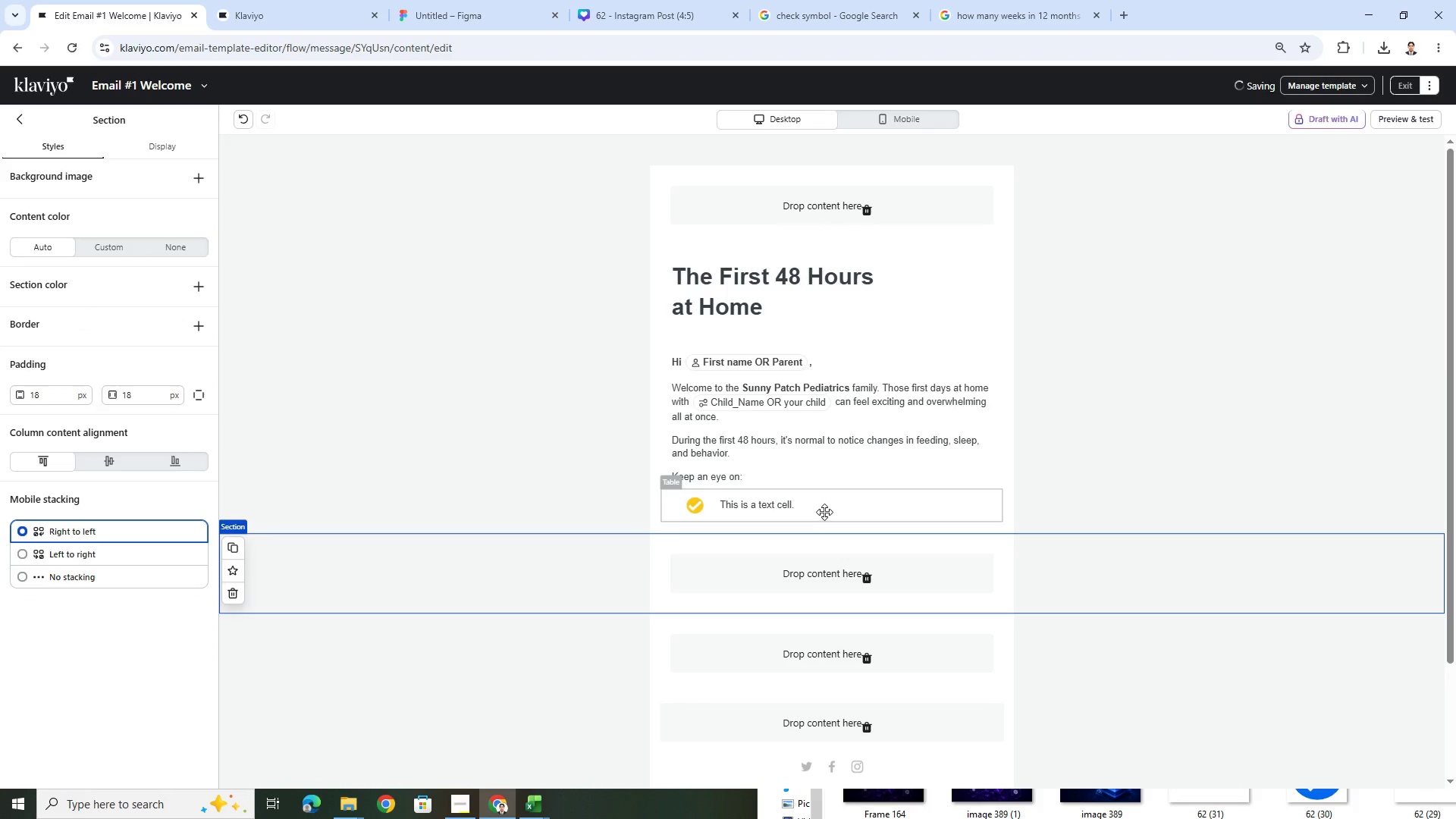 
left_click([821, 513])
 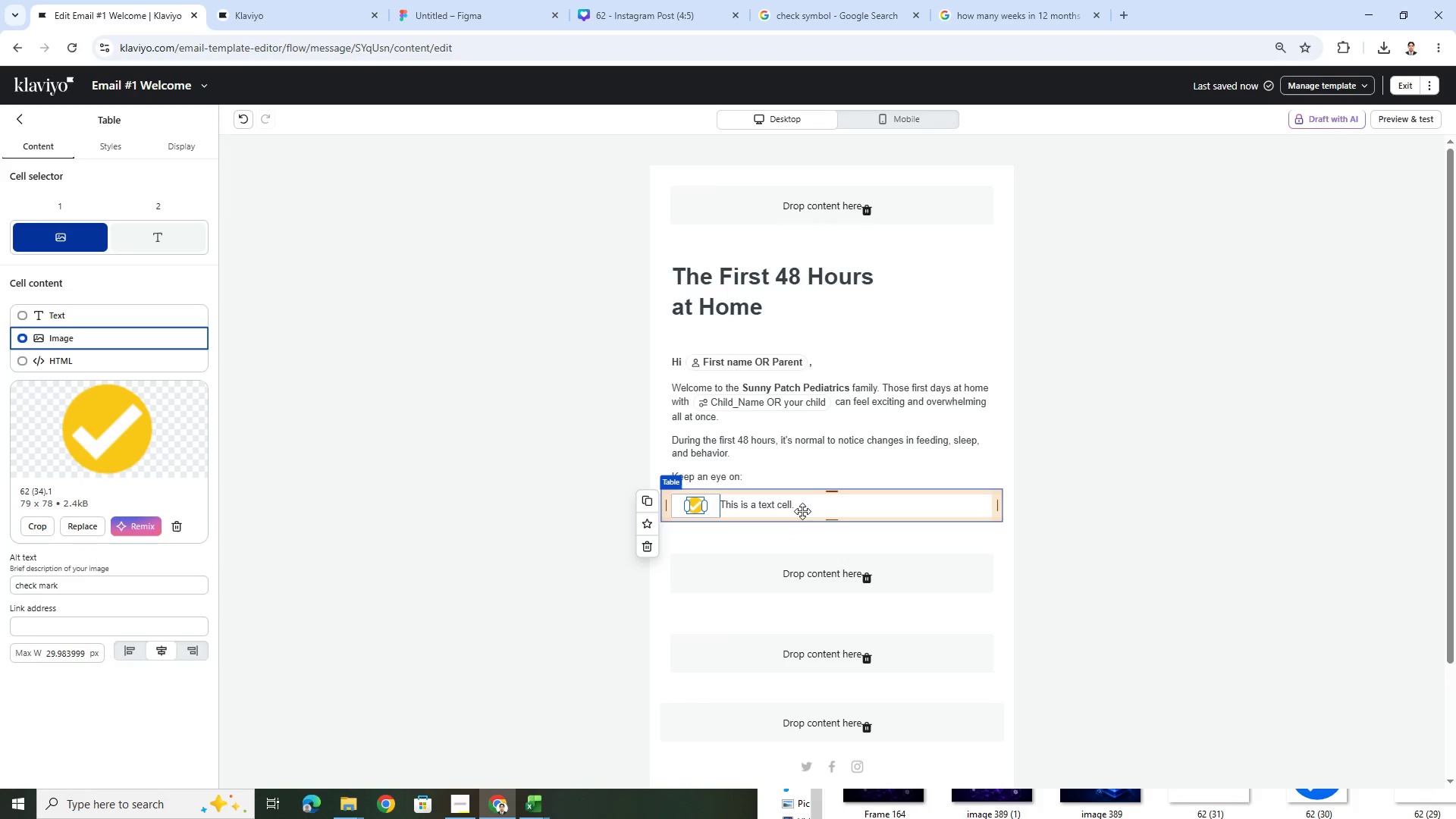 
left_click([801, 510])
 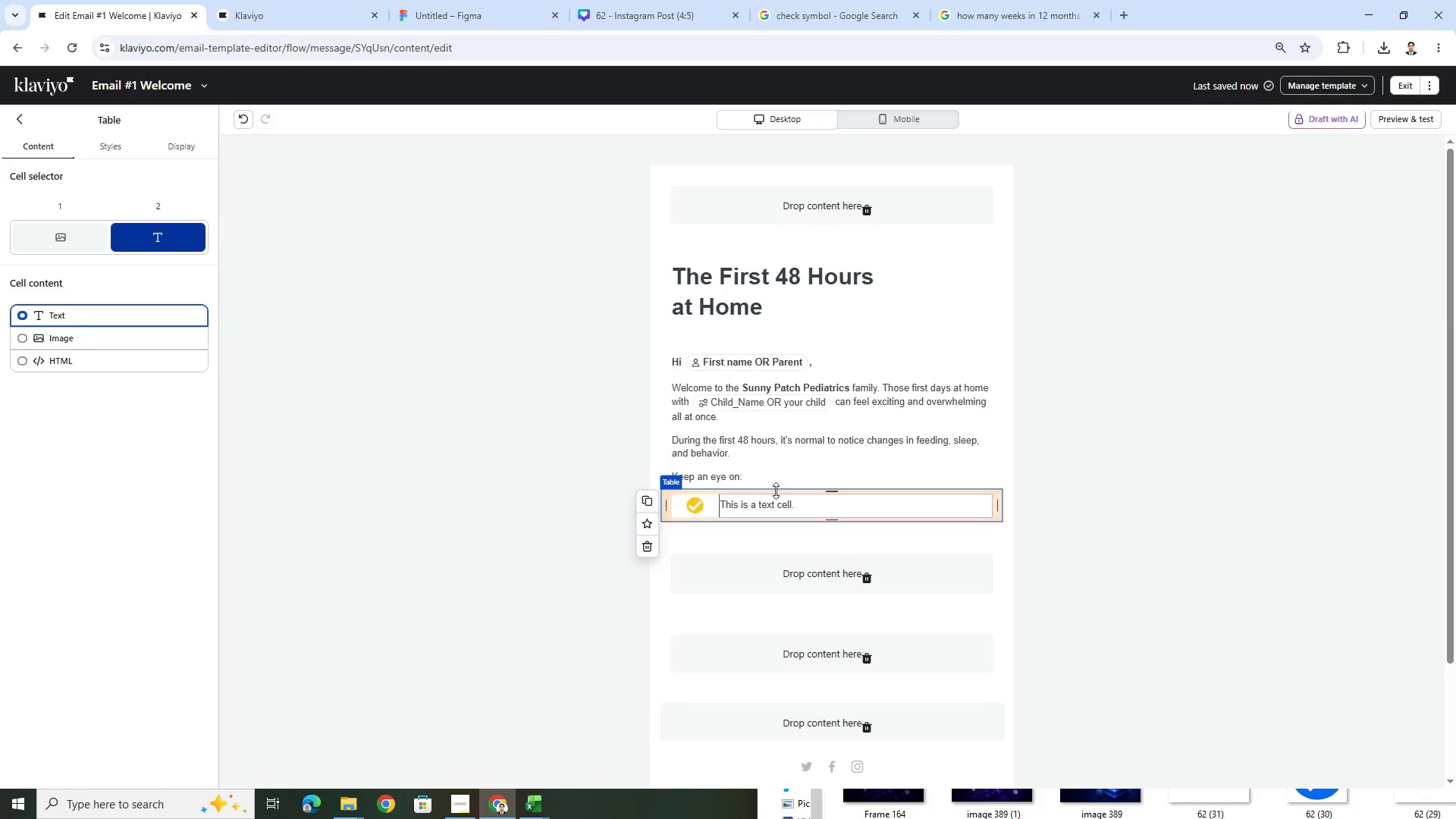 
double_click([780, 503])
 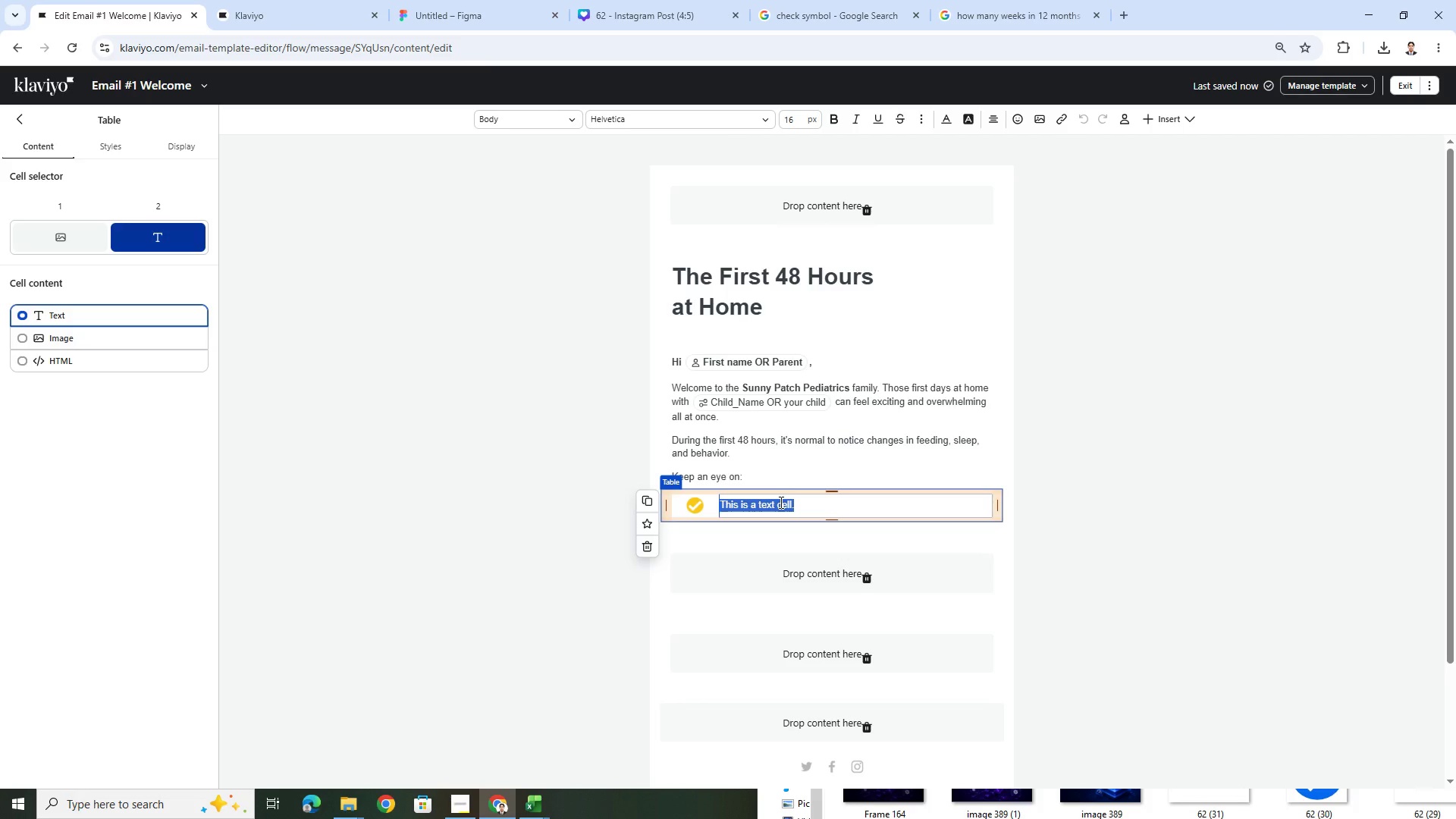 
type(Feeding frequency)
 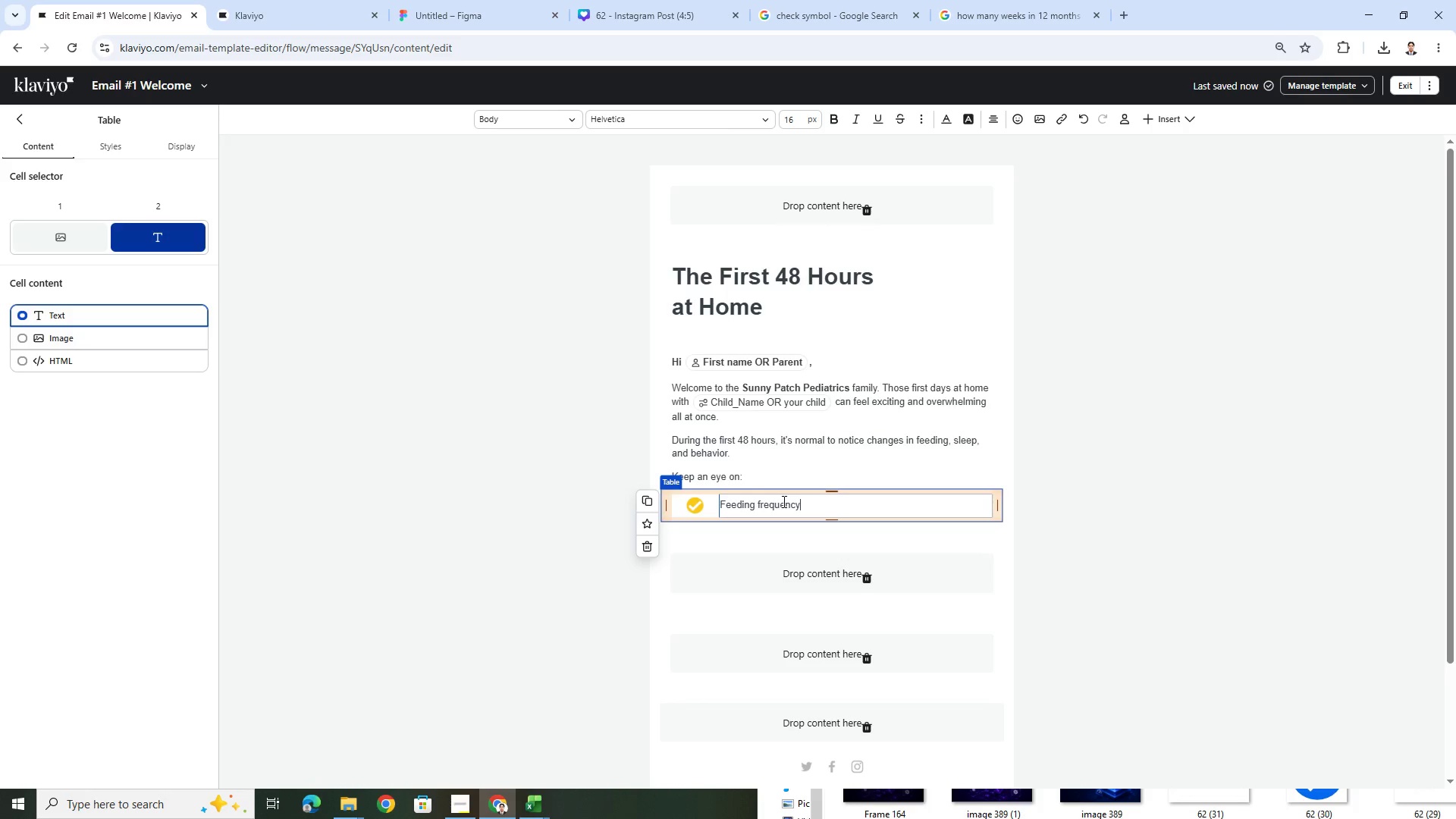 
left_click([1082, 519])
 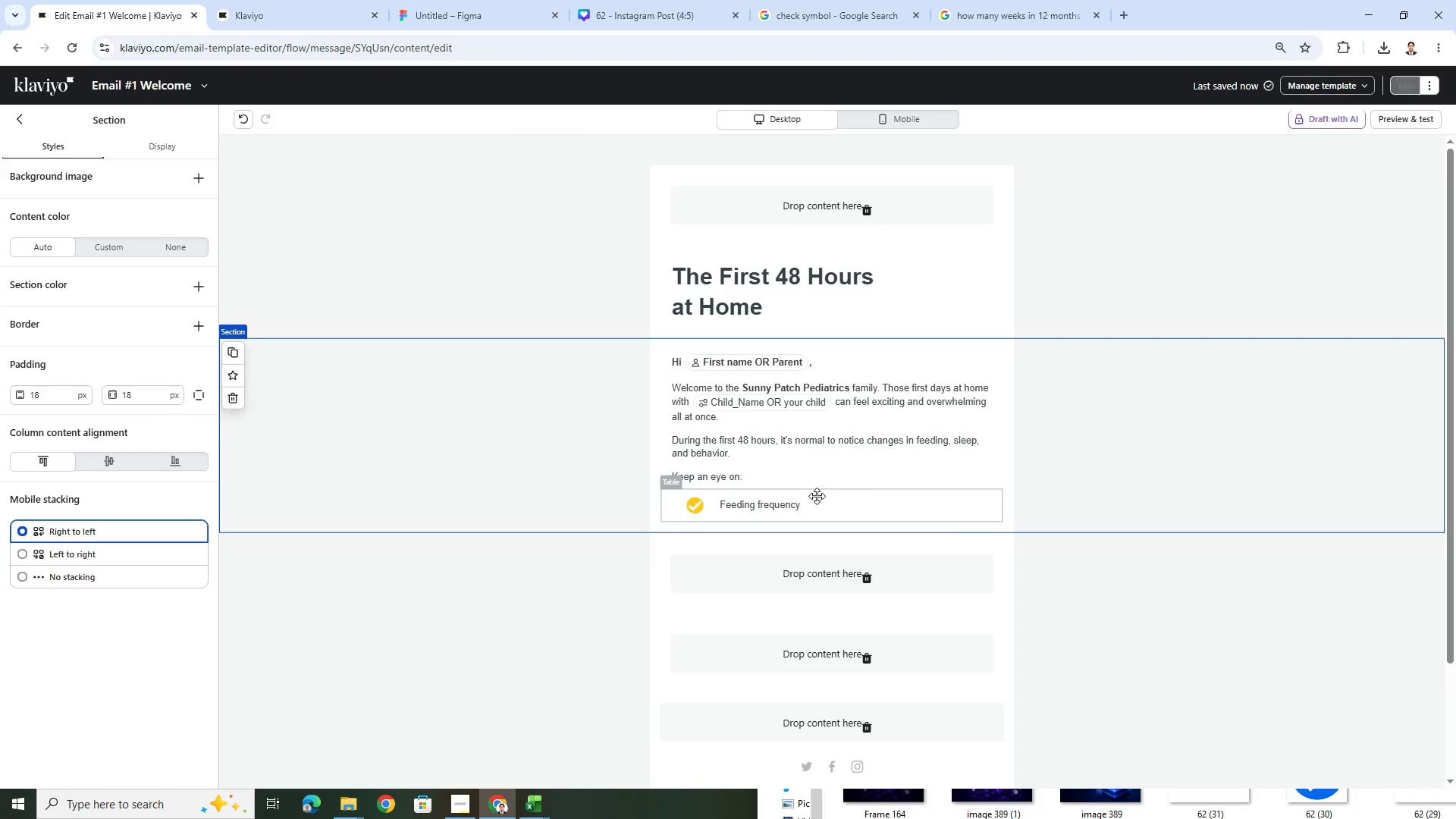 
left_click([817, 496])
 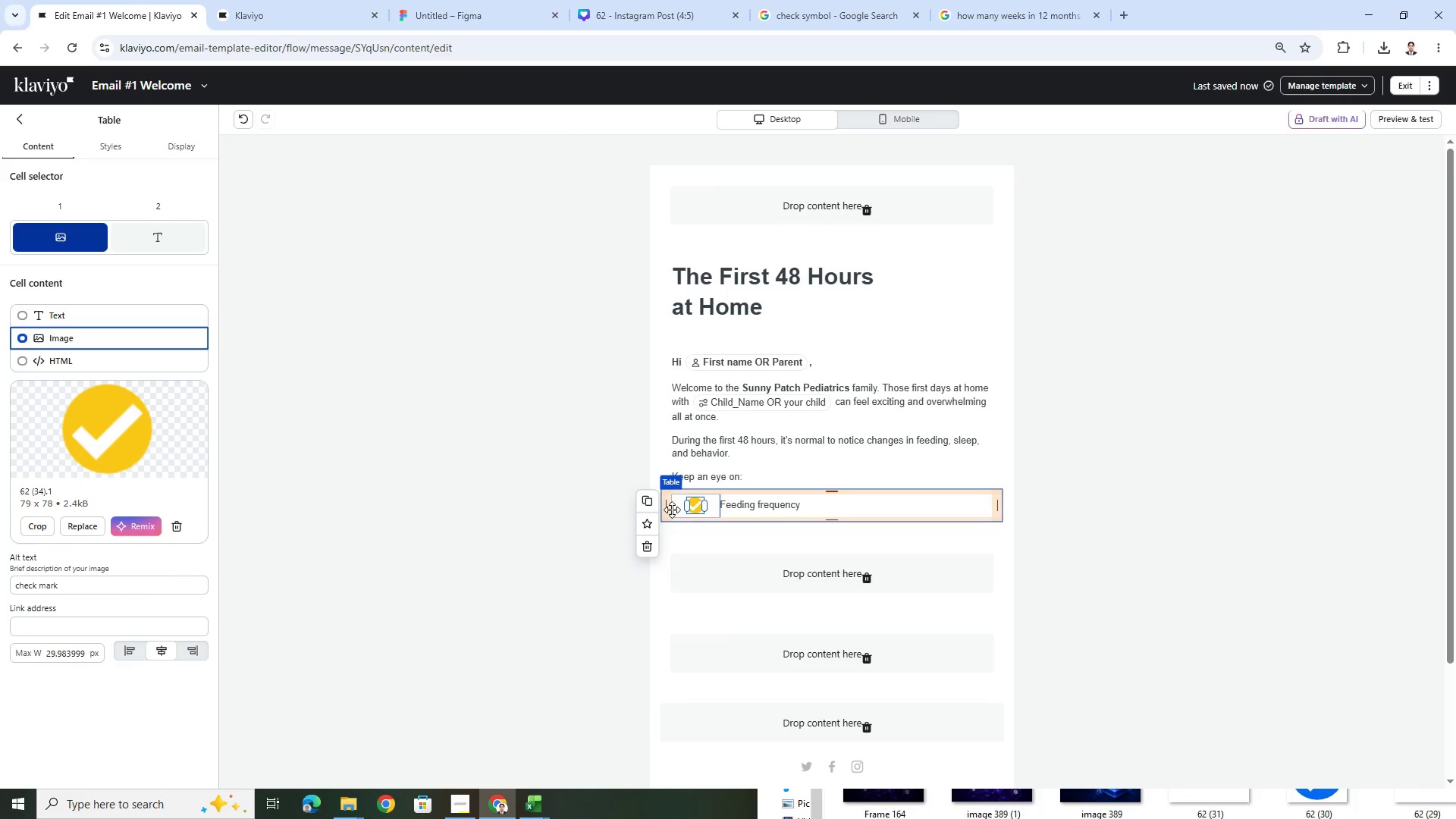 
left_click([655, 498])
 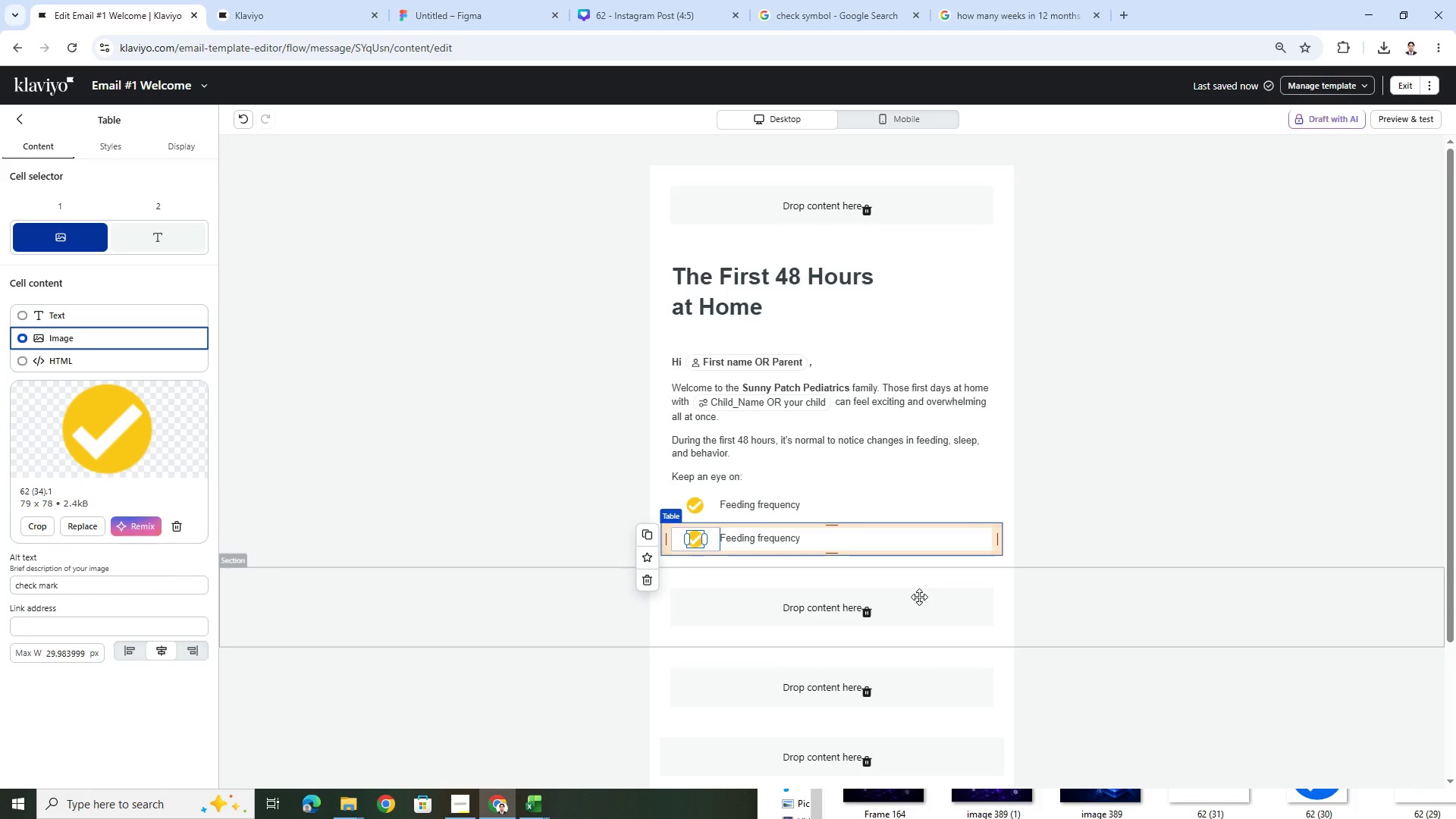 
left_click([871, 510])
 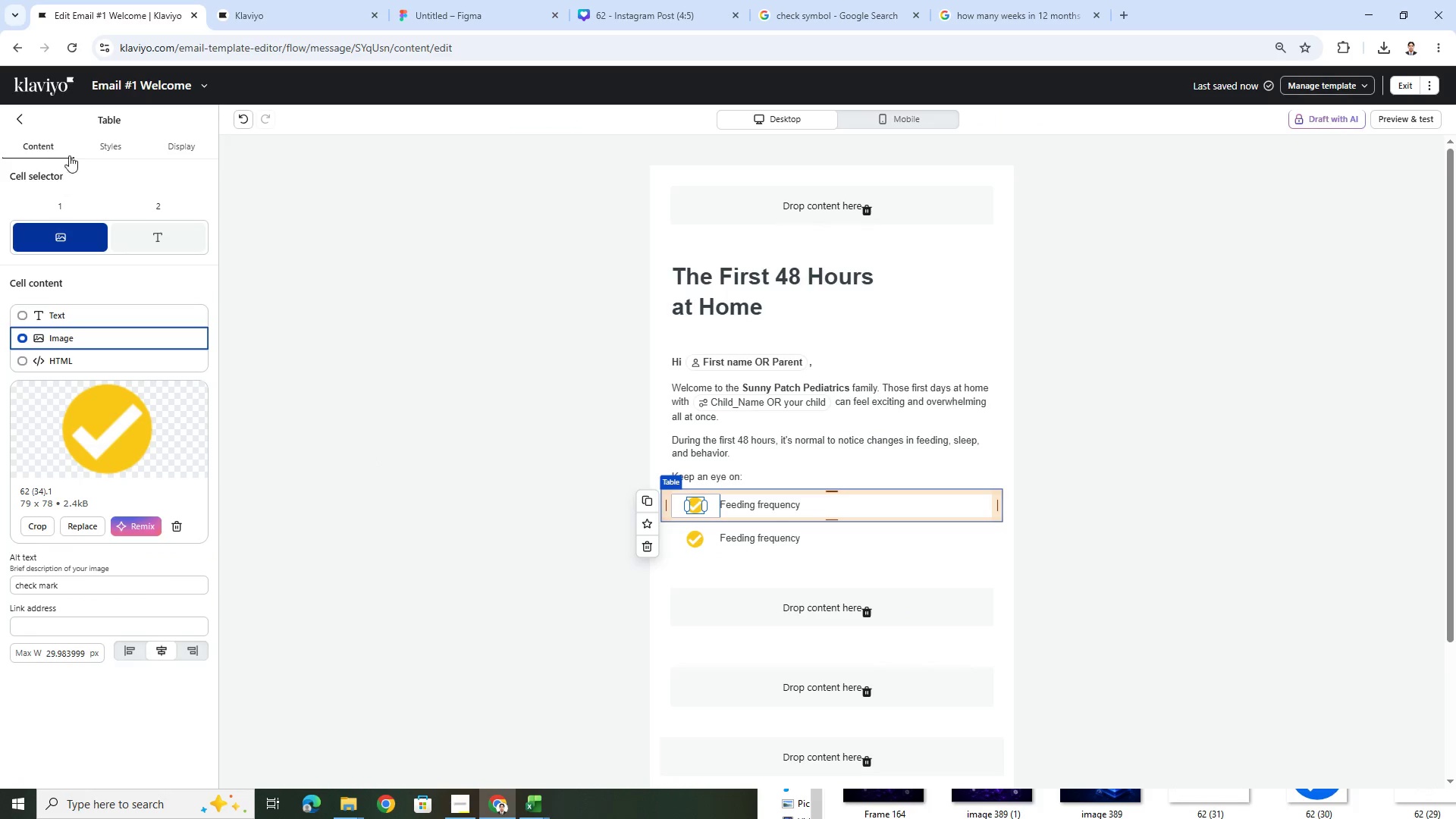 
left_click([99, 143])
 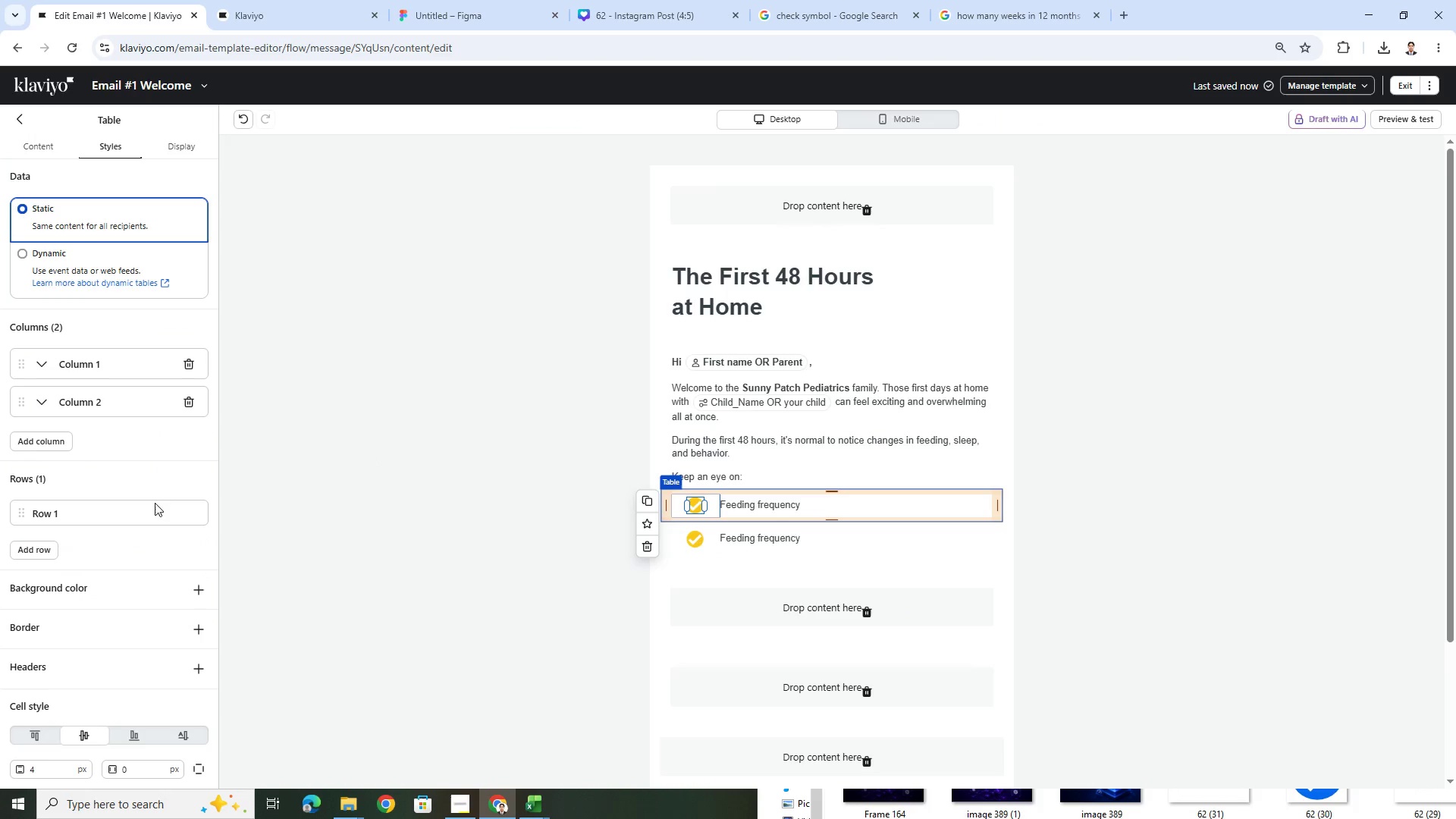 
scroll: coordinate [143, 686], scroll_direction: down, amount: 9.0
 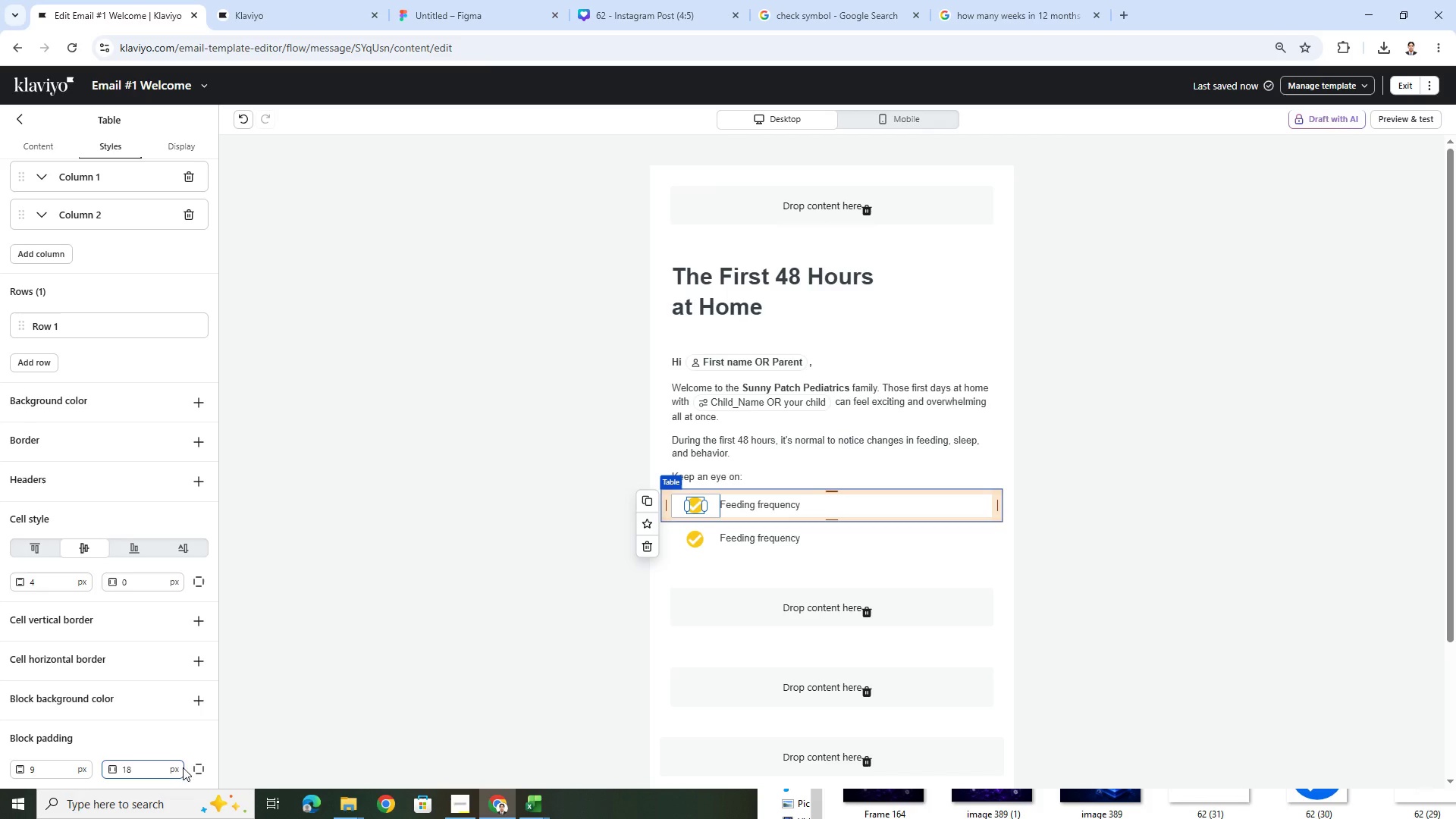 
left_click([188, 768])
 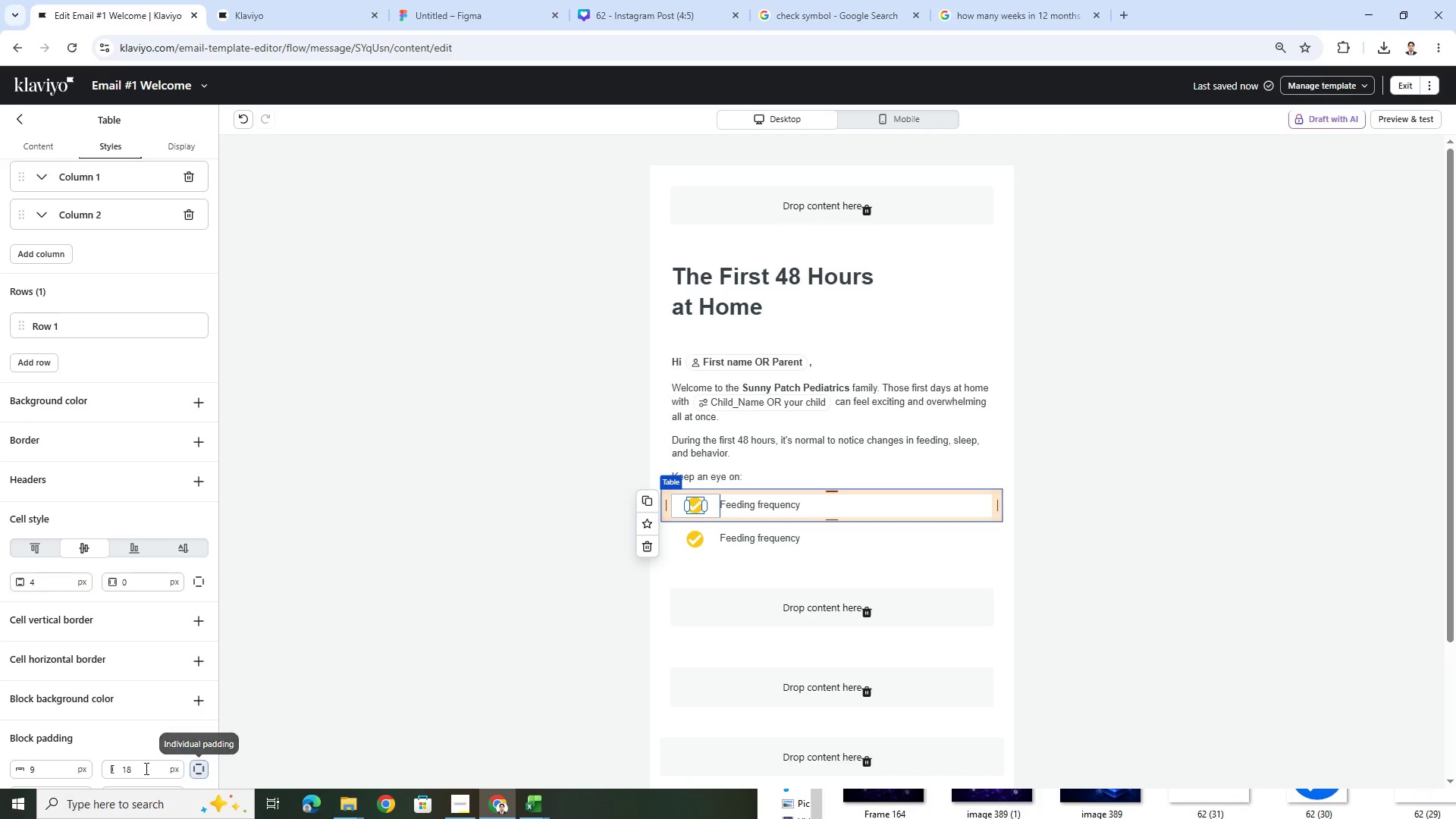 
scroll: coordinate [66, 770], scroll_direction: down, amount: 3.0
 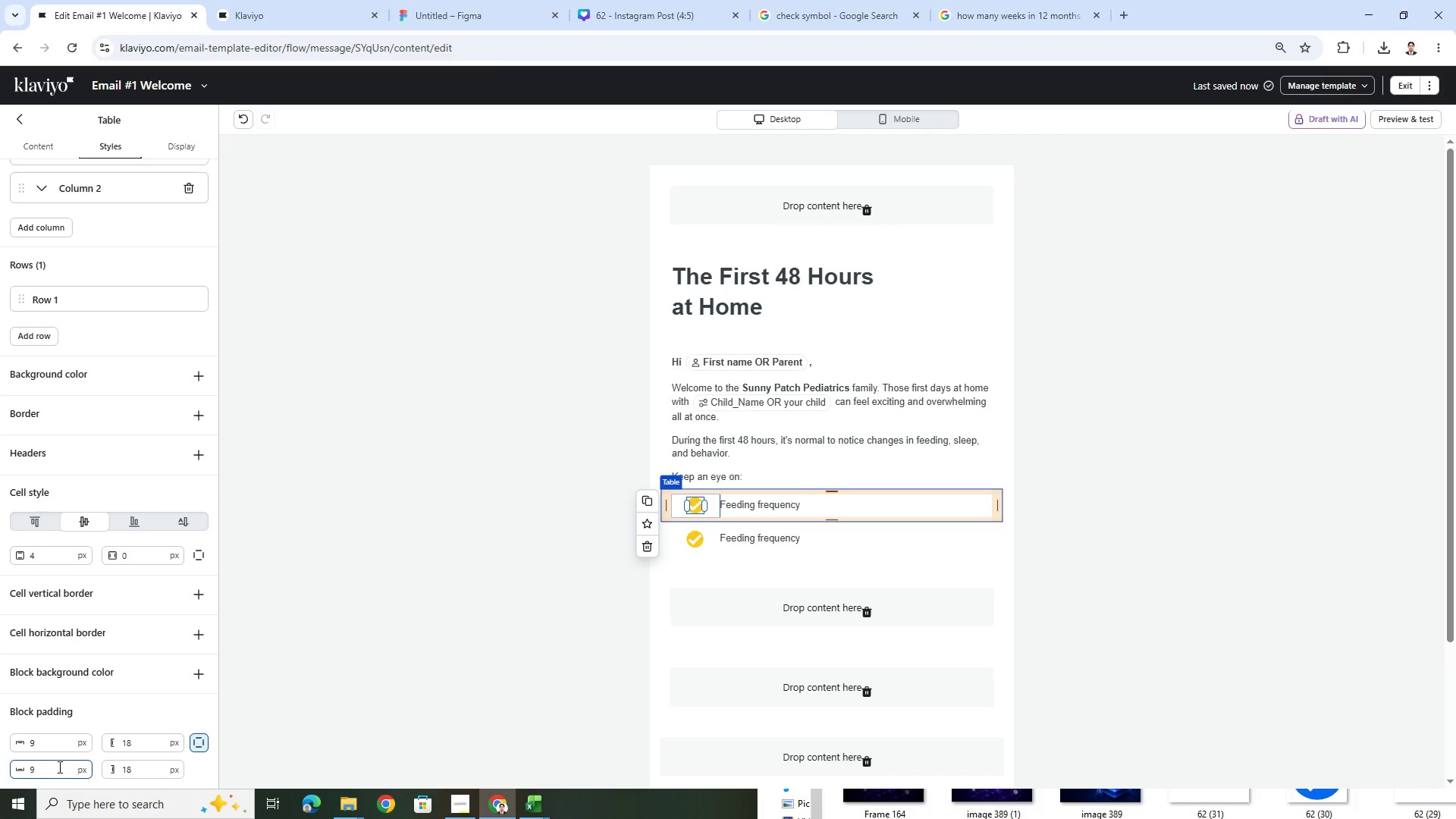 
double_click([58, 767])
 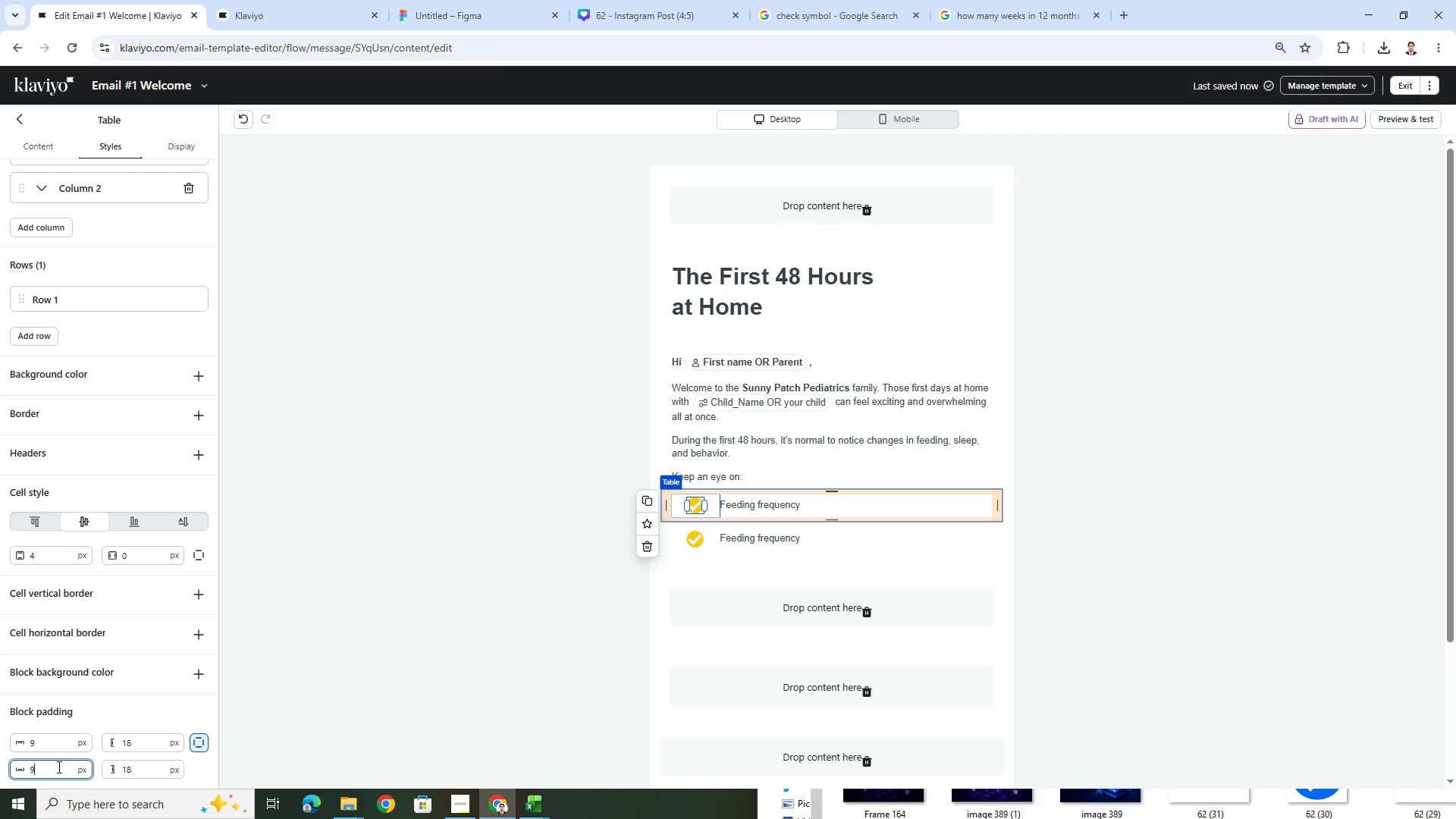 
key(ArrowRight)
 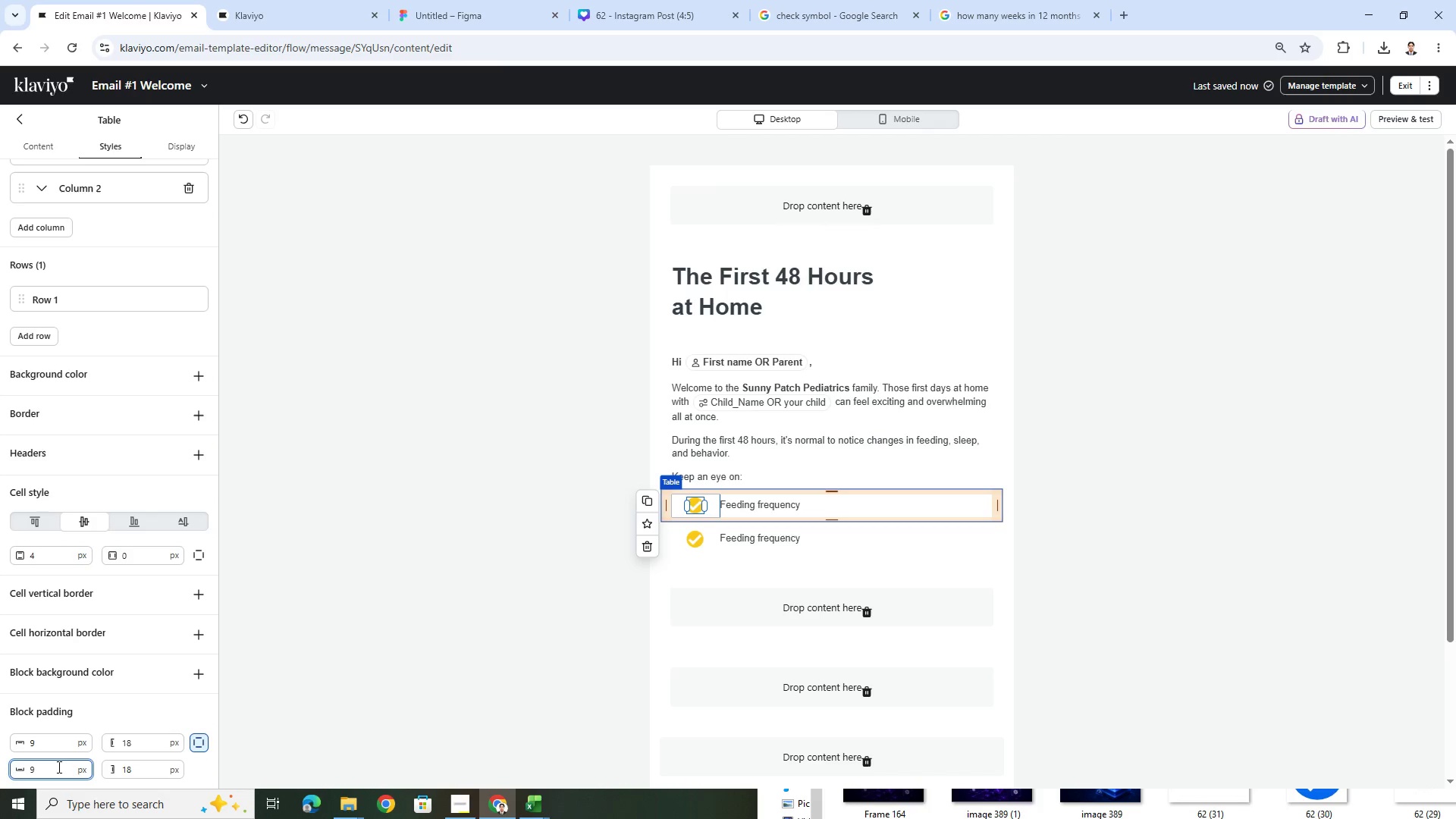 
key(Backspace)
 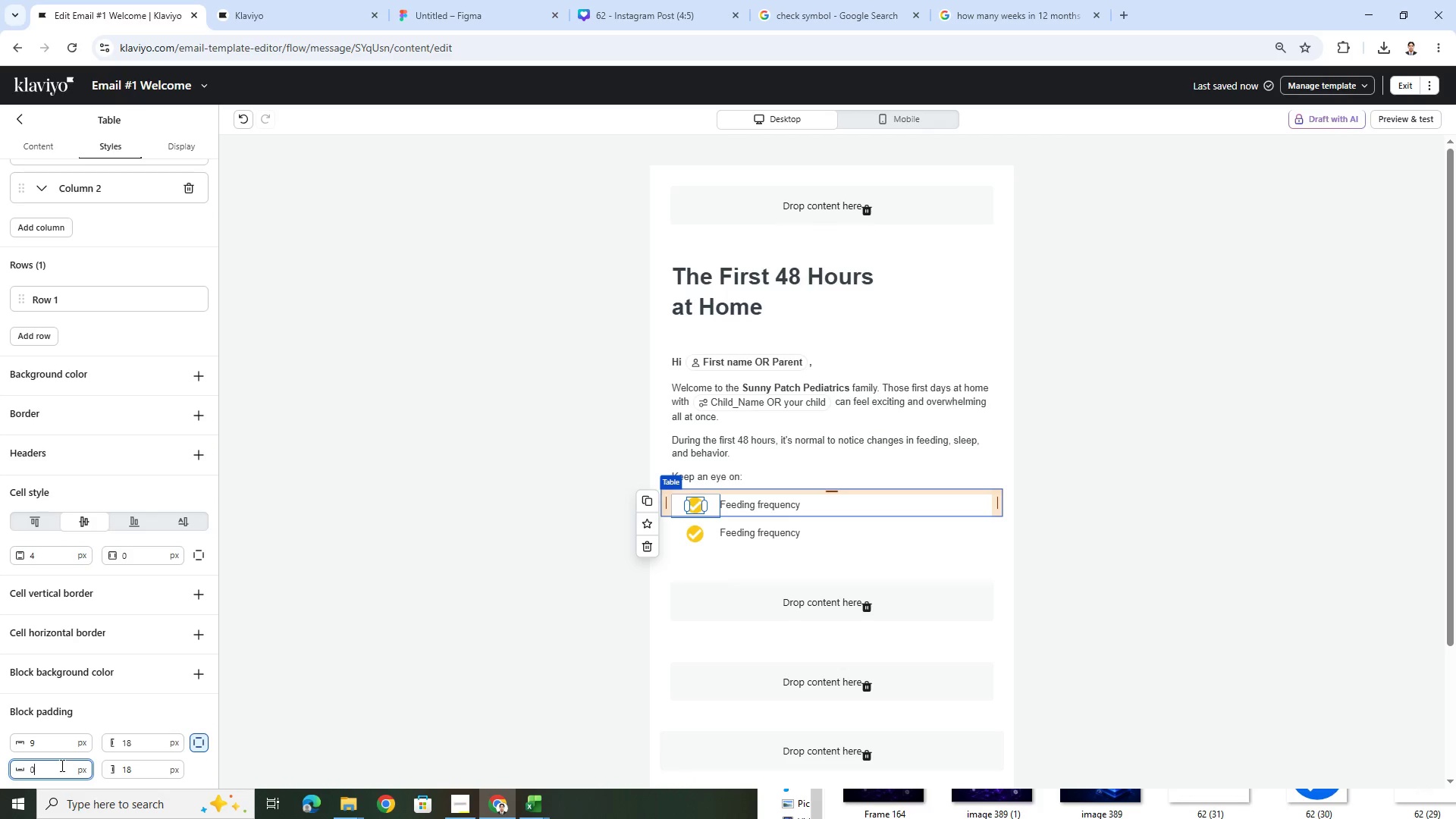 
key(Numpad0)
 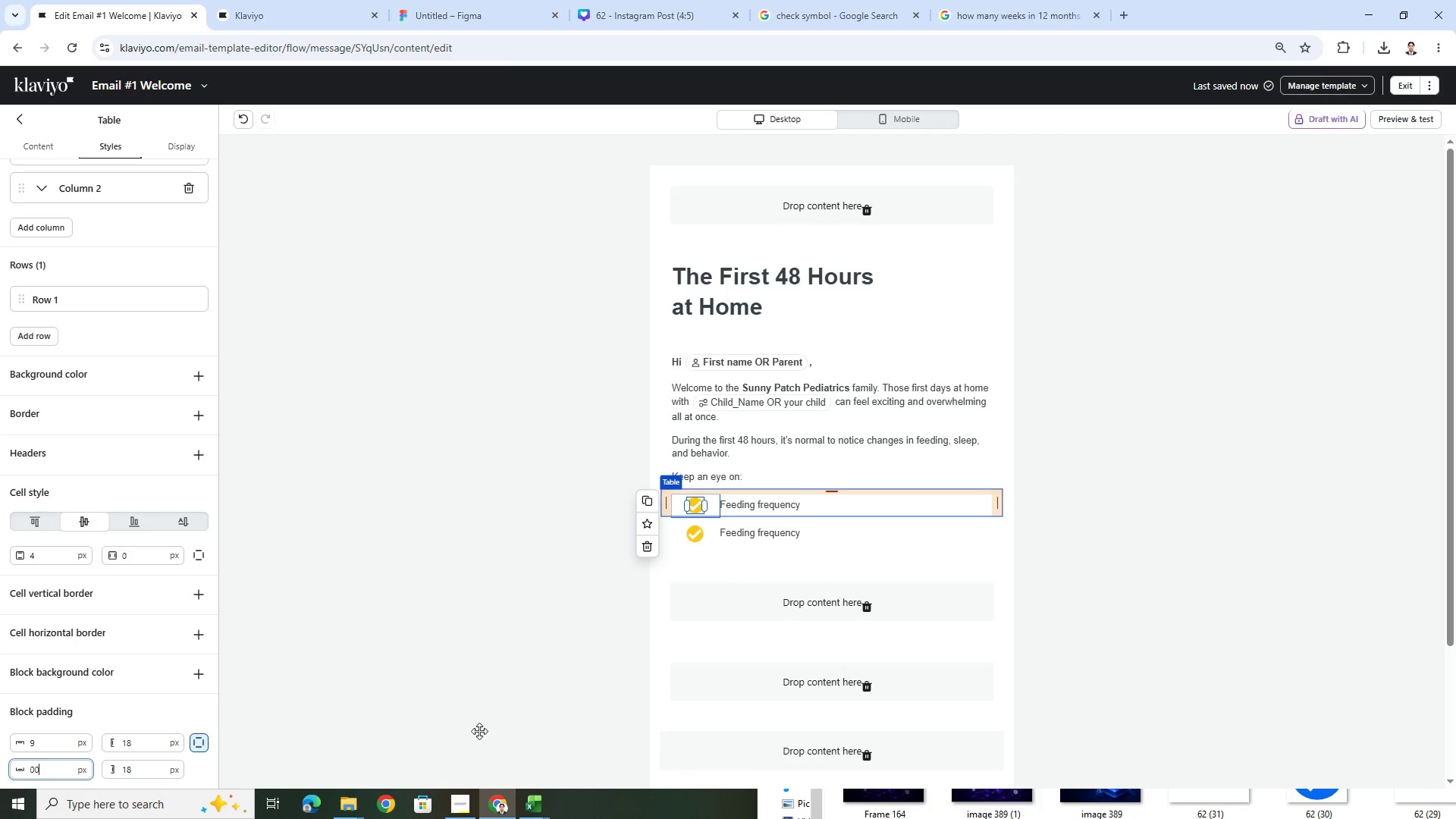 
key(Backspace)
 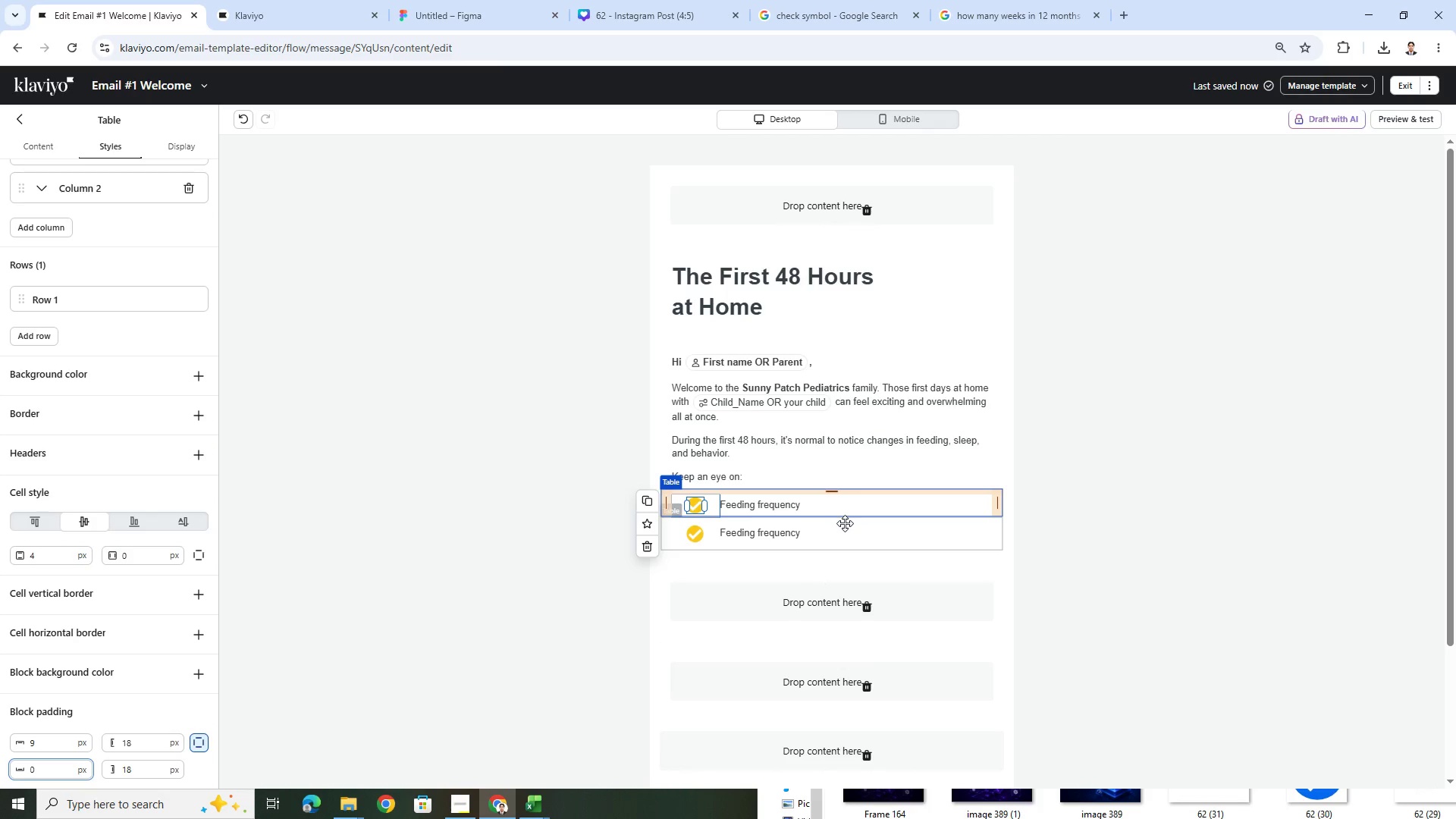 
left_click([845, 523])
 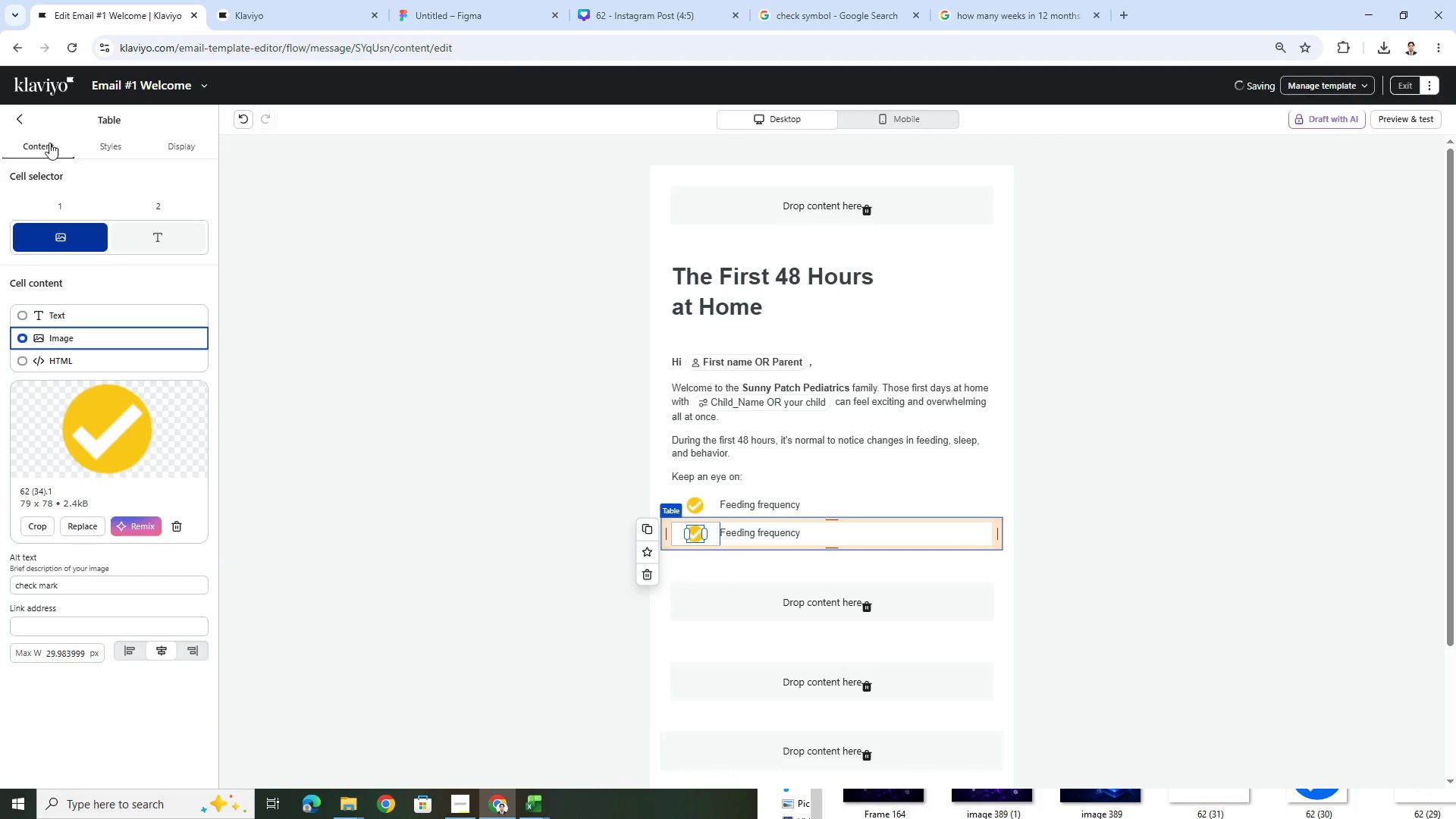 
left_click([105, 137])
 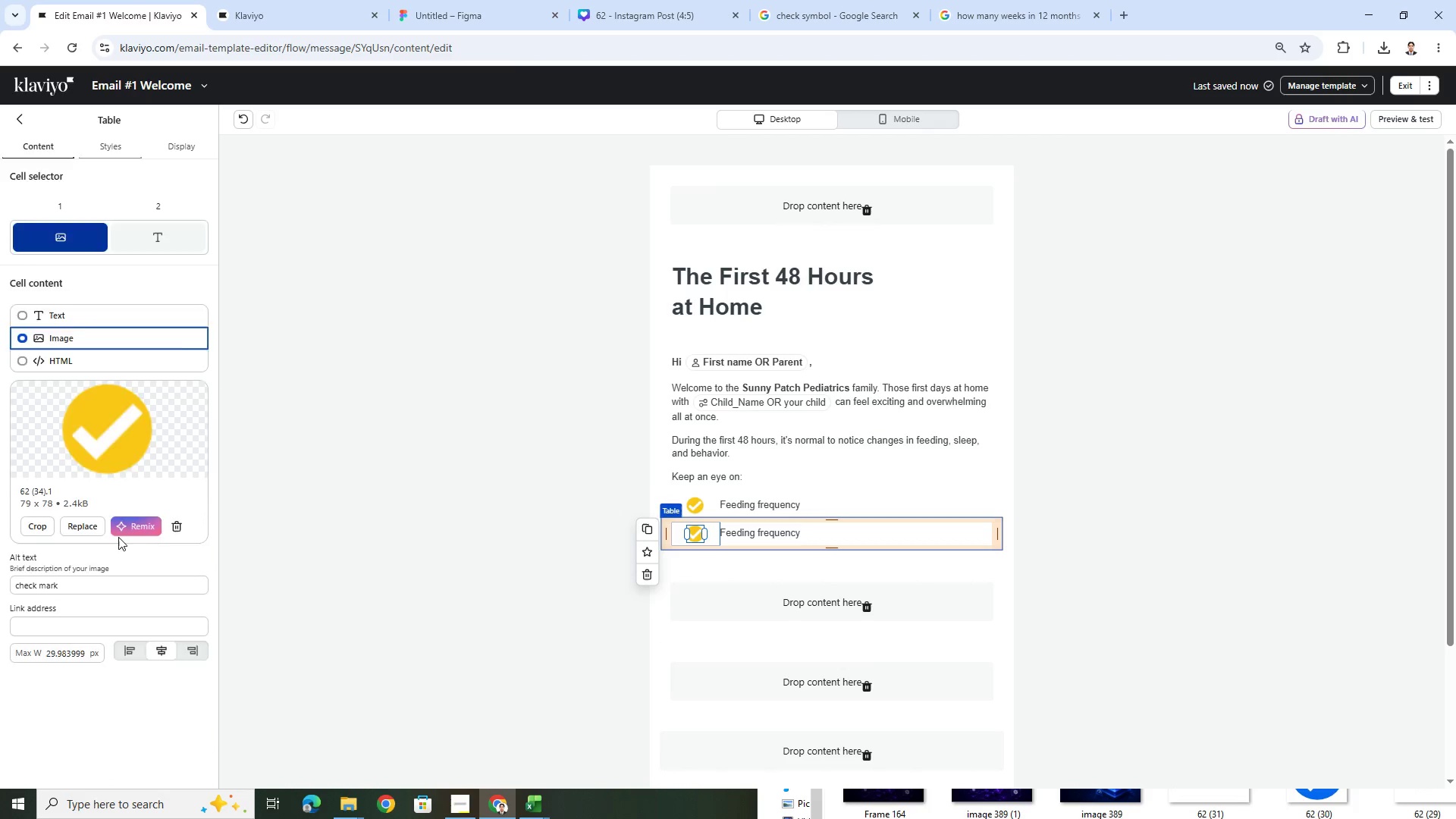 
scroll: coordinate [115, 615], scroll_direction: down, amount: 6.0
 